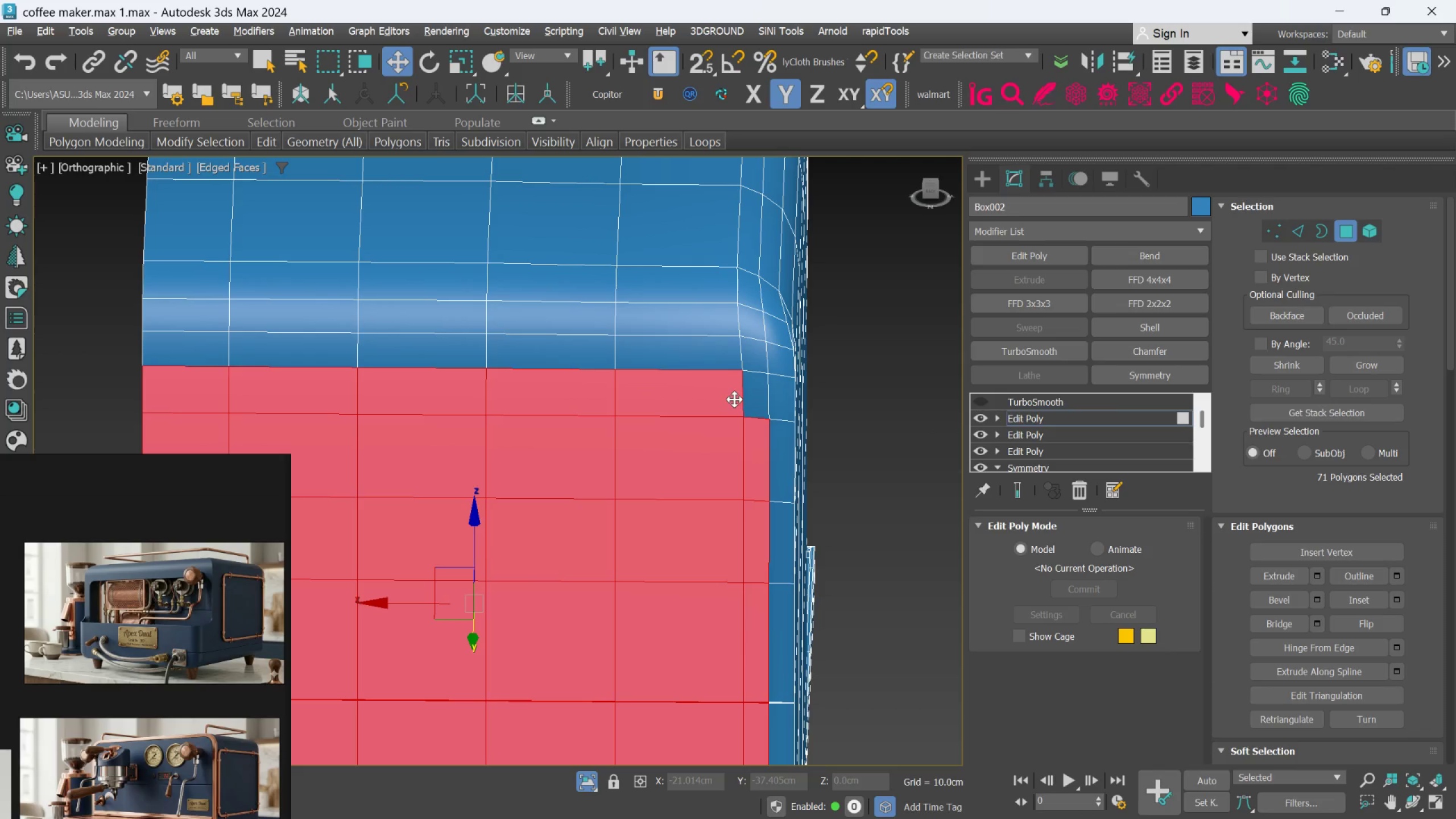 
left_click([733, 399])
 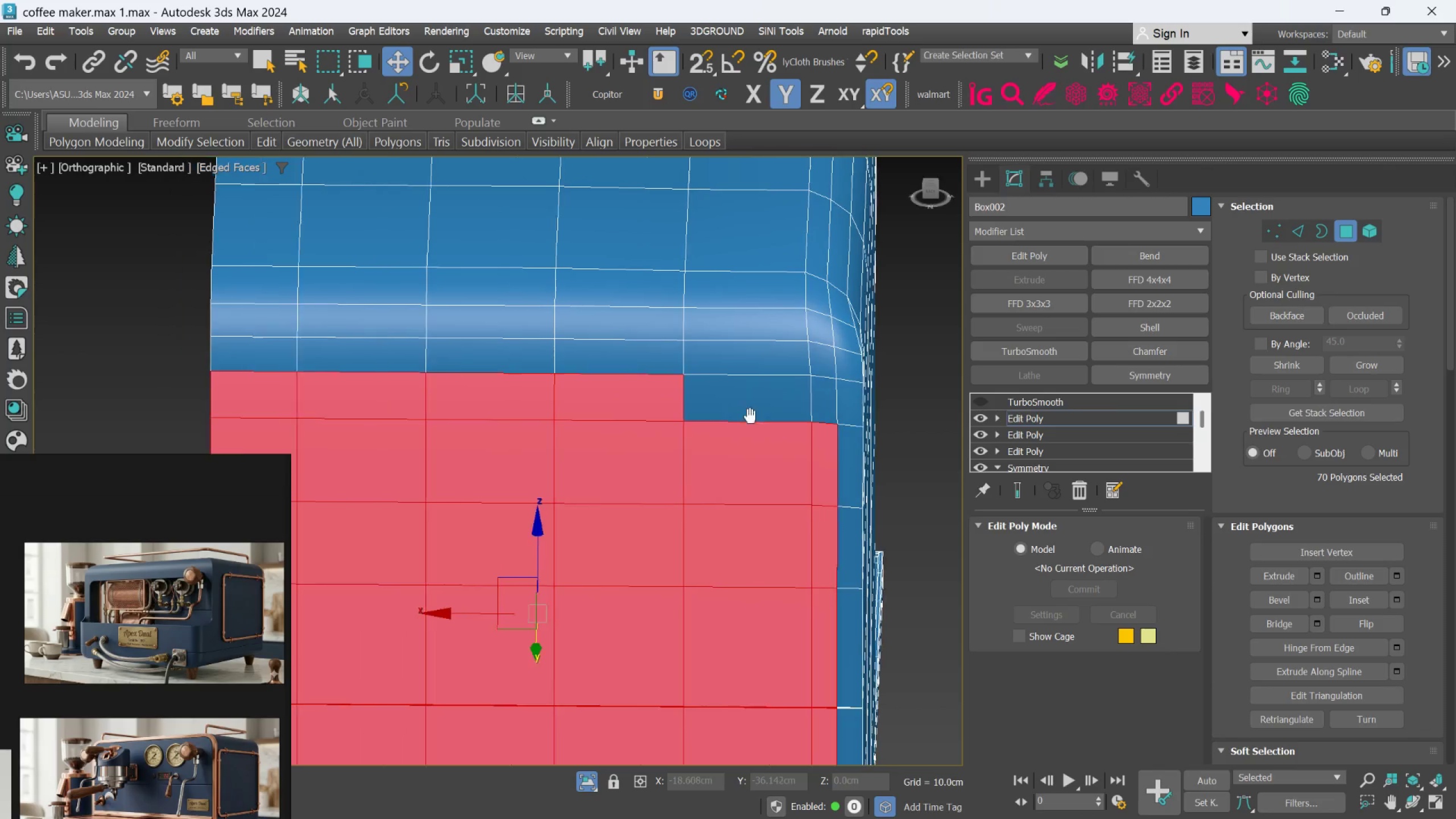 
hold_key(key=AltLeft, duration=1.5)
left_click([572, 412])
 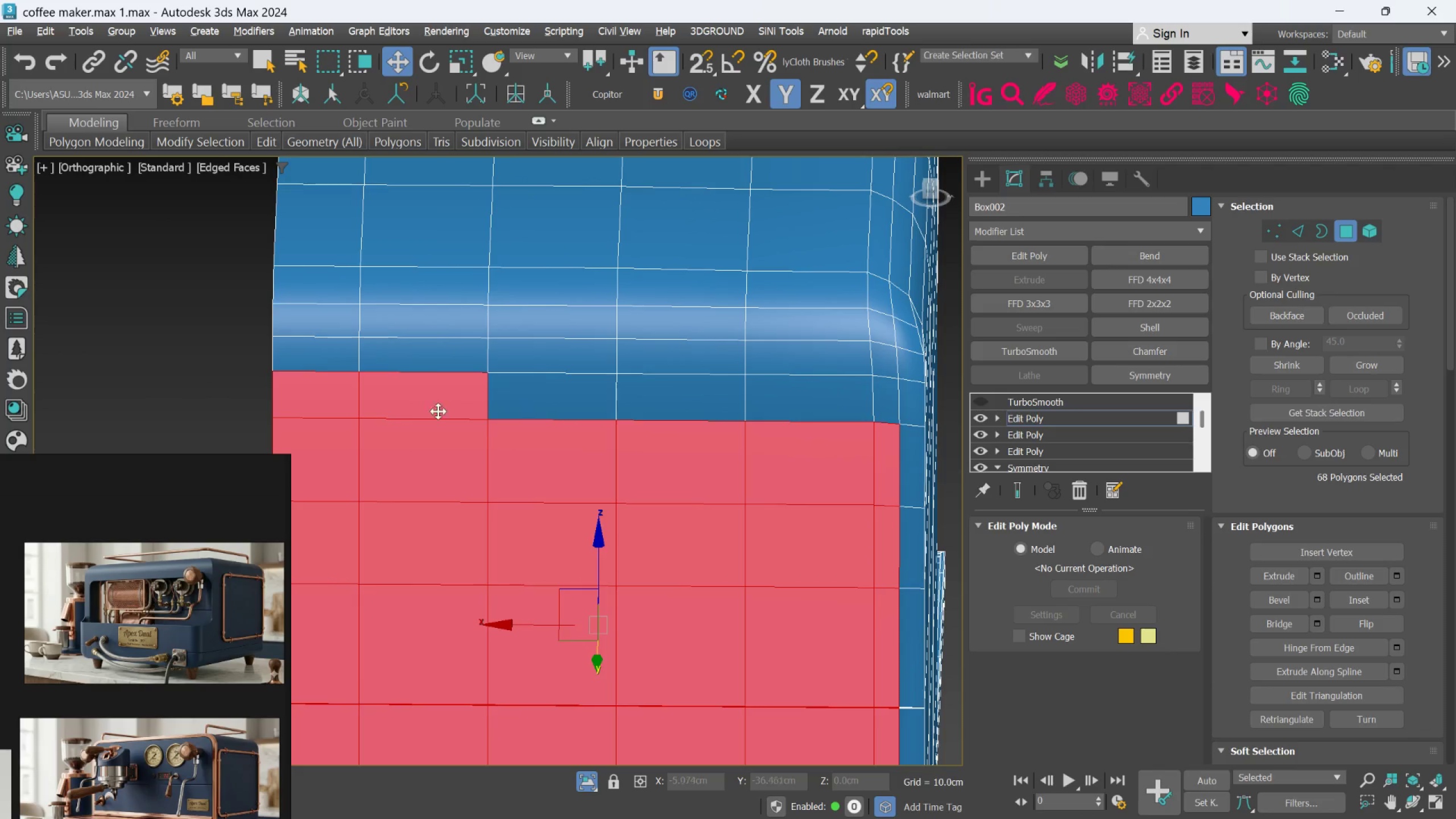 
hold_key(key=AltLeft, duration=0.7)
double_click([414, 408])
 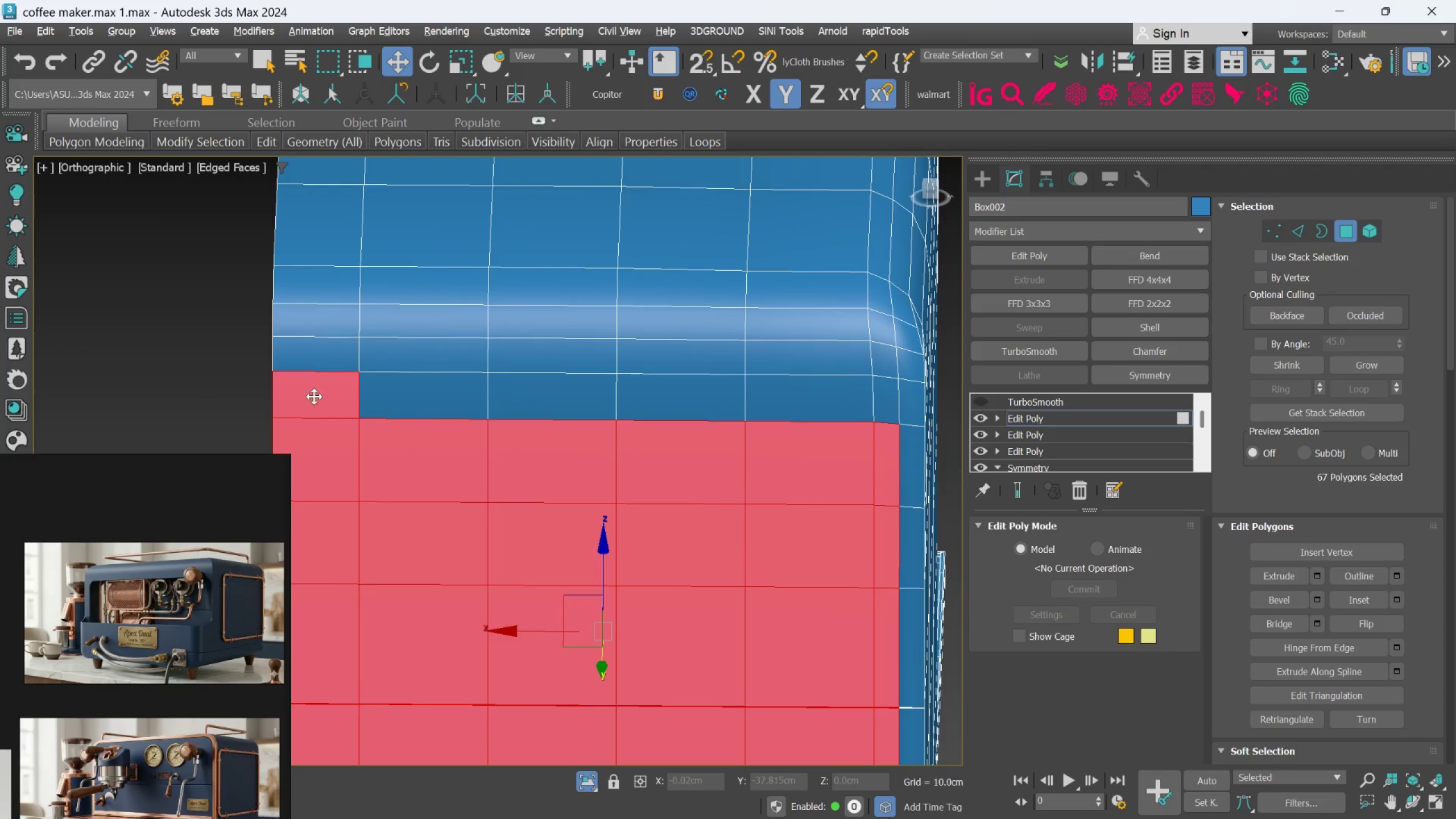 
triple_click([313, 396])
 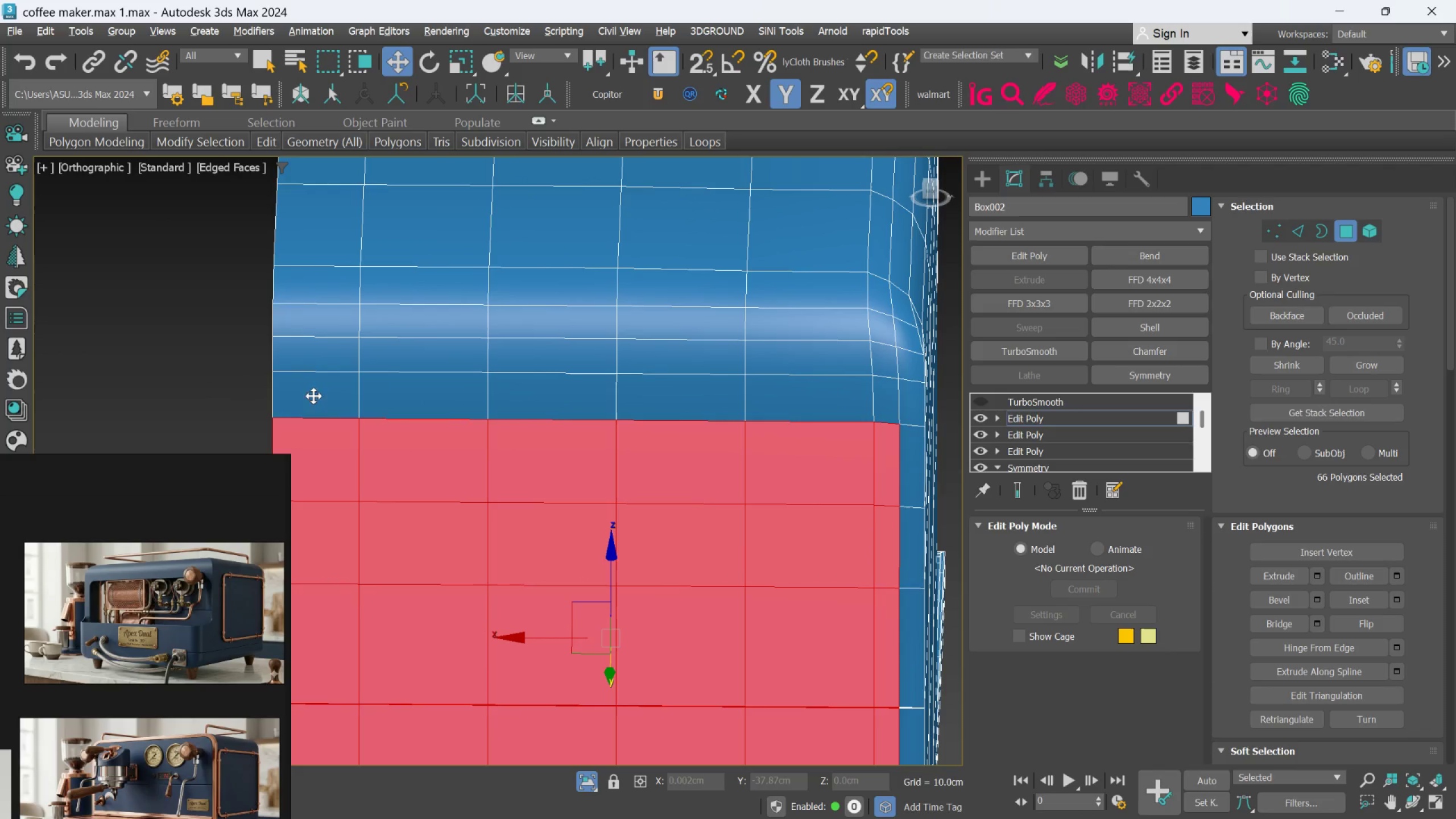 
hold_key(key=AltLeft, duration=1.52)
scroll: coordinate [419, 397], scroll_direction: down, amount: 1.0
 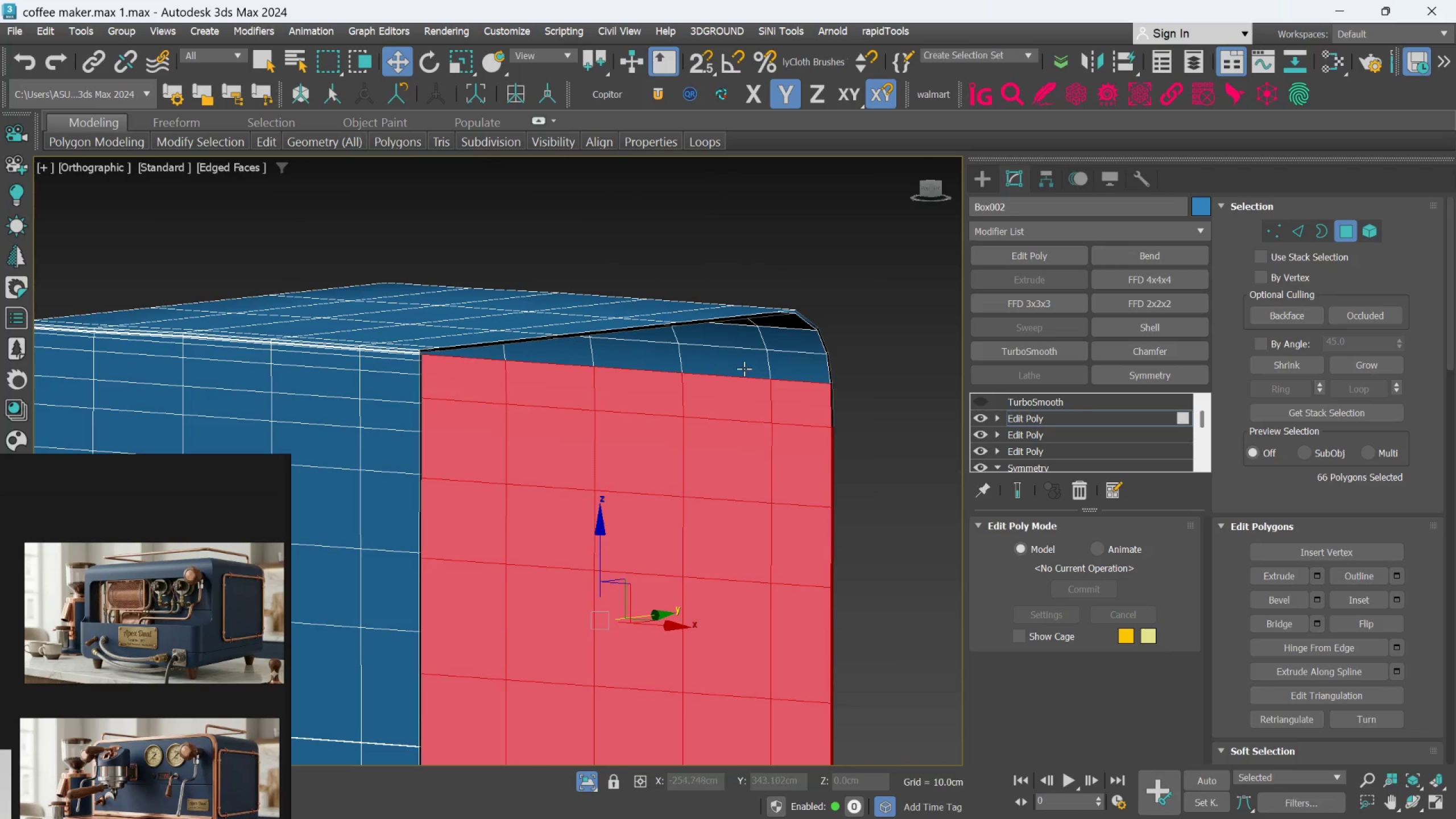 
hold_key(key=AltLeft, duration=1.51)
double_click([741, 405])
 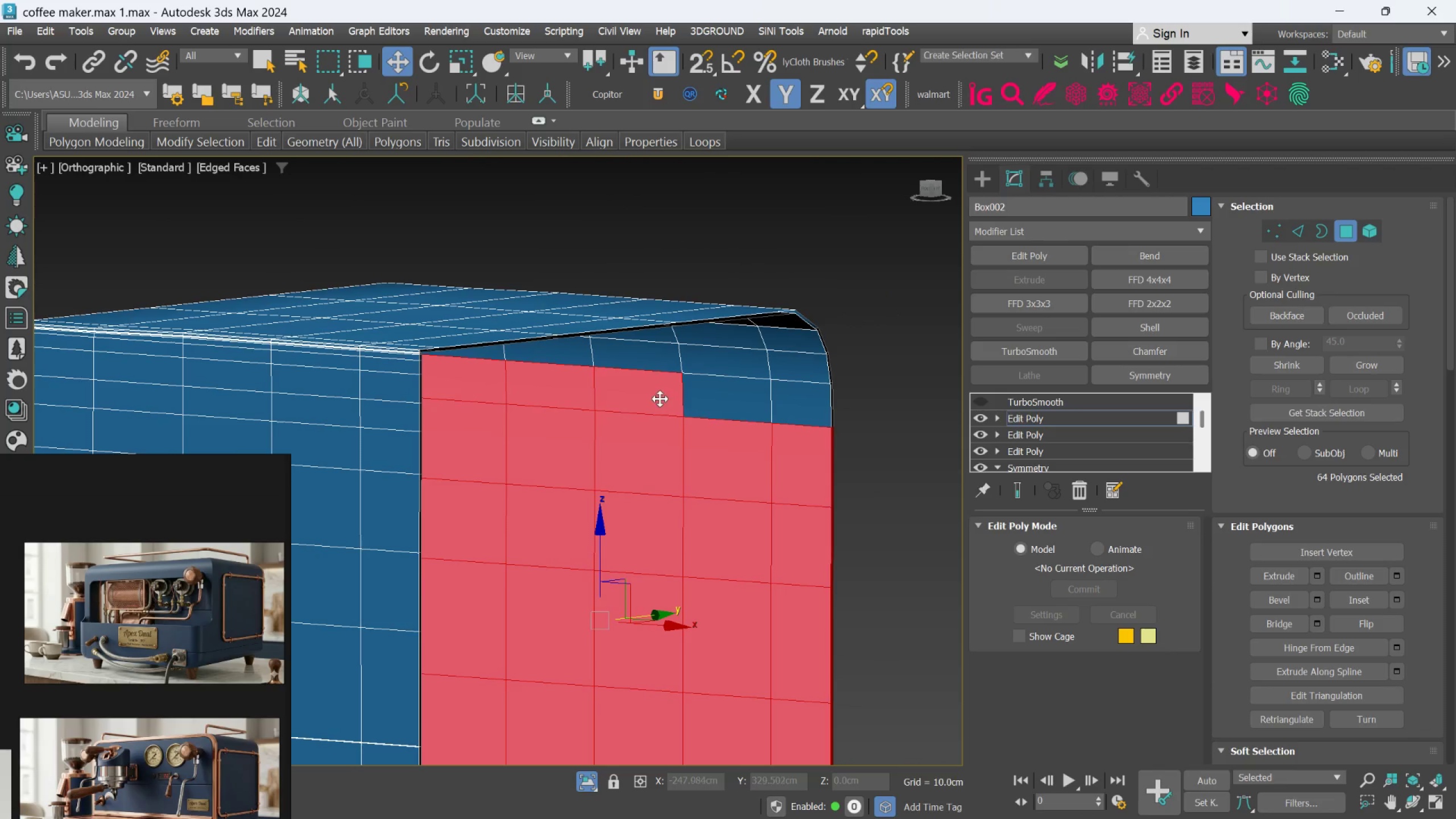 
triple_click([657, 399])
 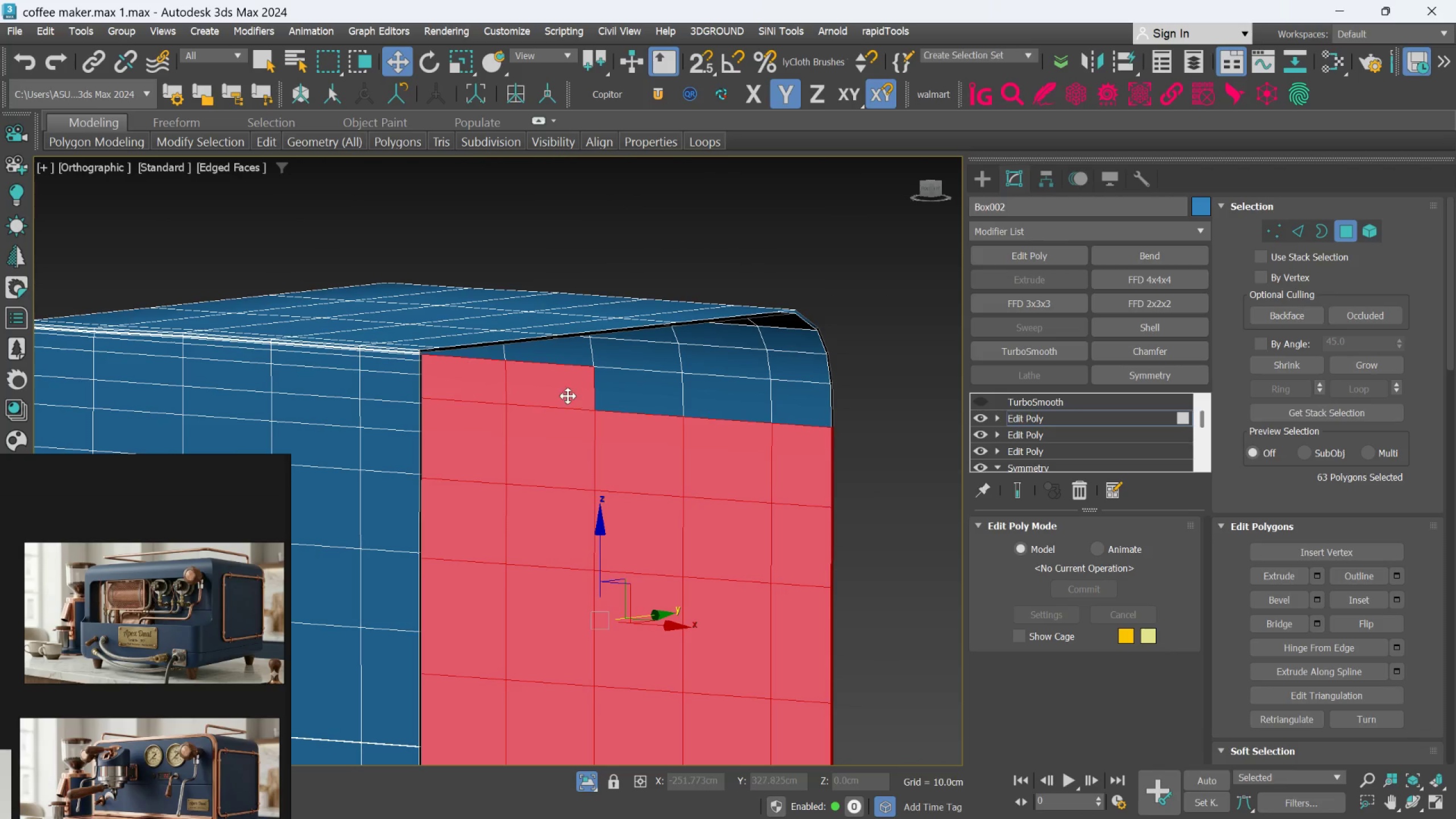 
triple_click([567, 395])
 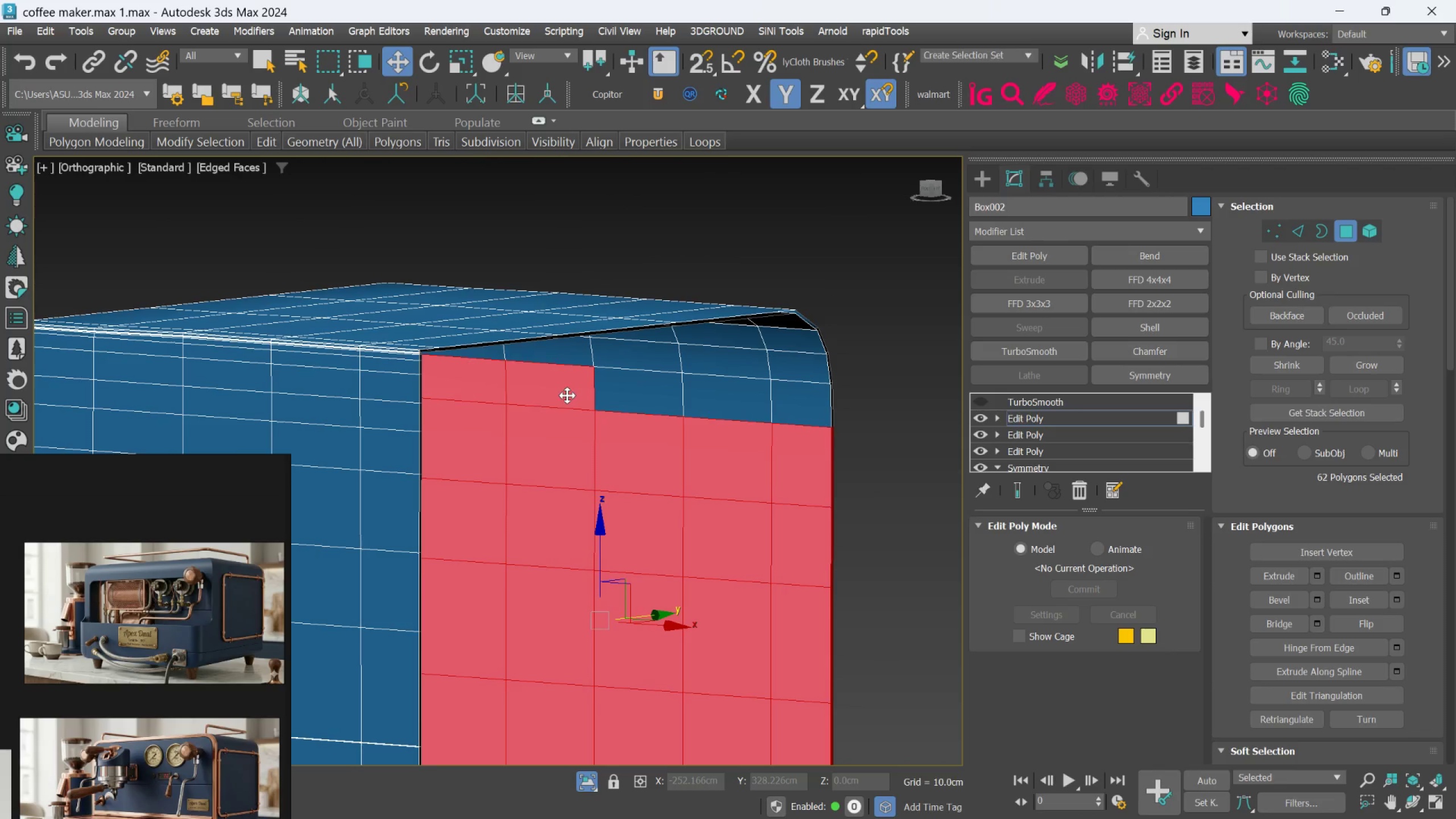 
hold_key(key=AltLeft, duration=0.72)
 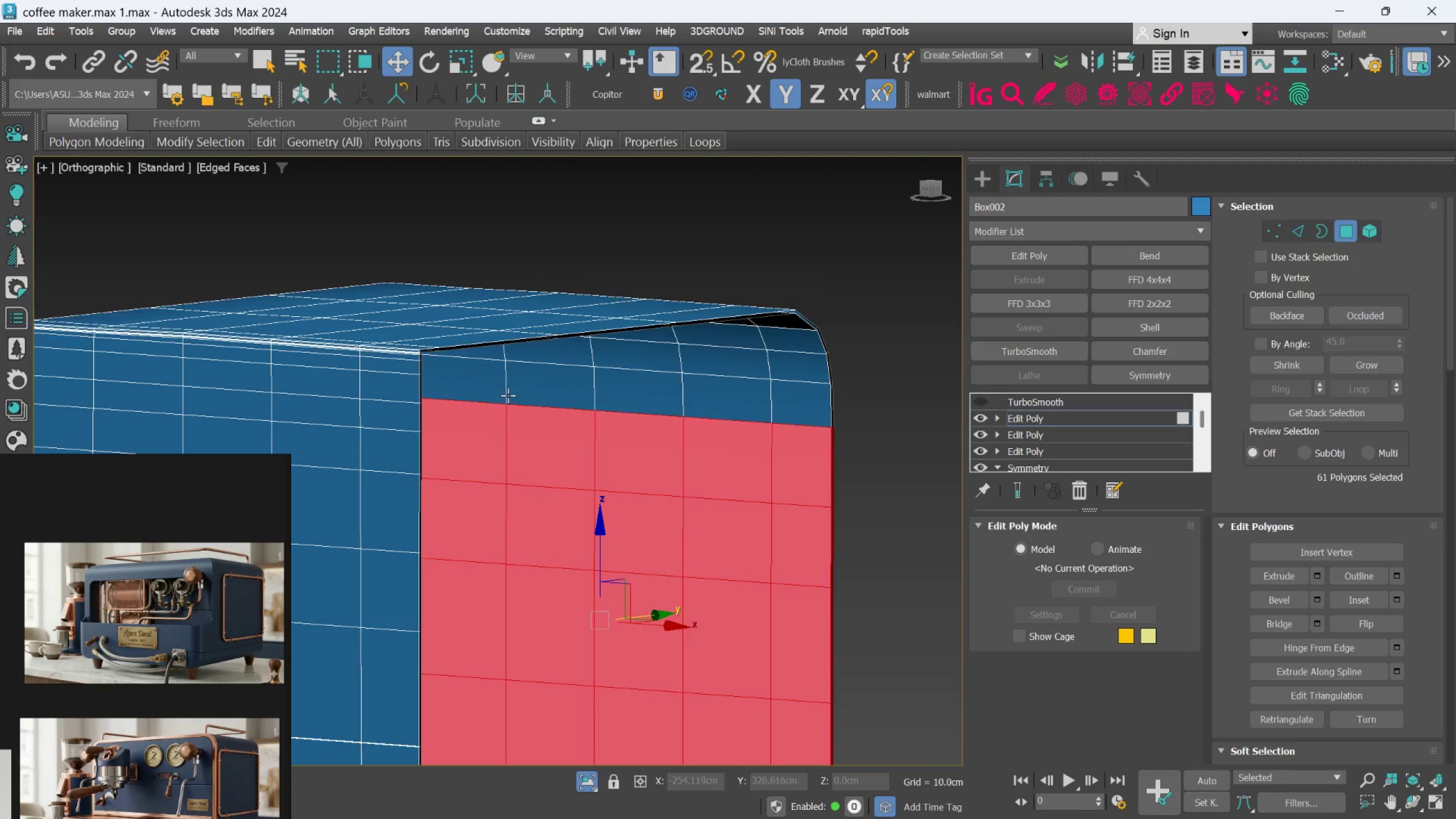 
hold_key(key=AltLeft, duration=0.69)
 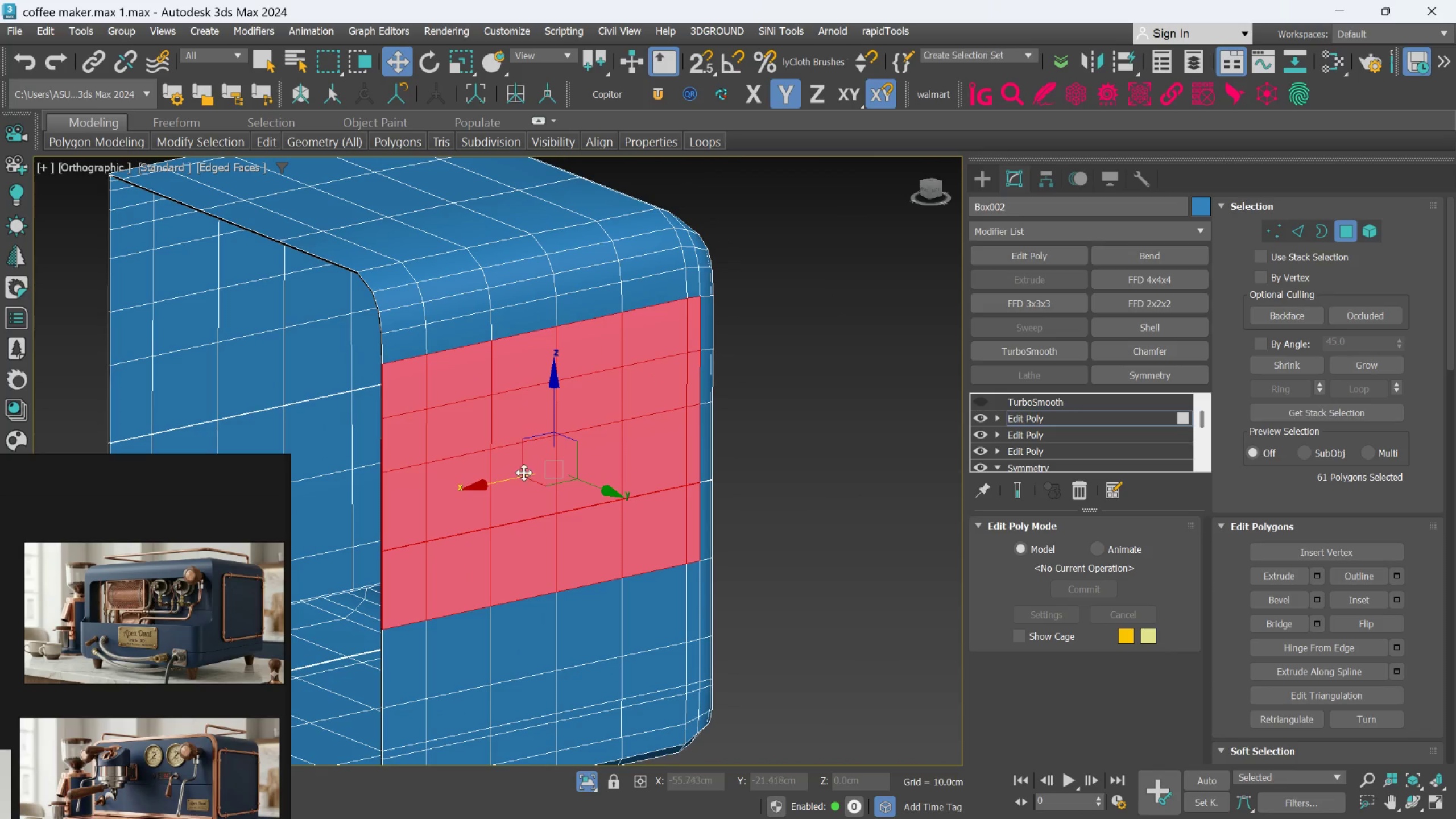 
scroll: coordinate [508, 398], scroll_direction: down, amount: 3.0
 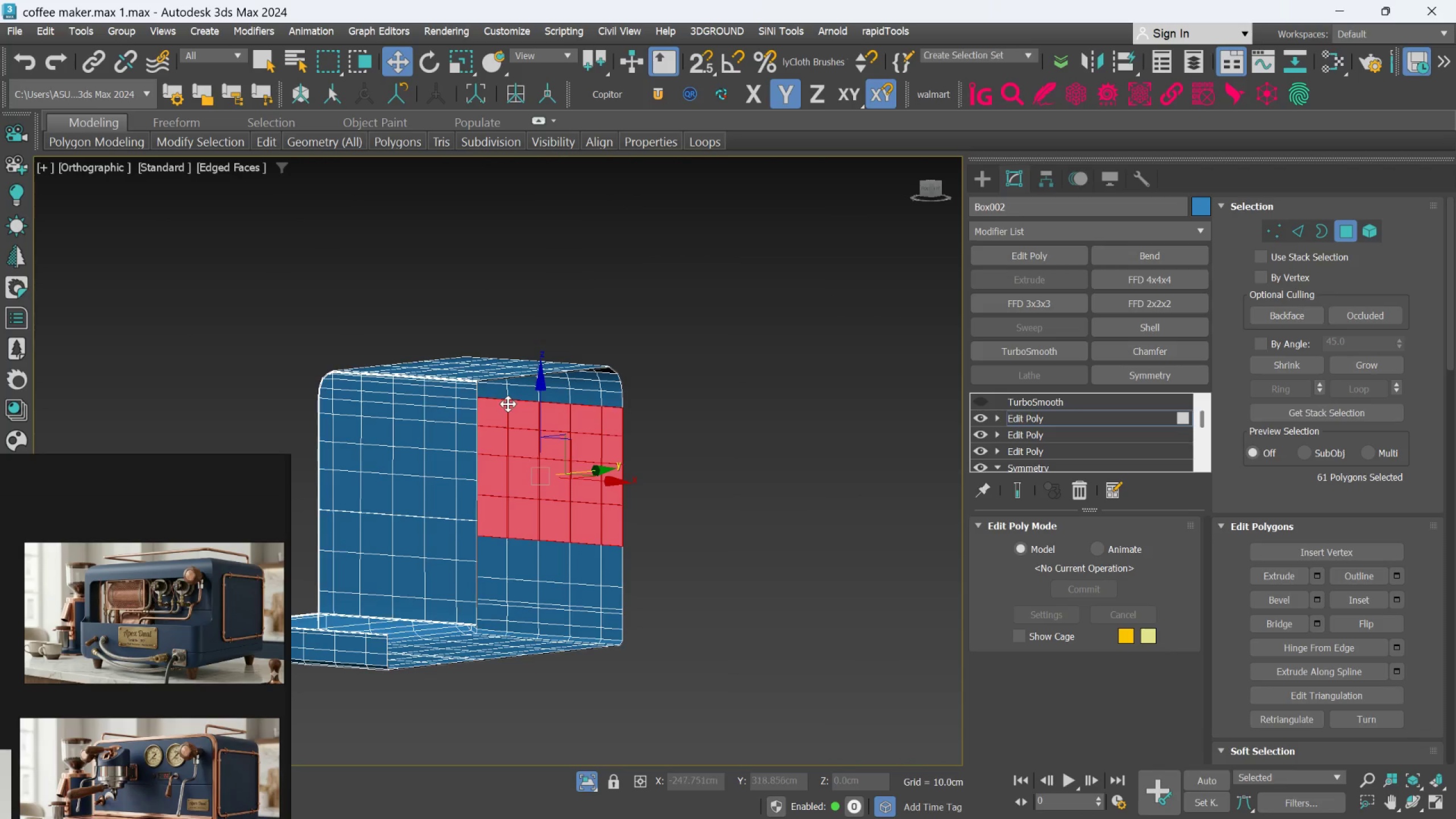 
hold_key(key=AltLeft, duration=1.48)
scroll: coordinate [522, 483], scroll_direction: up, amount: 2.0
 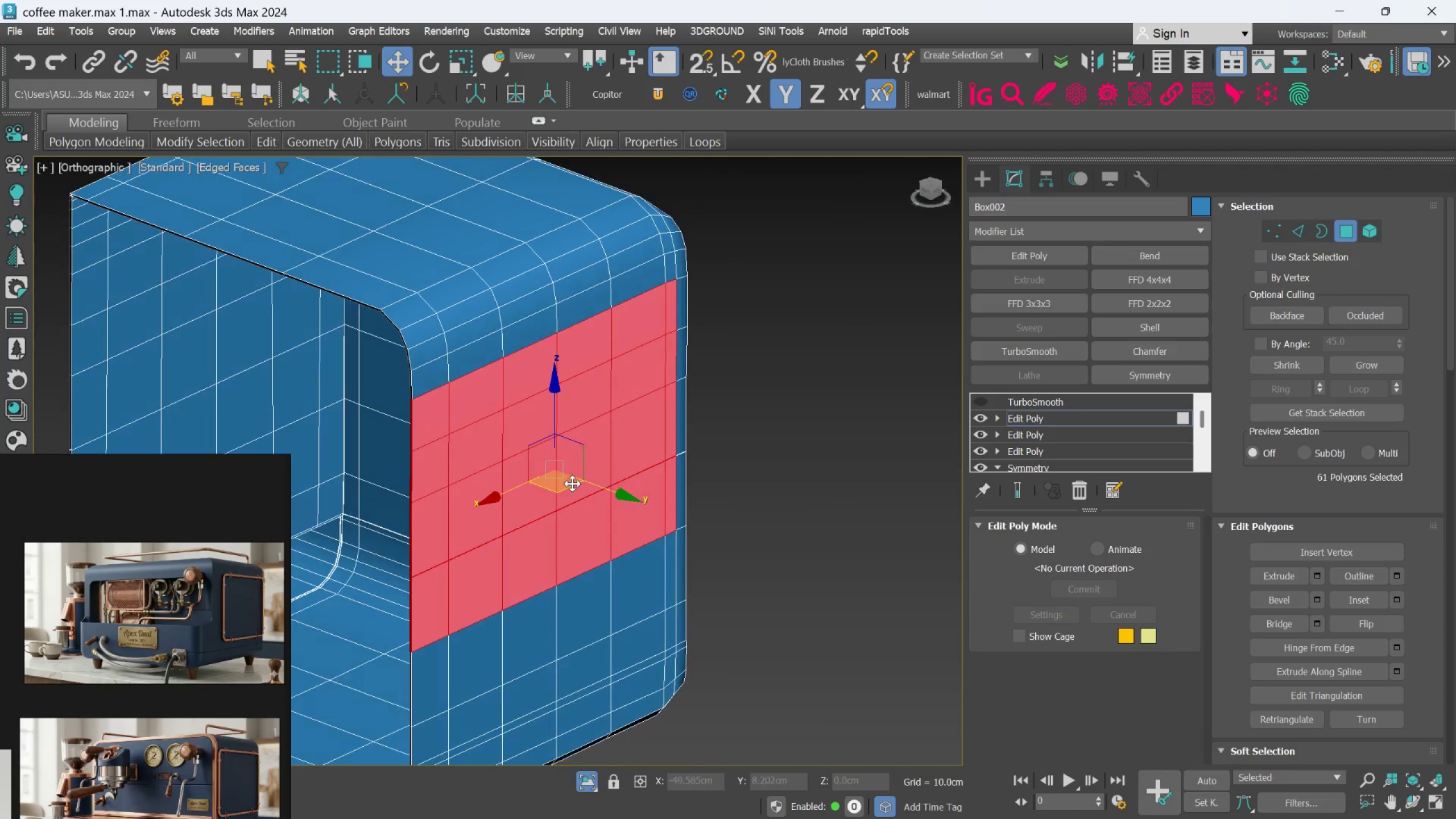 
hold_key(key=ShiftLeft, duration=1.52)
left_click_drag(start_coordinate=[607, 490], to_coordinate=[567, 467])
 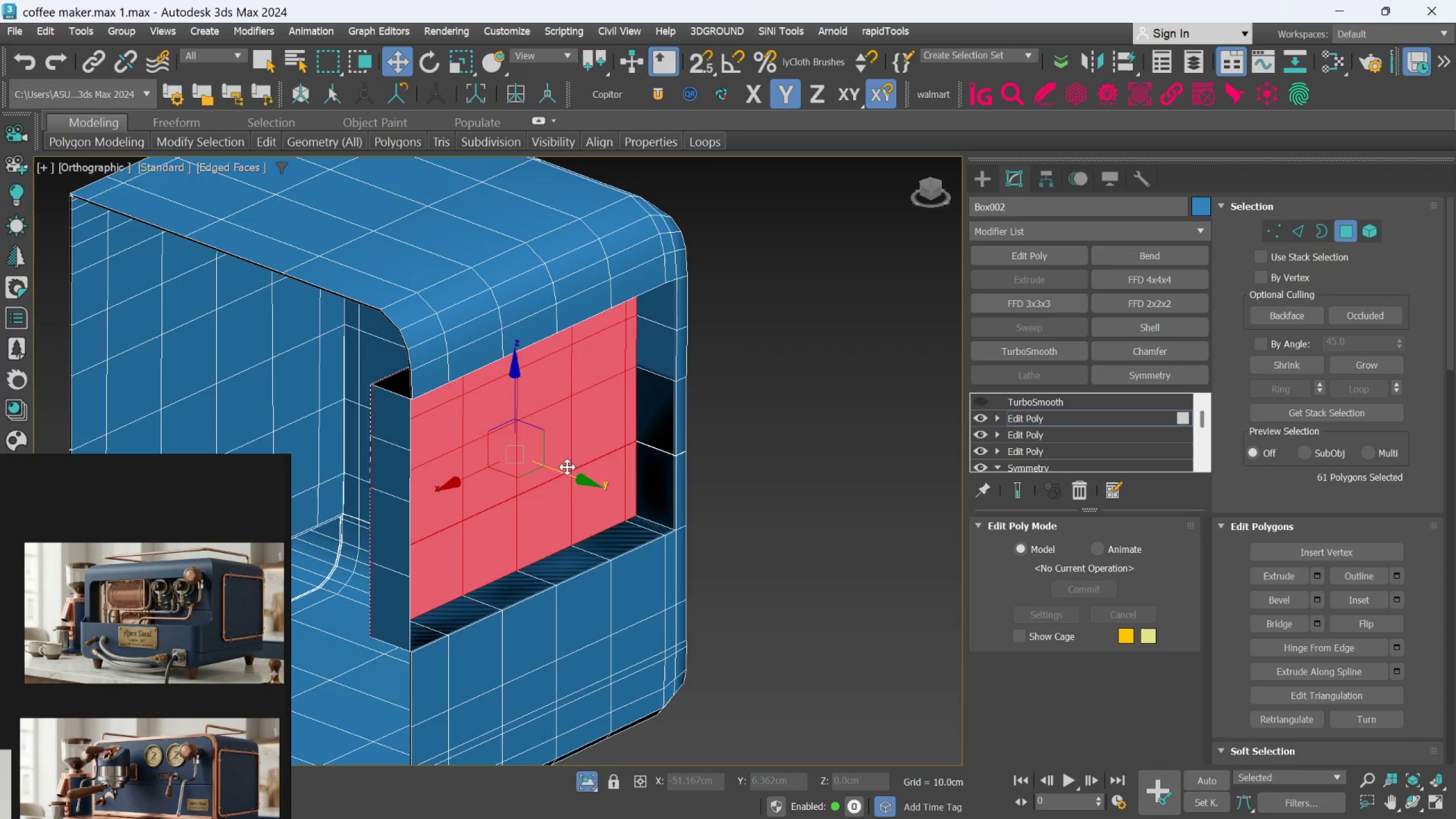 
hold_key(key=ShiftLeft, duration=0.98)
 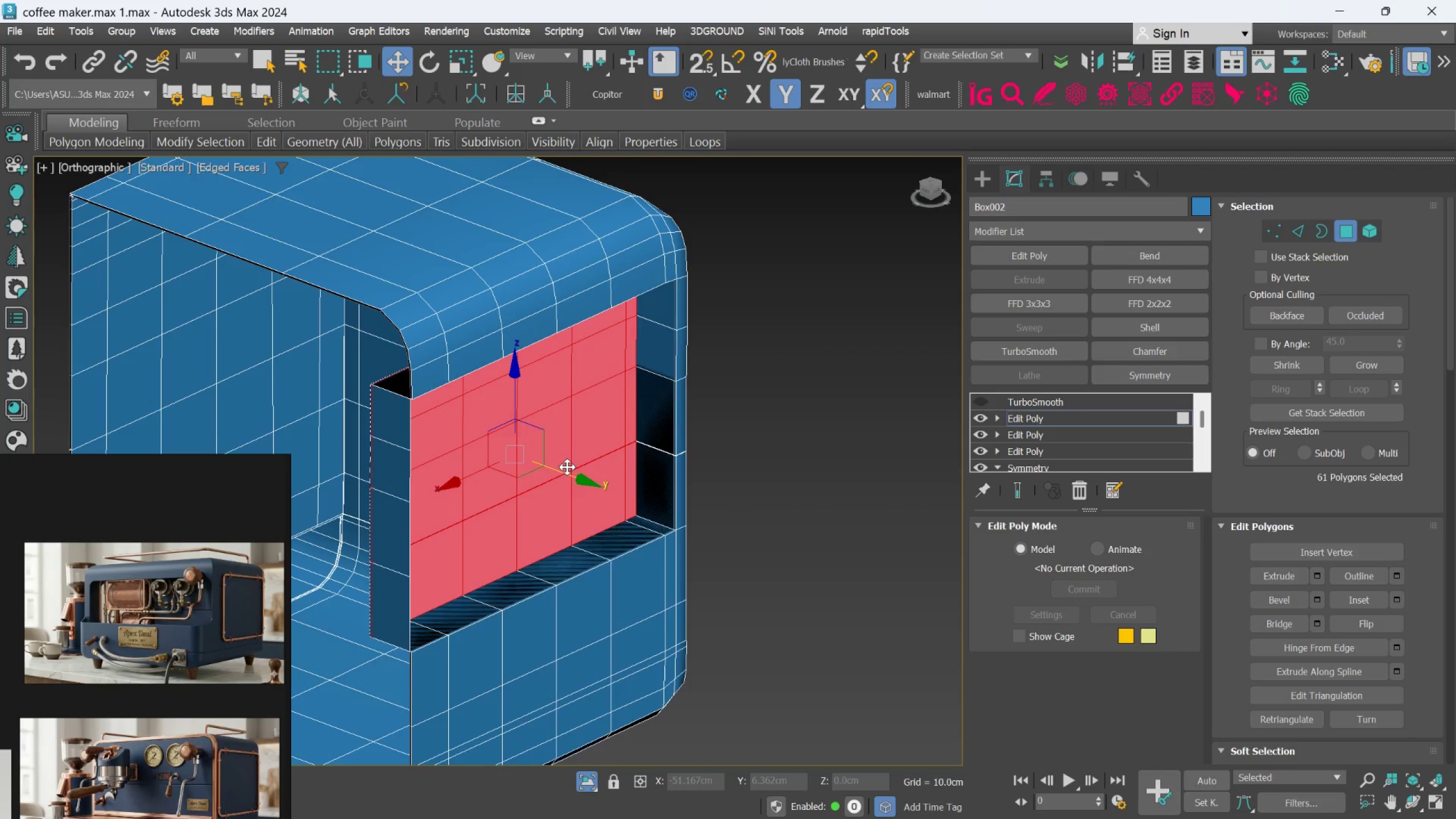 
key(Control+Z)
 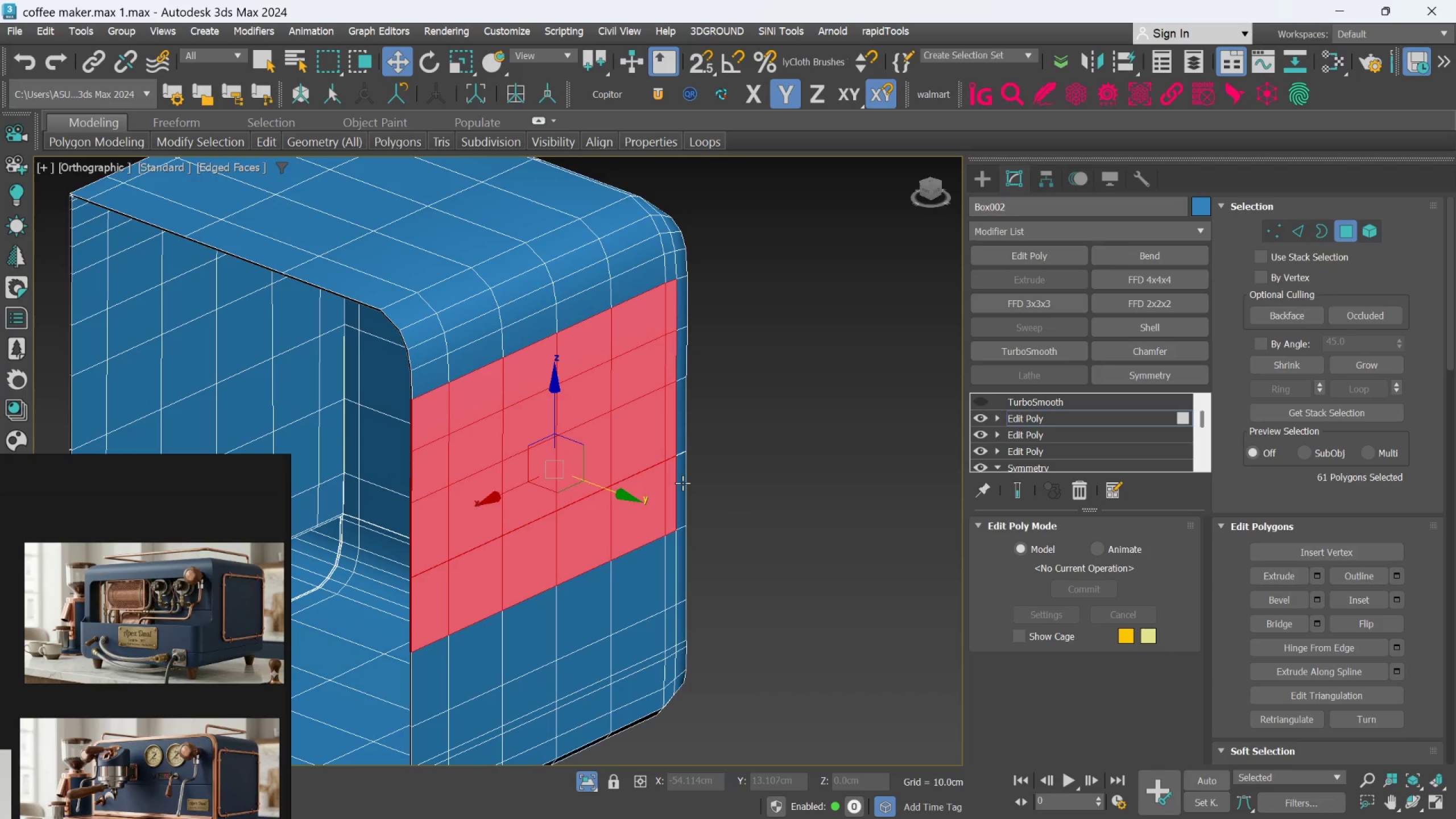 
hold_key(key=AltLeft, duration=1.5)
 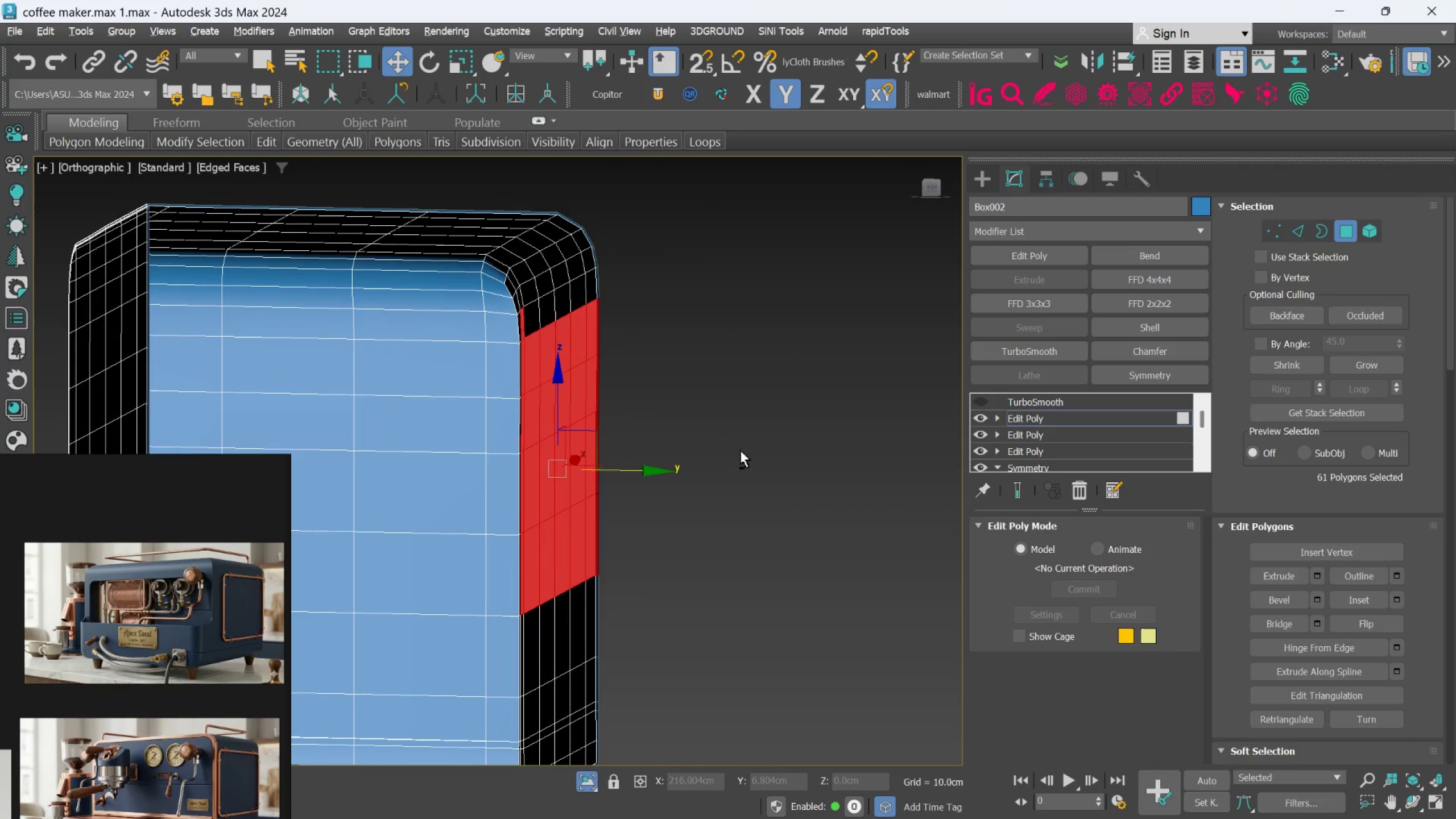 
hold_key(key=AltLeft, duration=0.58)
 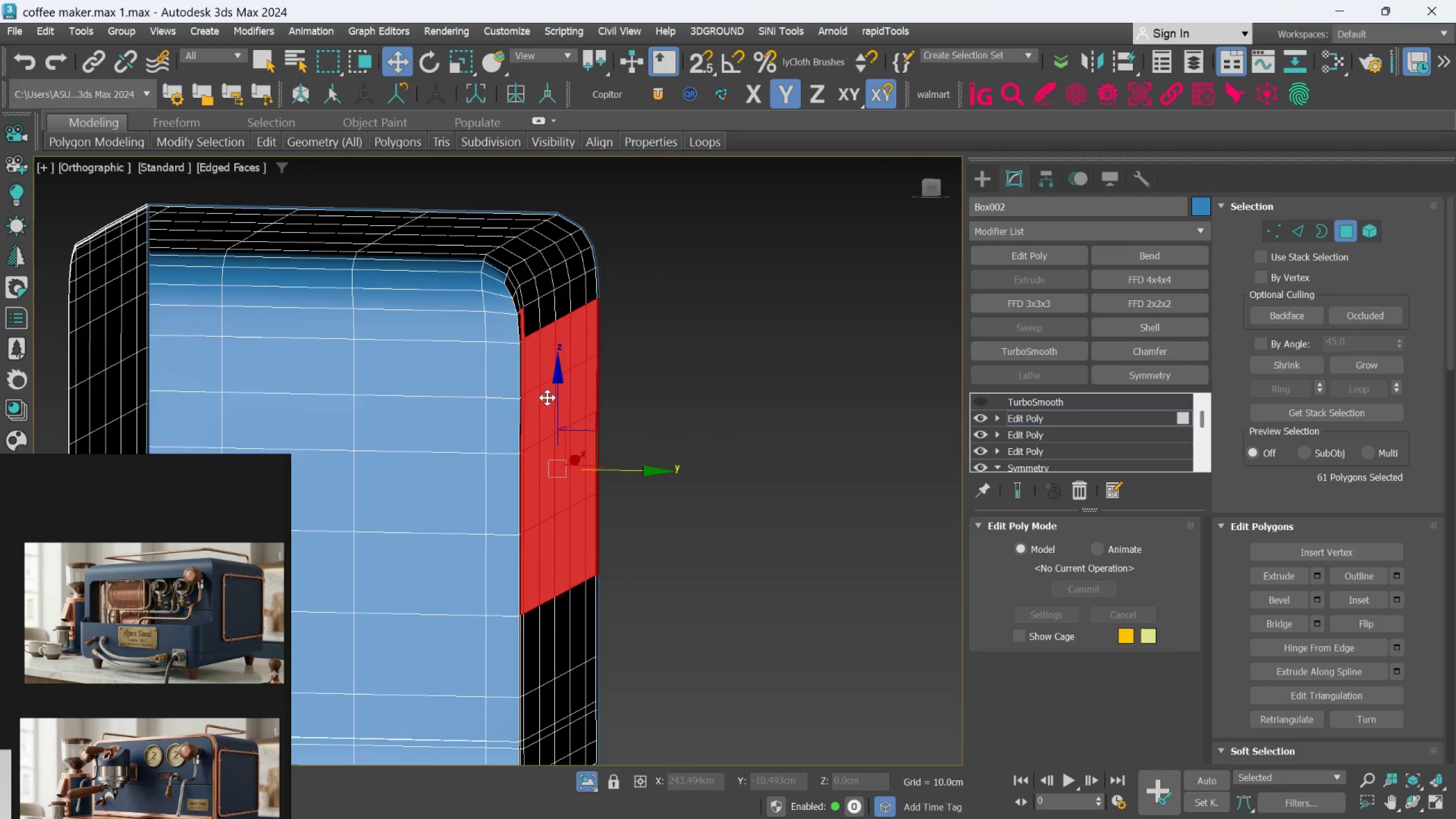 
hold_key(key=AltLeft, duration=0.52)
 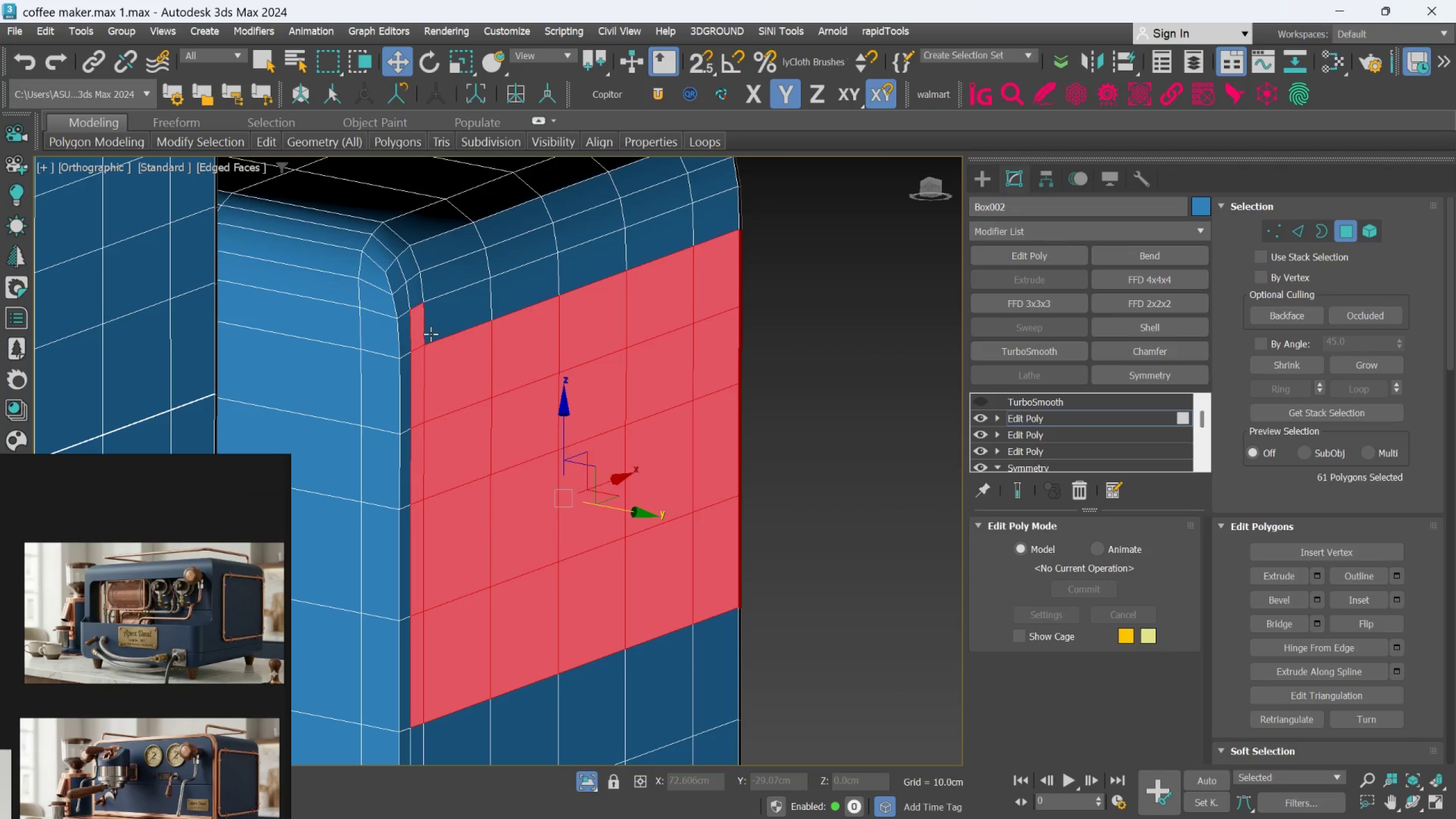 
scroll: coordinate [547, 396], scroll_direction: up, amount: 1.0
 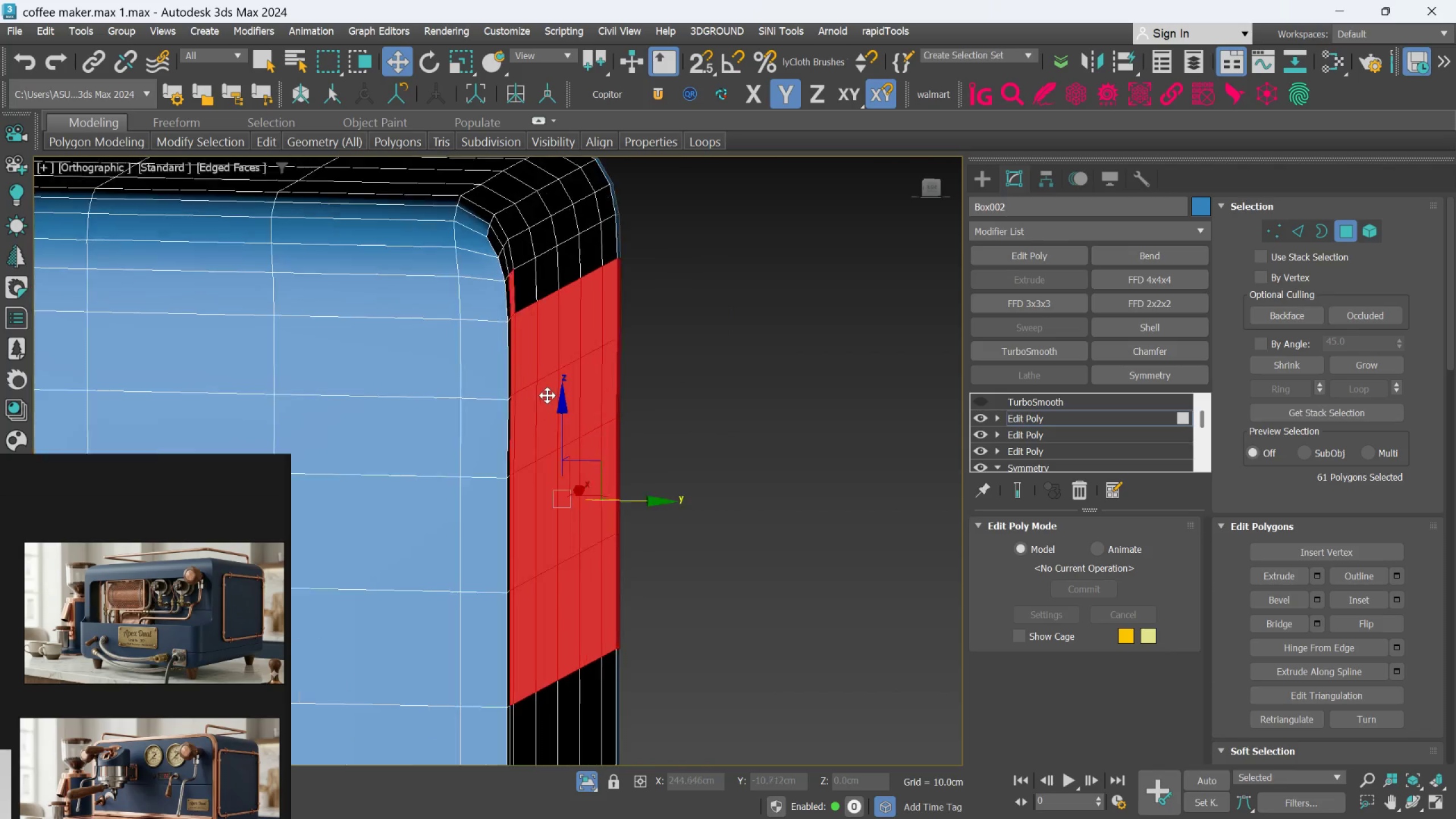 
hold_key(key=AltLeft, duration=1.5)
left_click([422, 336])
 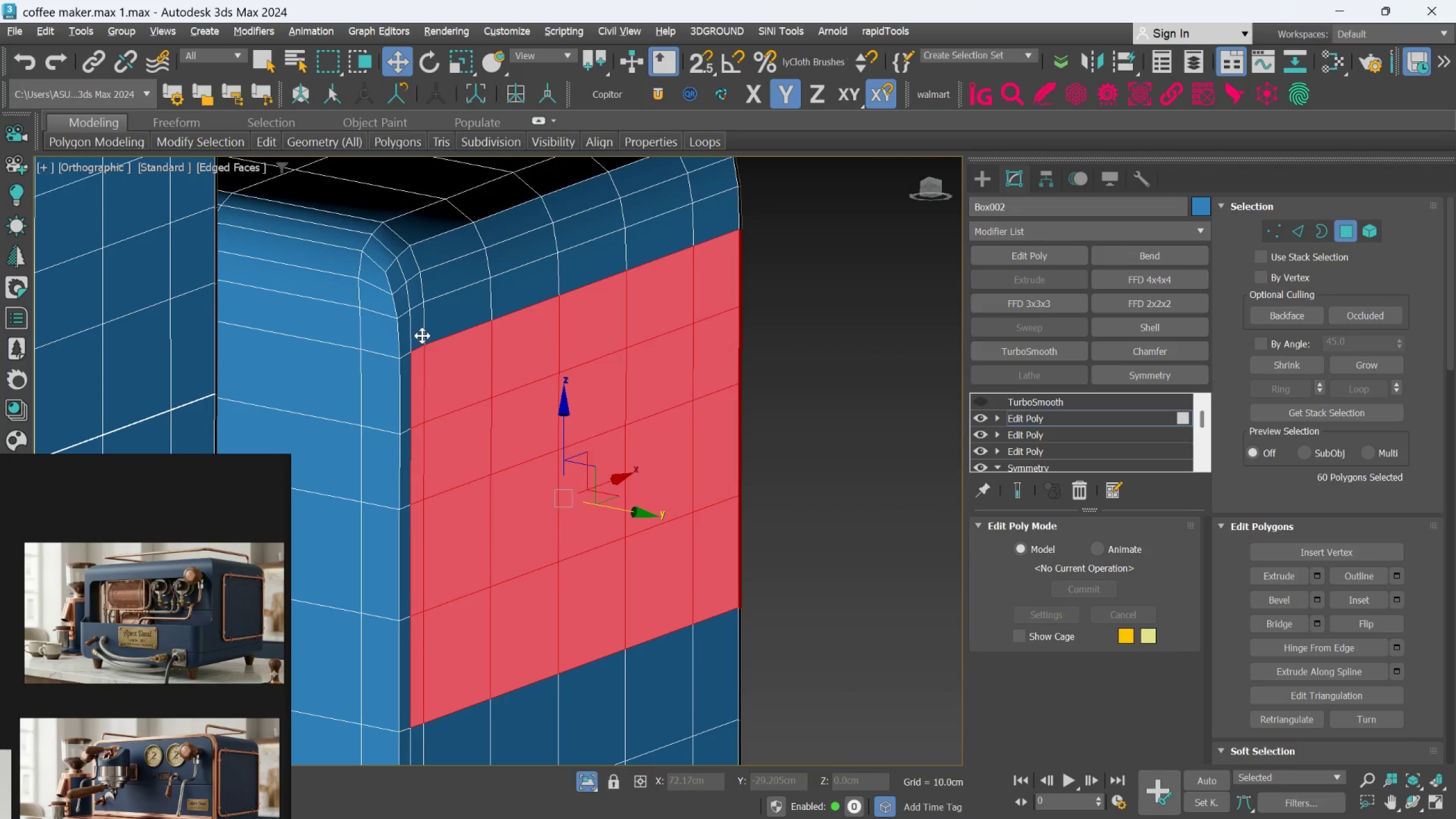 
key(Alt+AltLeft)
 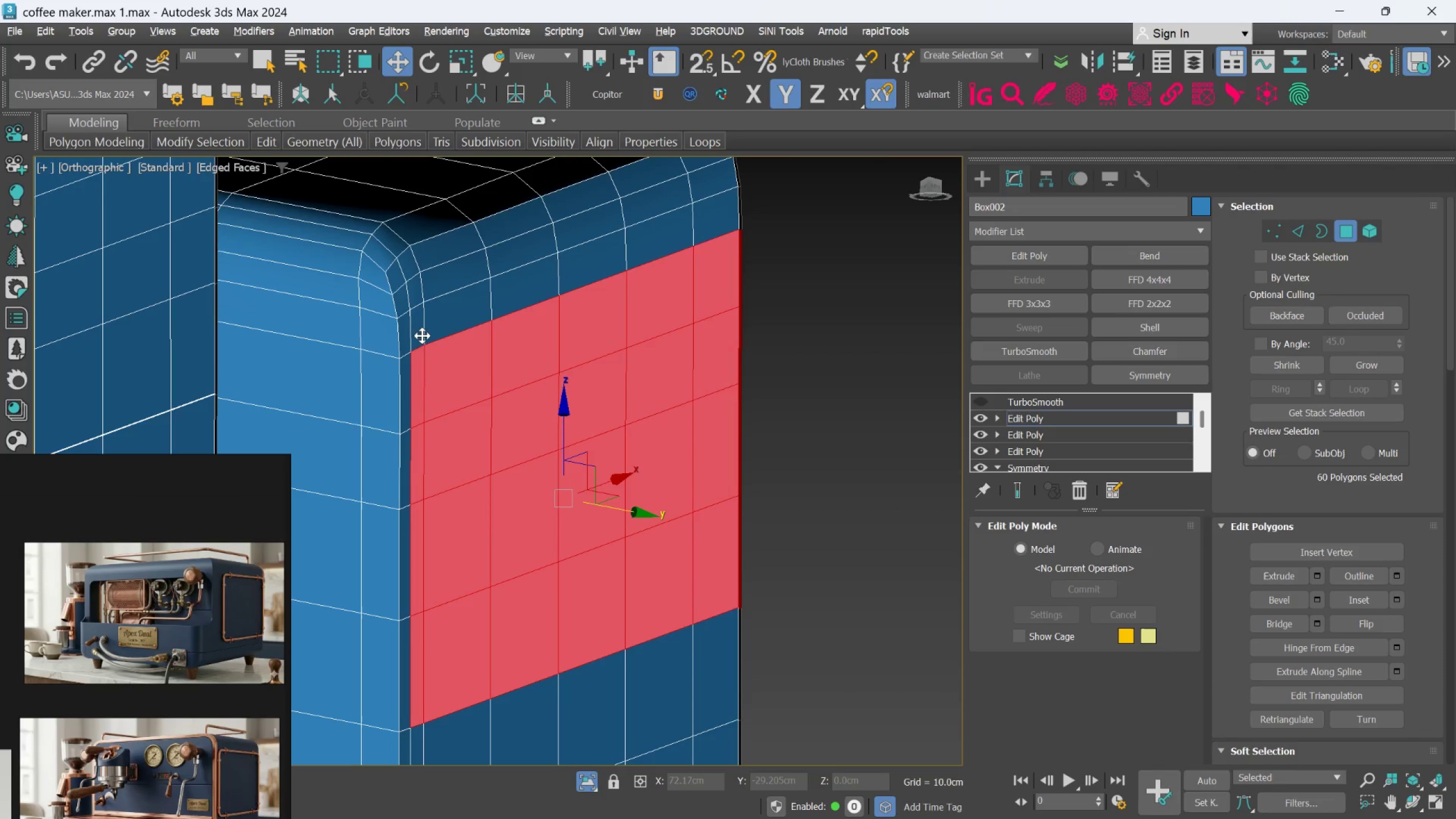 
key(Alt+AltLeft)
 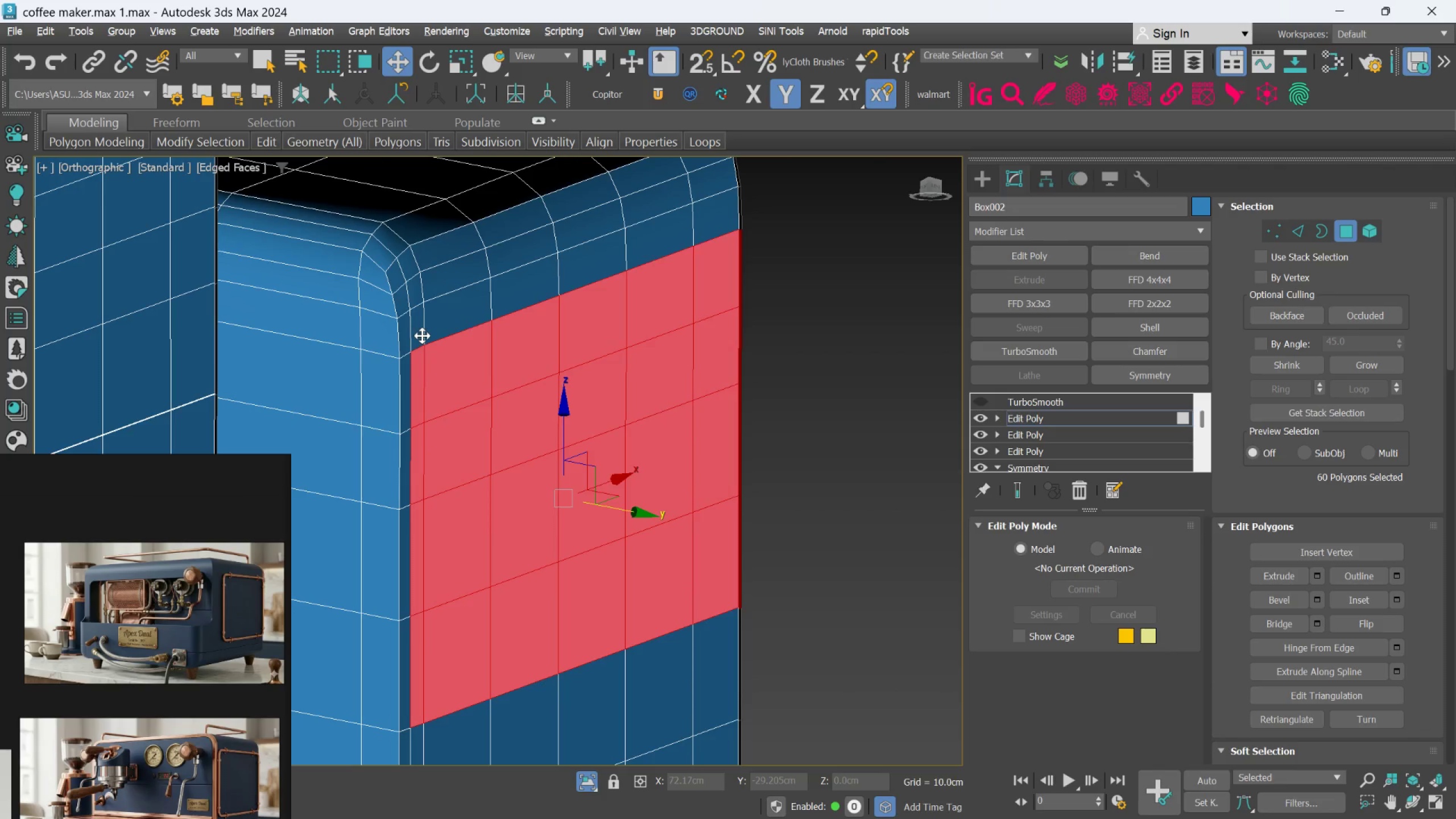 
key(Alt+AltLeft)
 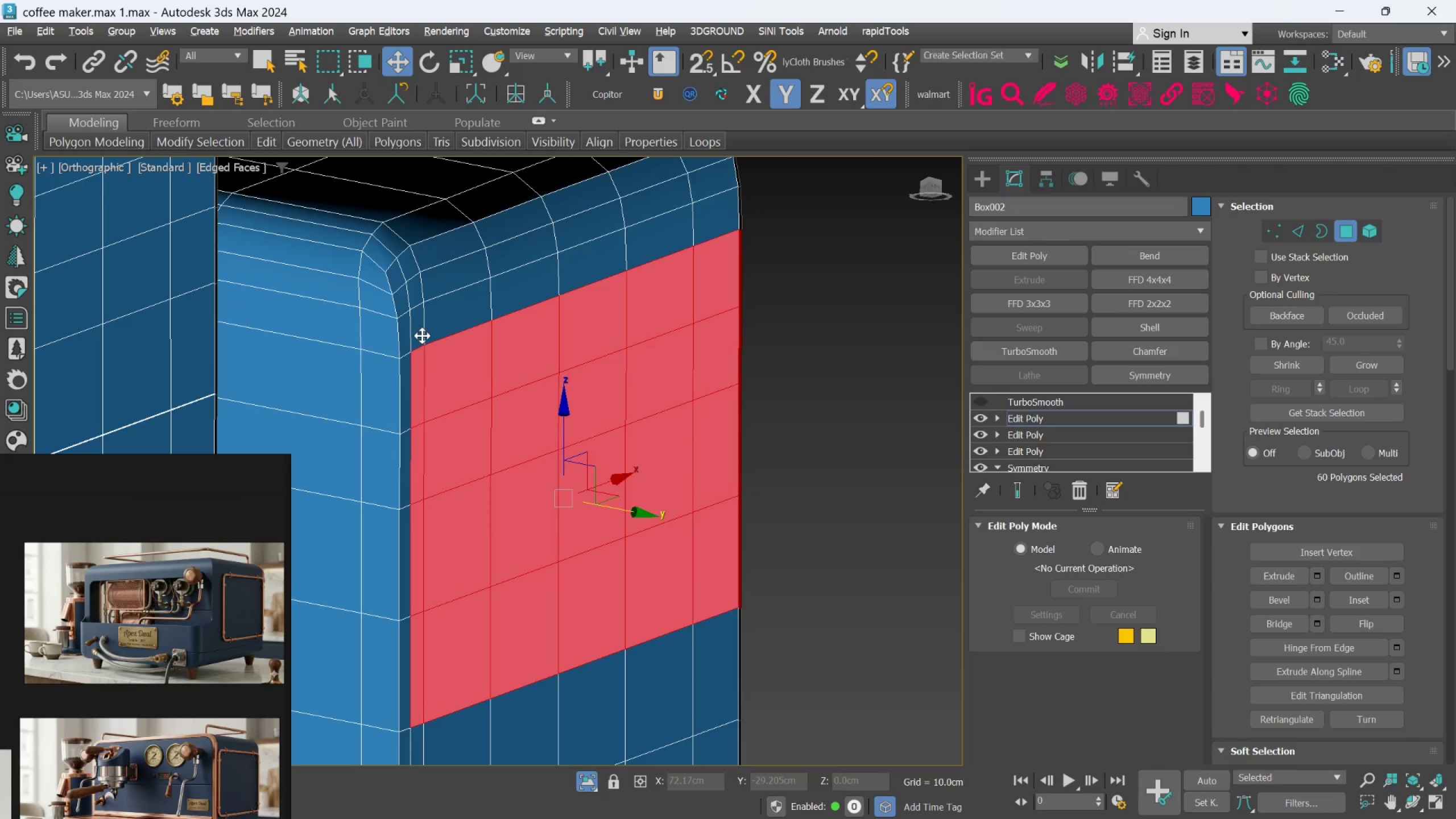 
key(Alt+AltLeft)
 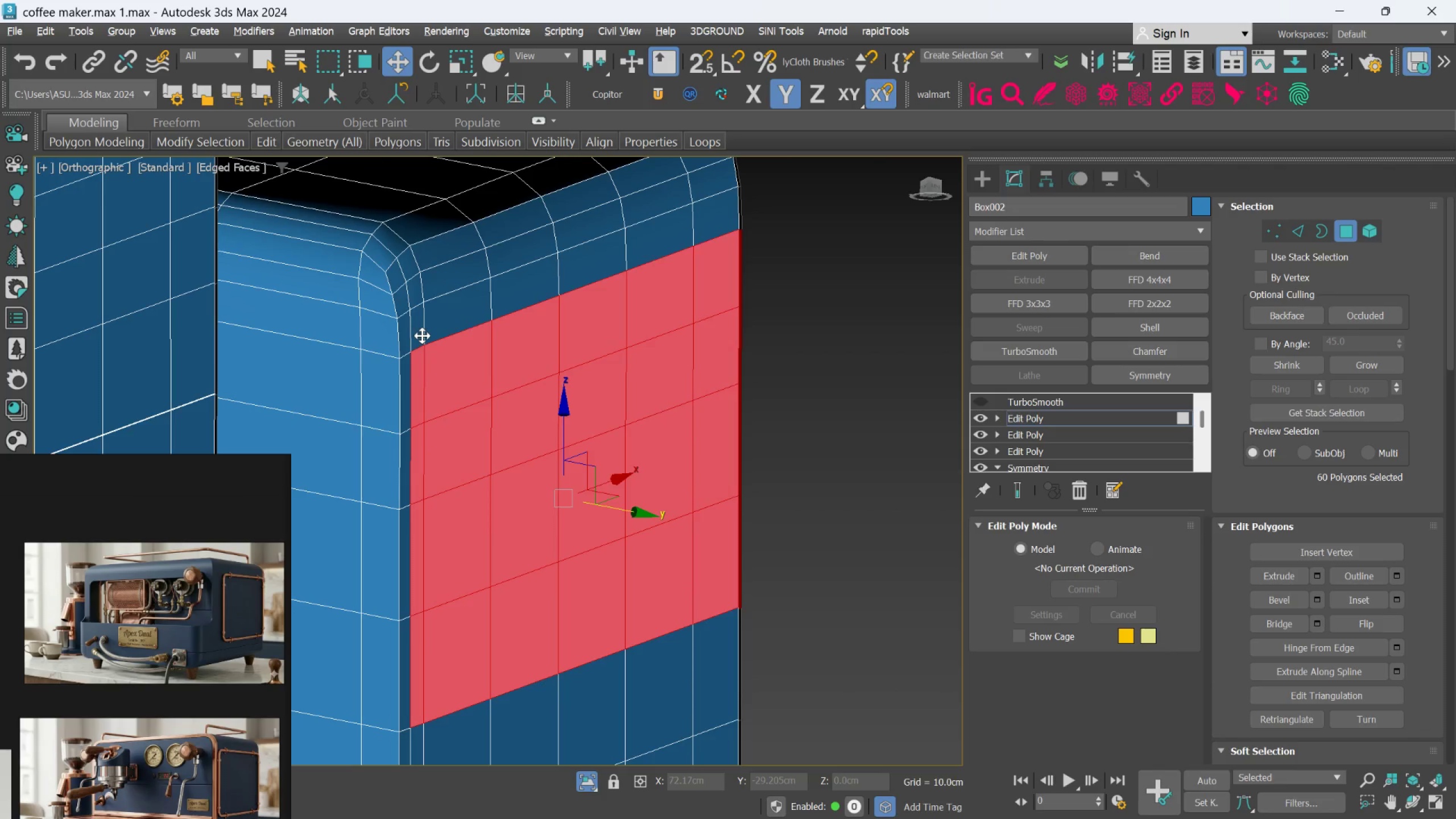 
key(Alt+AltLeft)
 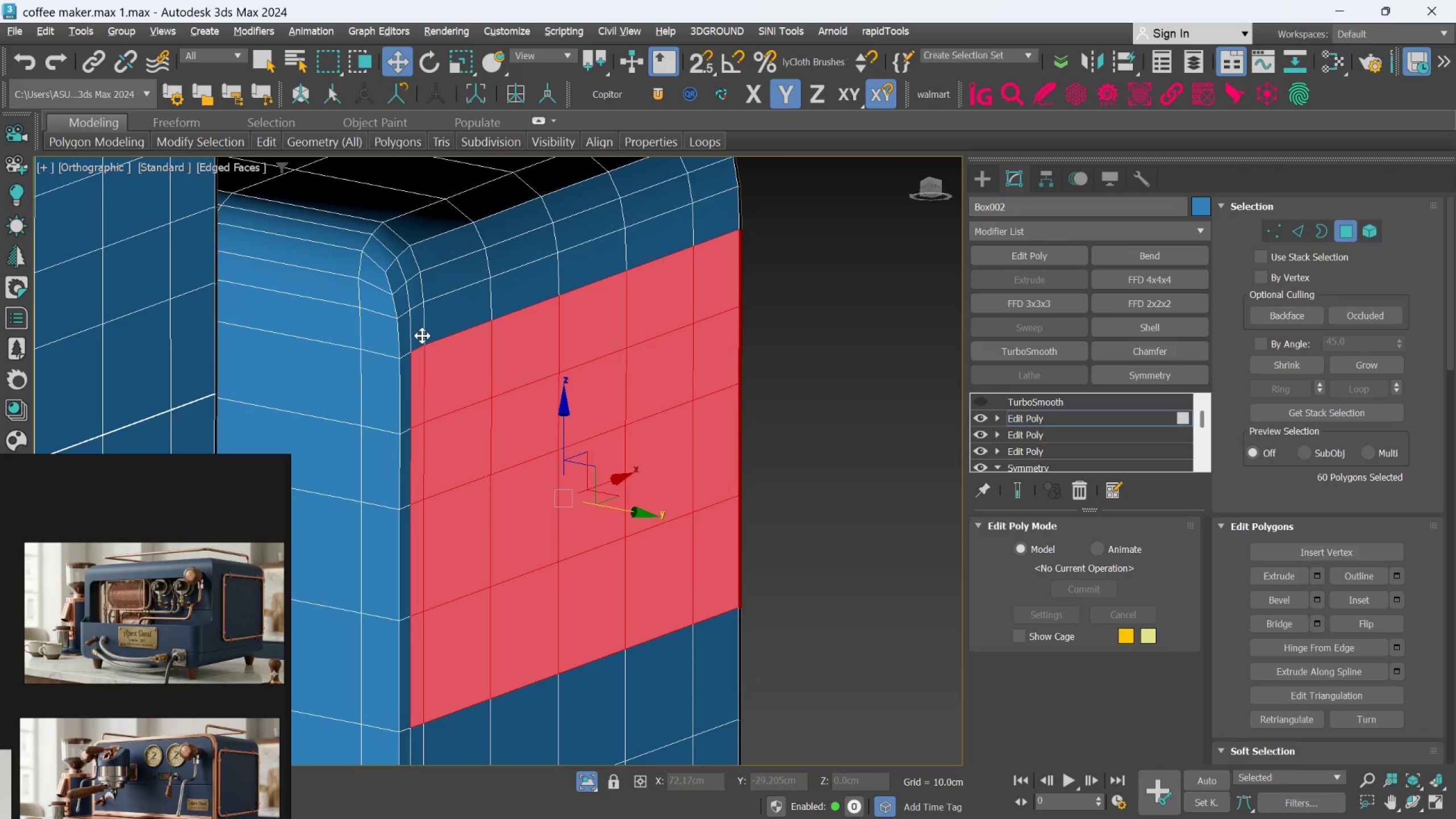 
key(Alt+AltLeft)
 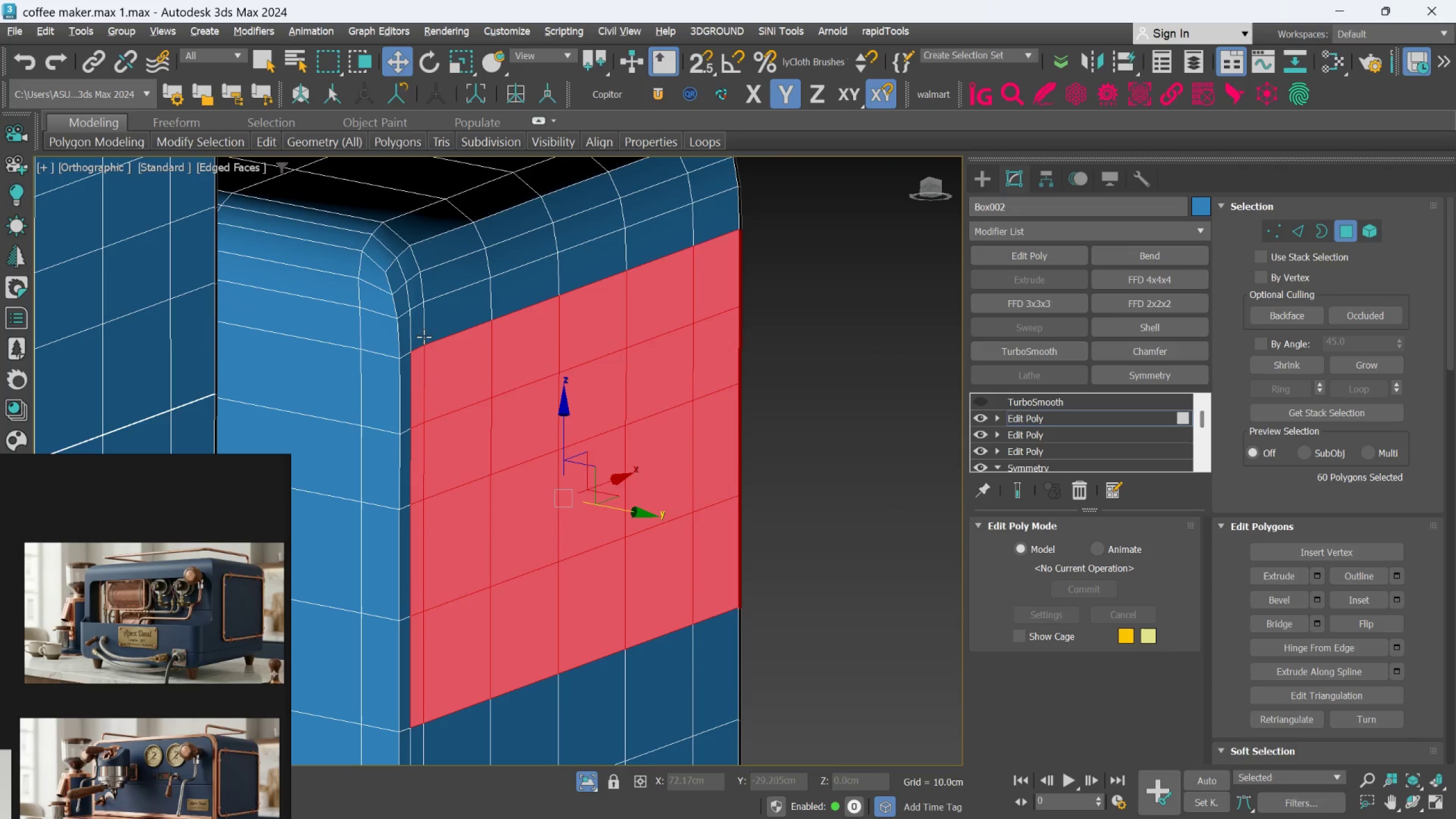 
key(Alt+AltLeft)
 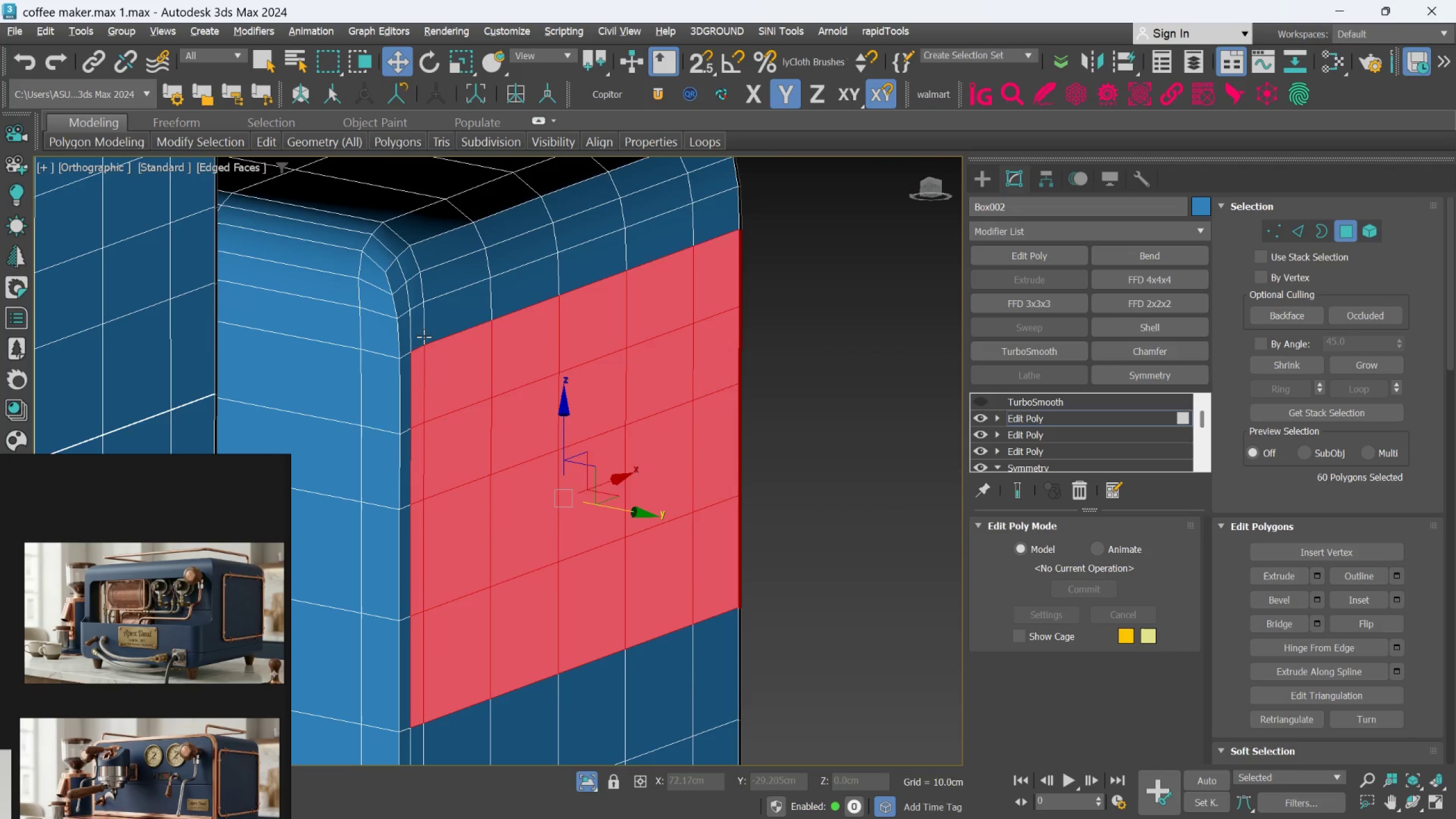 
key(Alt+AltLeft)
 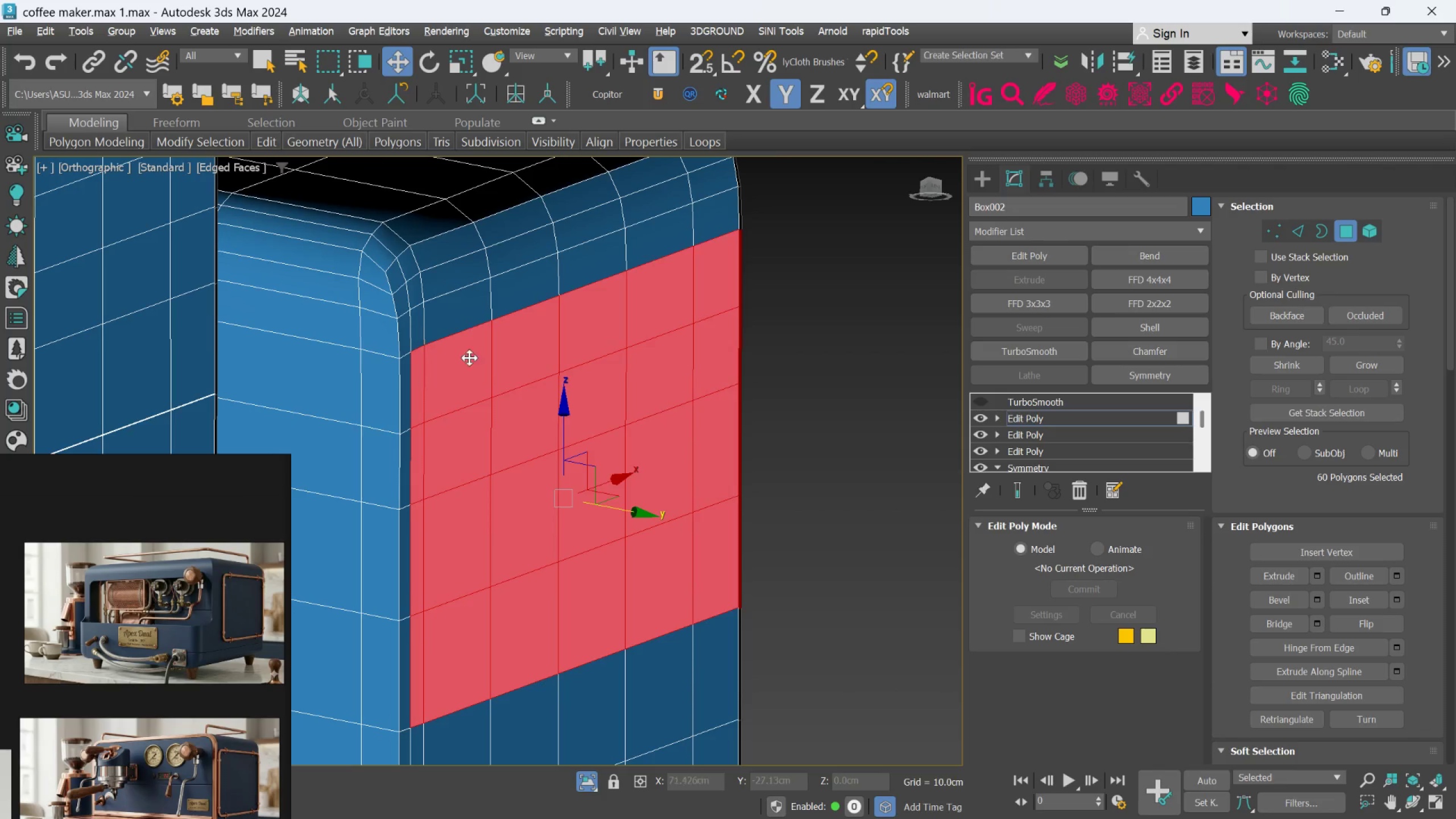 
key(Alt+AltLeft)
 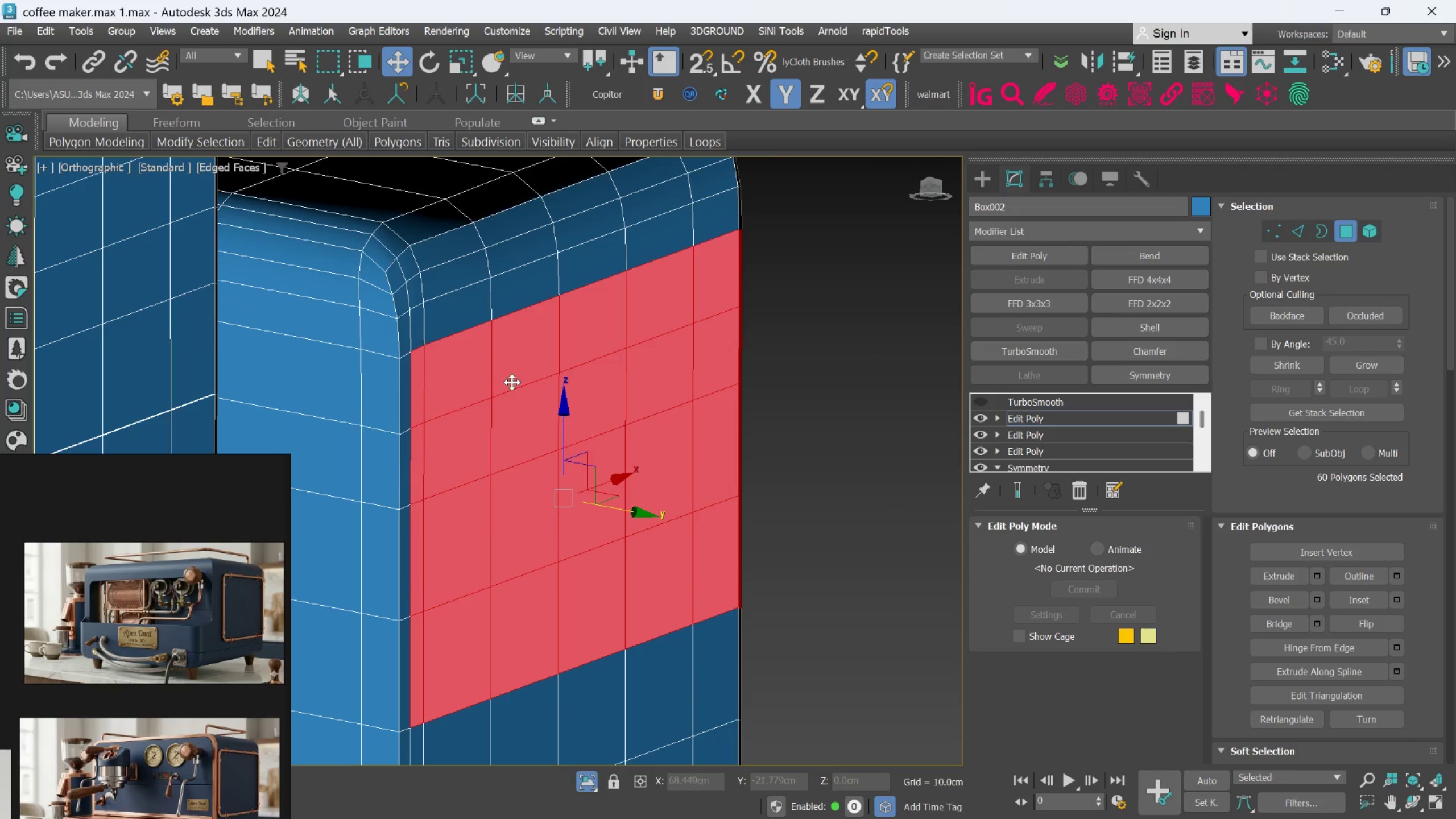 
hold_key(key=AltLeft, duration=0.67)
 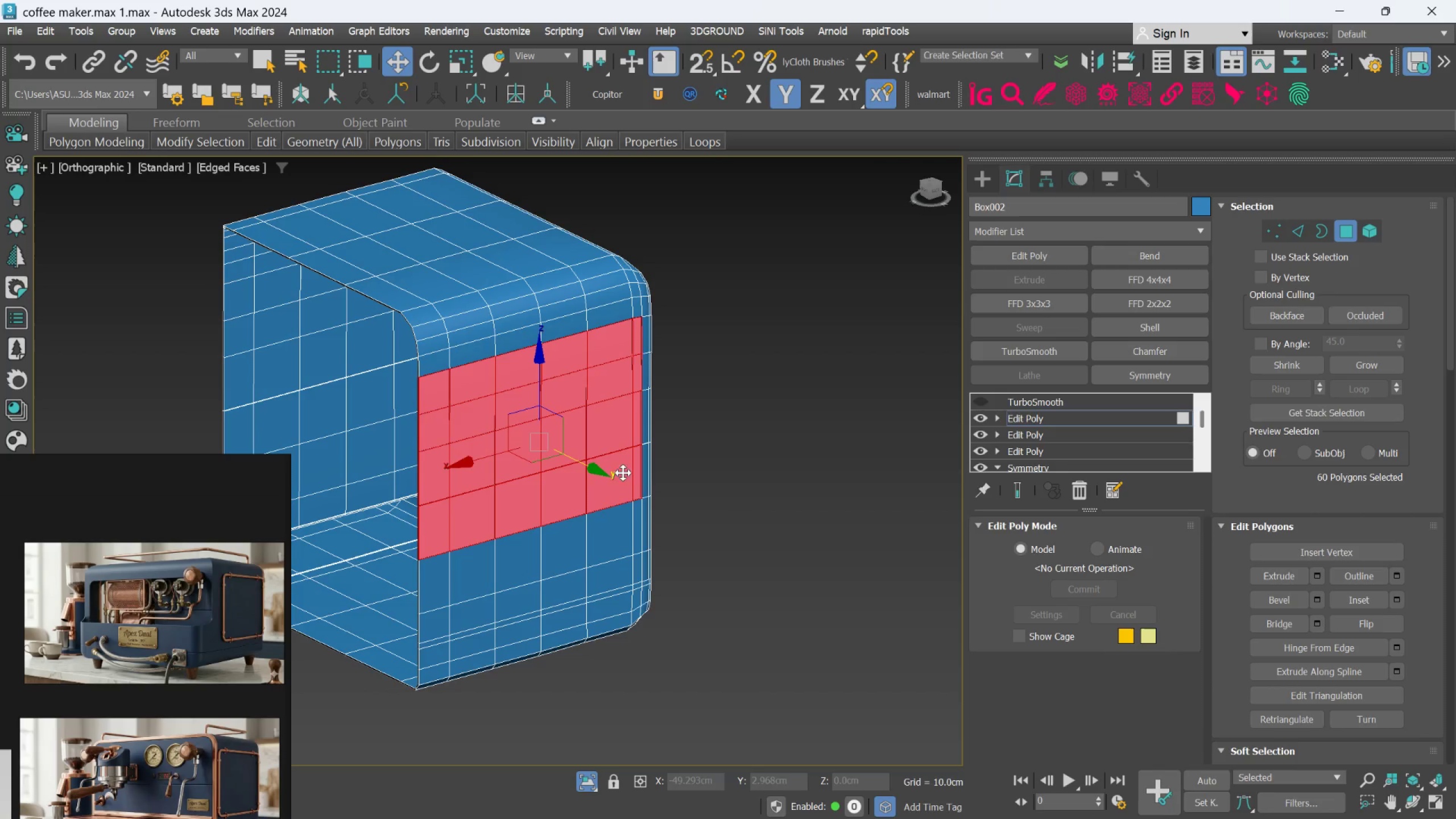 
scroll: coordinate [516, 389], scroll_direction: down, amount: 2.0
 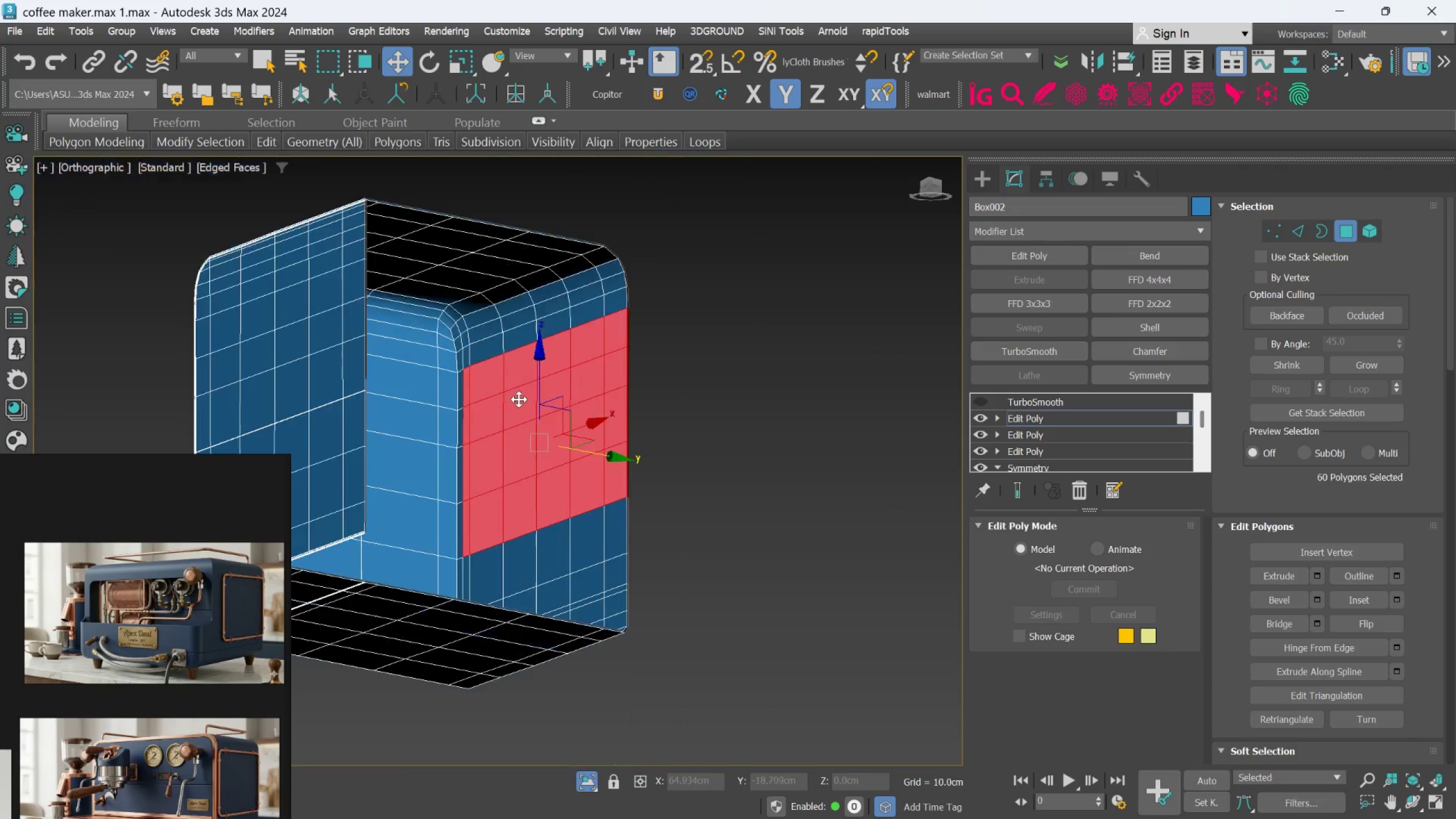 
hold_key(key=ShiftLeft, duration=1.52)
left_click_drag(start_coordinate=[601, 471], to_coordinate=[576, 456])
 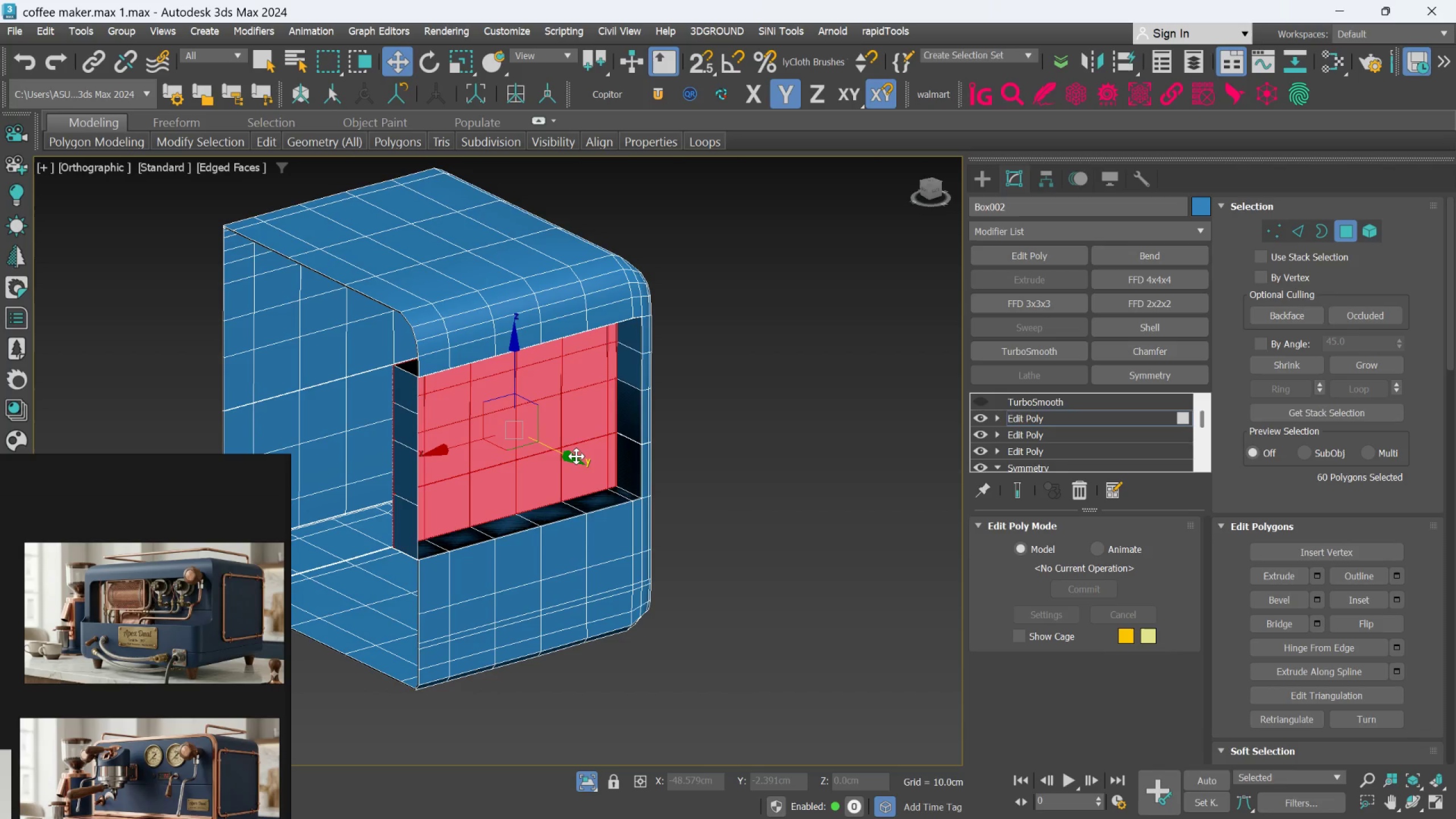 
hold_key(key=ShiftLeft, duration=0.41)
 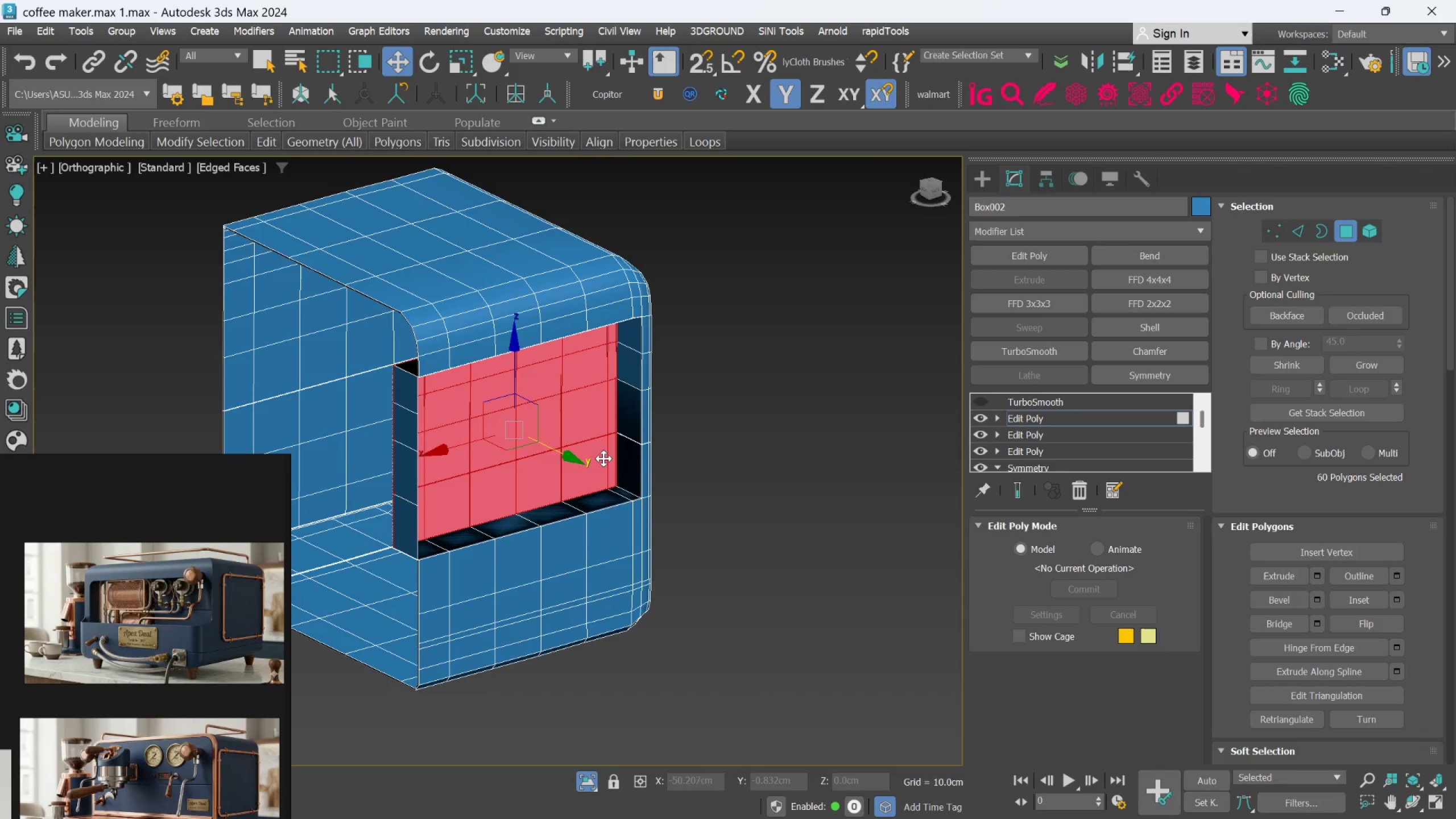 
scroll: coordinate [667, 401], scroll_direction: up, amount: 5.0
 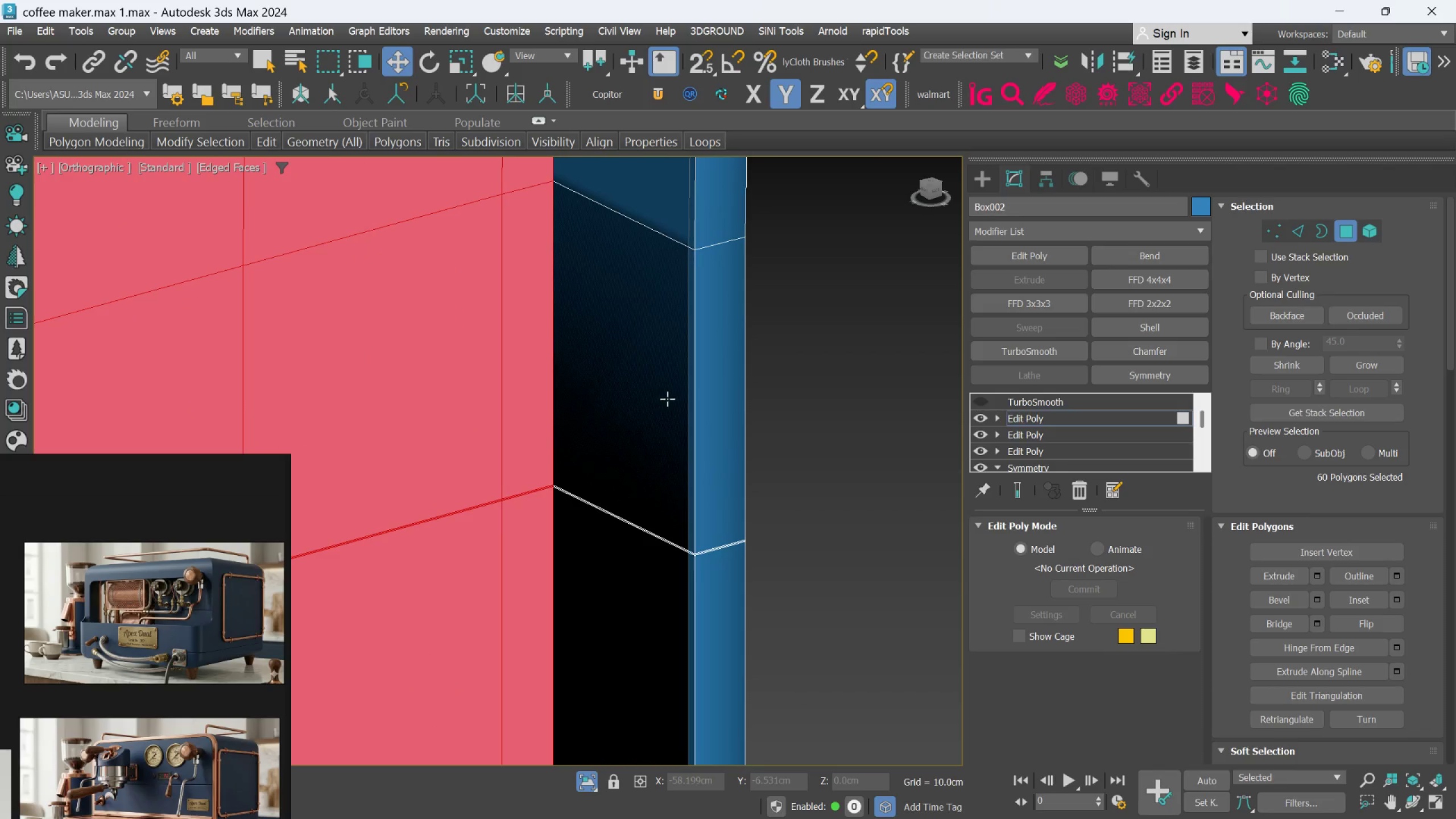 
scroll: coordinate [672, 337], scroll_direction: down, amount: 2.0
 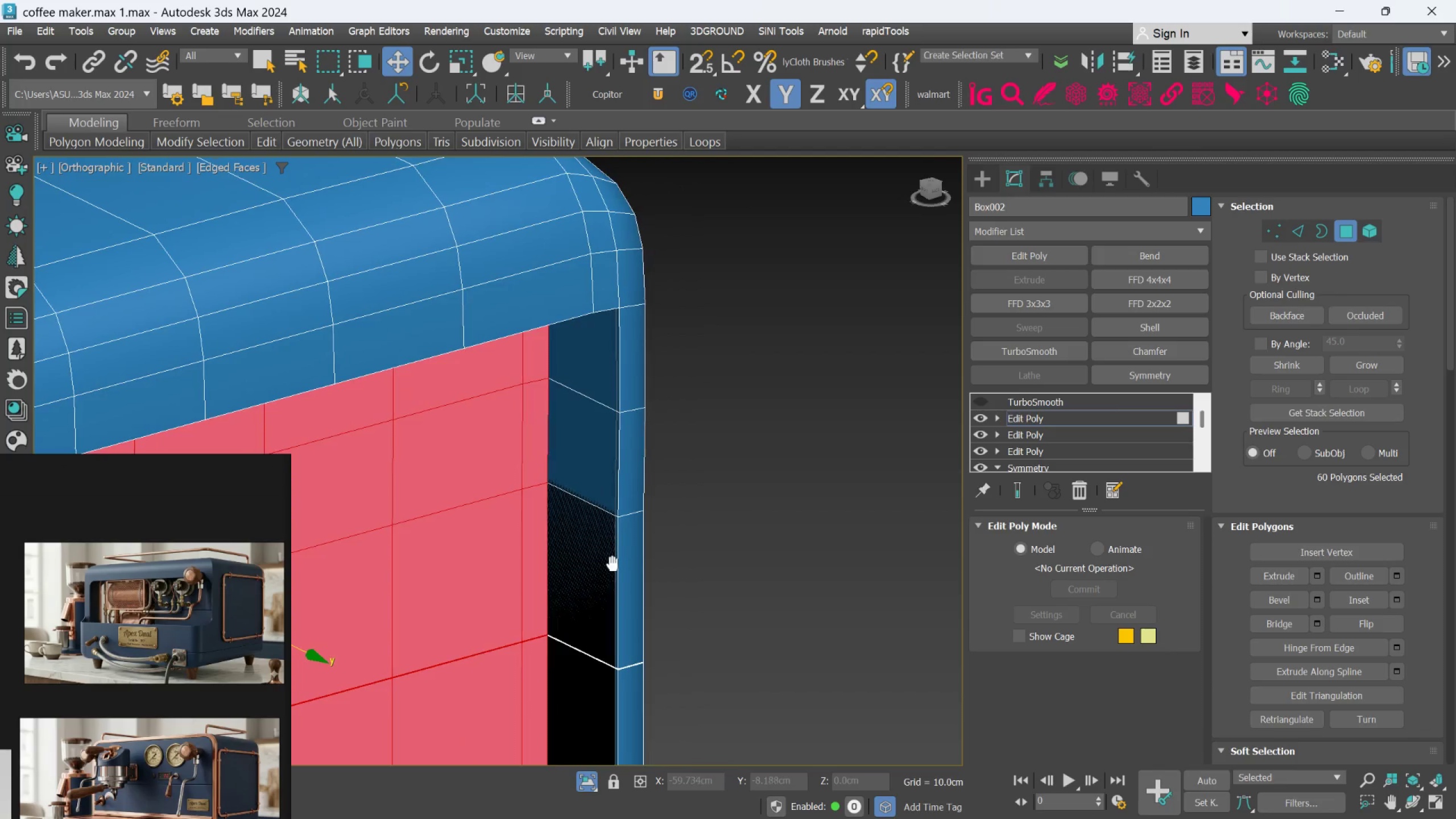 
scroll: coordinate [617, 370], scroll_direction: up, amount: 5.0
 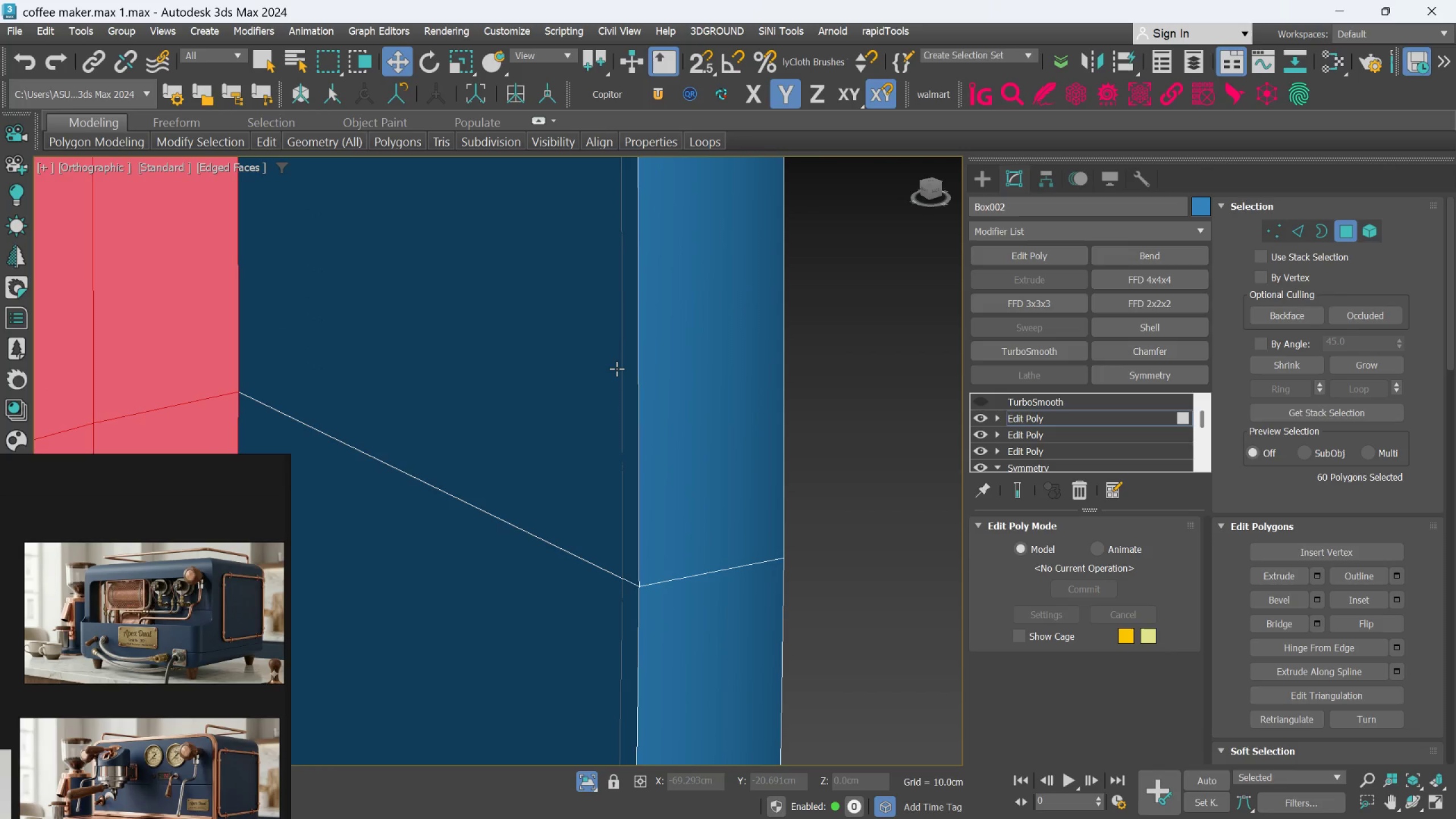 
scroll: coordinate [606, 482], scroll_direction: down, amount: 7.0
 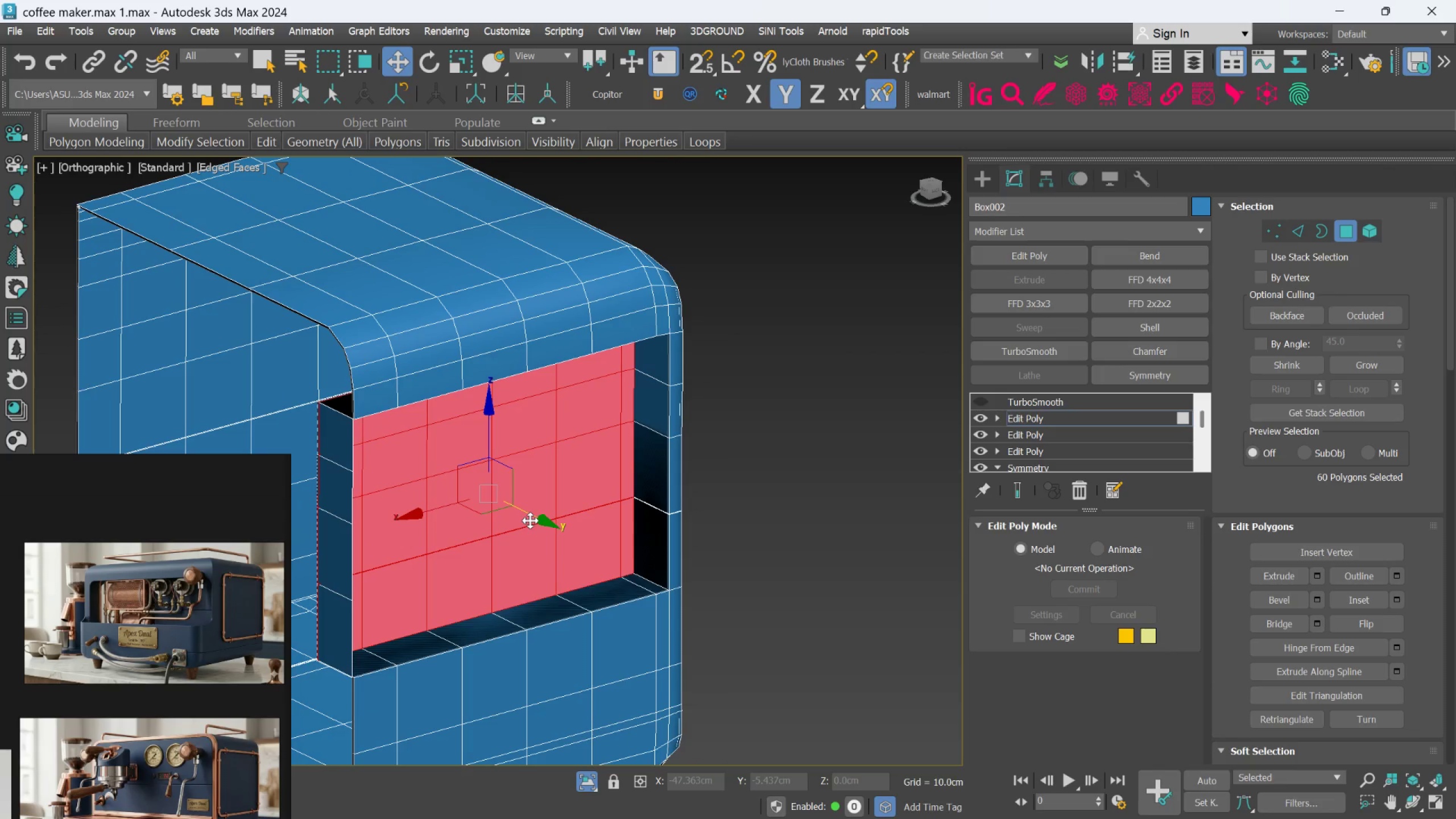 
left_click_drag(start_coordinate=[533, 518], to_coordinate=[502, 478])
 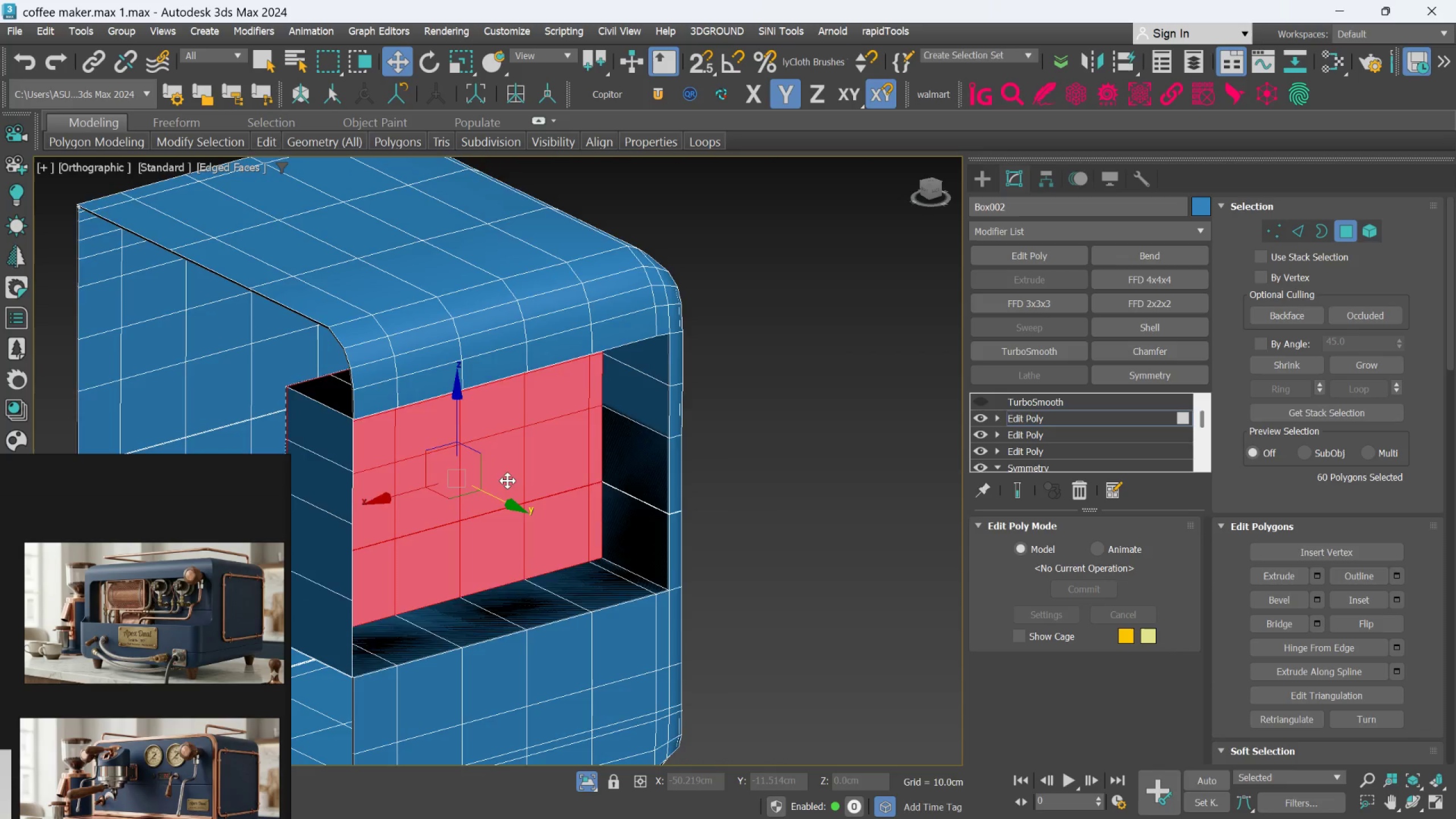 
scroll: coordinate [507, 481], scroll_direction: down, amount: 1.0
 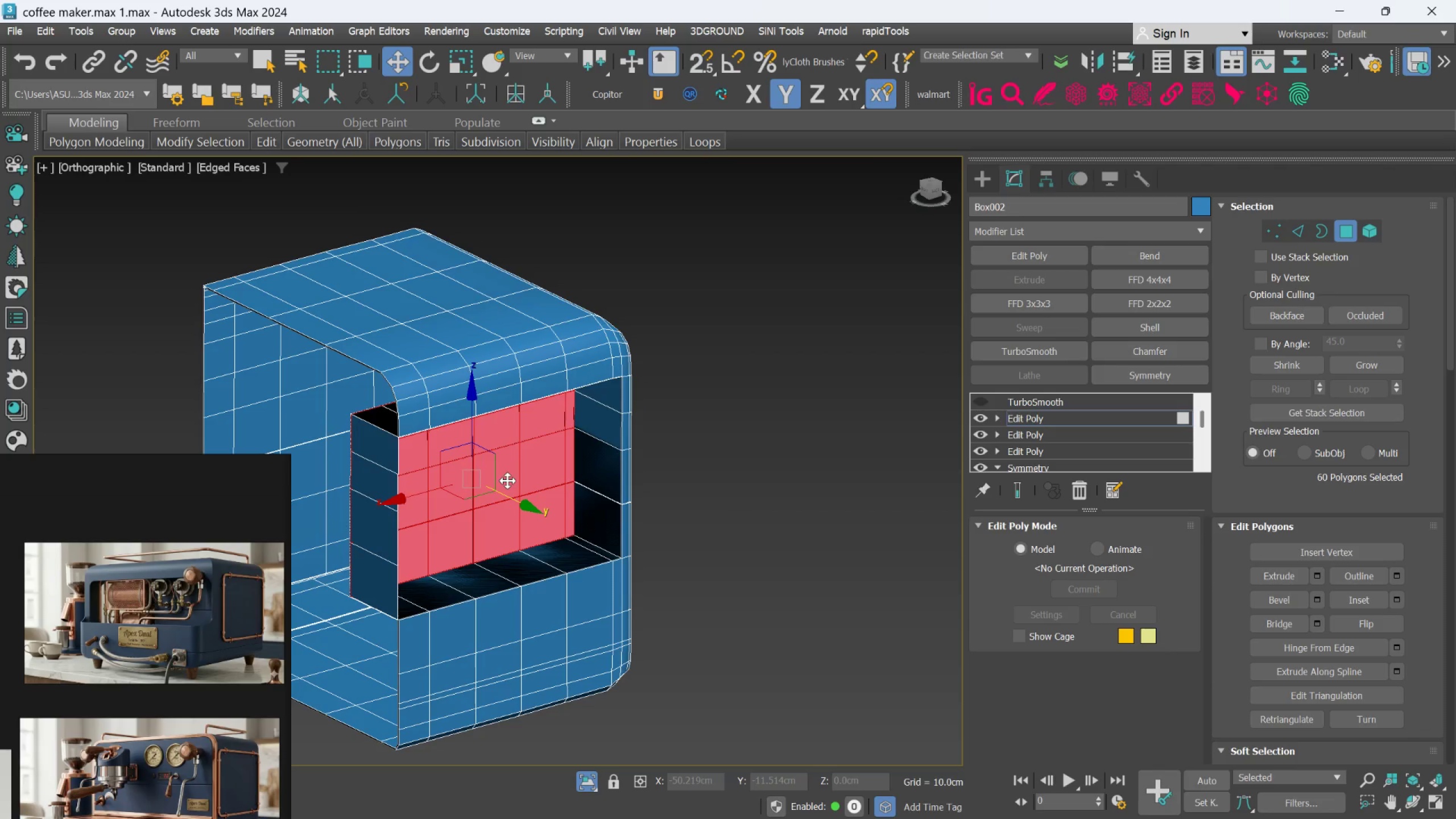 
hold_key(key=AltLeft, duration=1.5)
 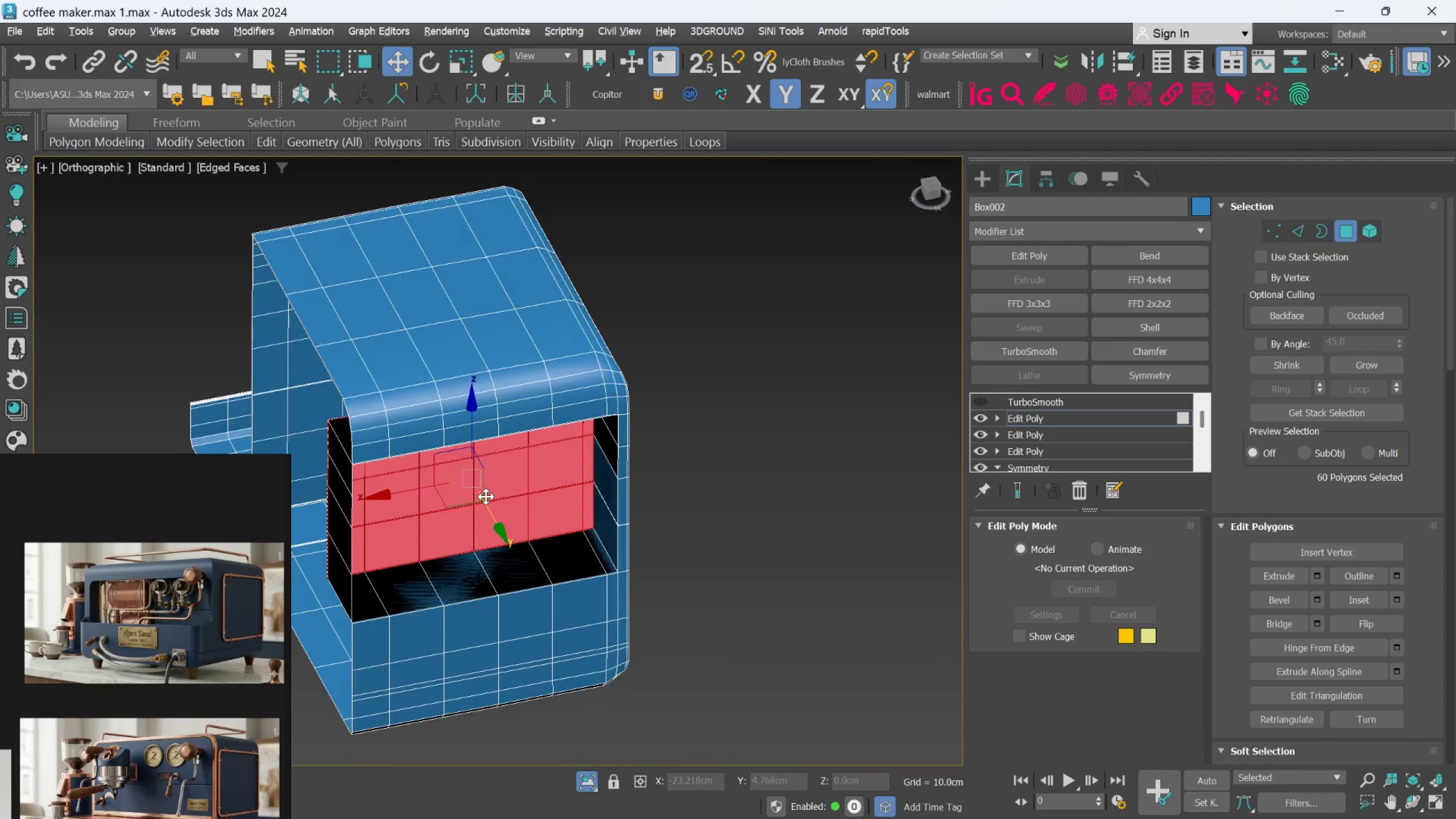 
hold_key(key=AltLeft, duration=0.66)
hold_key(key=AltLeft, duration=3.61)
scroll: coordinate [487, 506], scroll_direction: none, amount: 0.0
 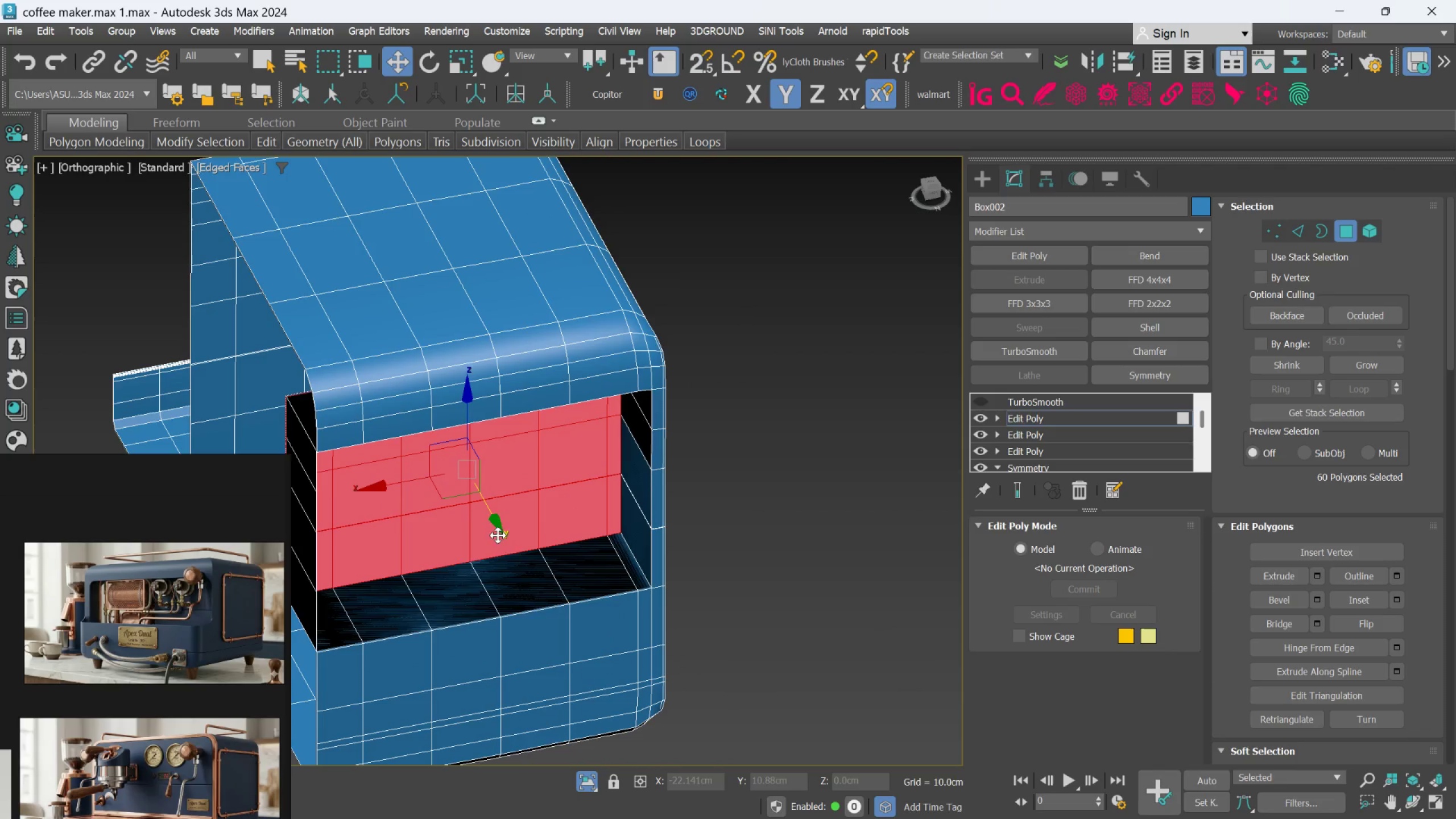 
left_click_drag(start_coordinate=[494, 520], to_coordinate=[481, 504])
 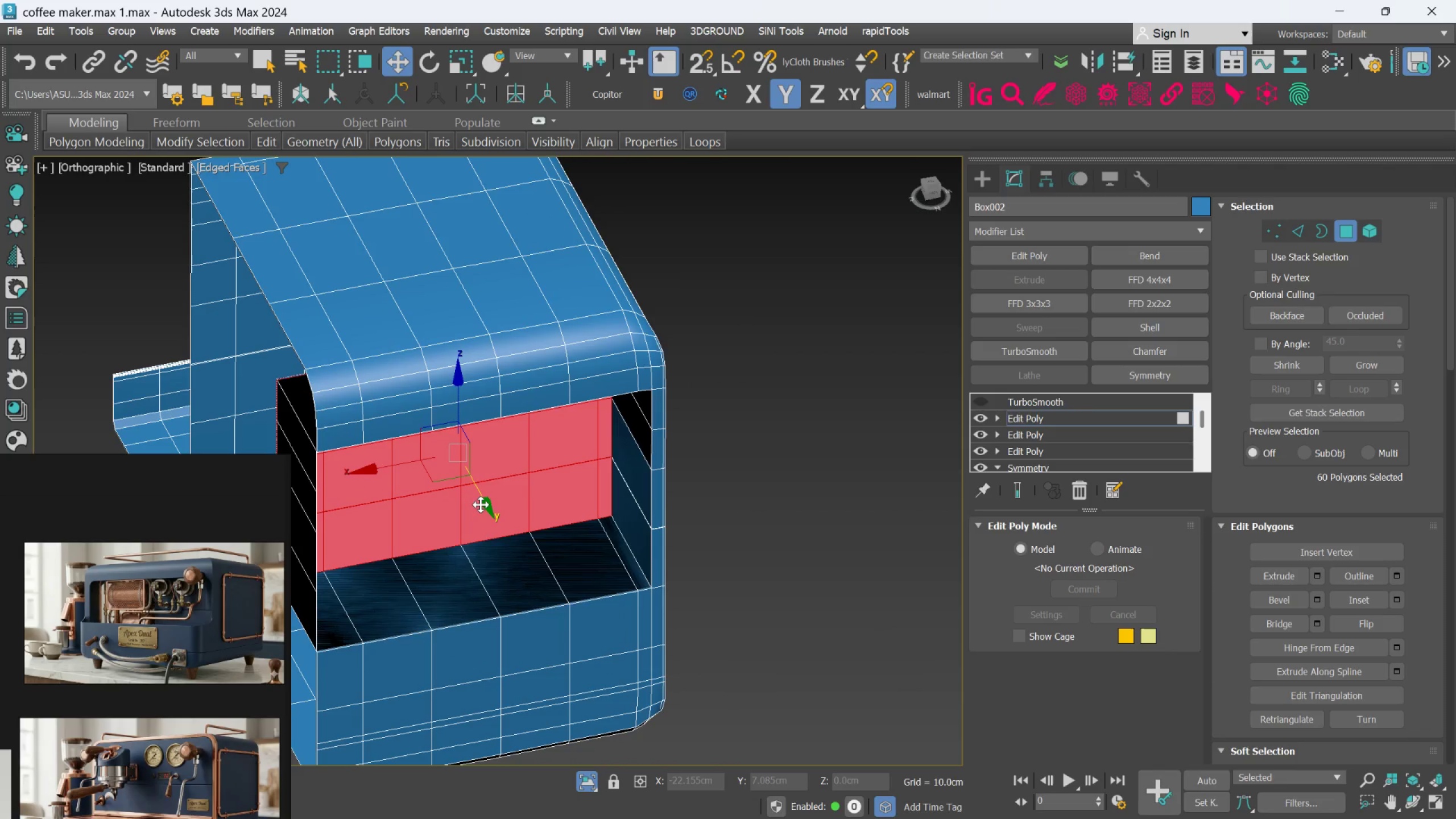 
hold_key(key=AltLeft, duration=1.5)
 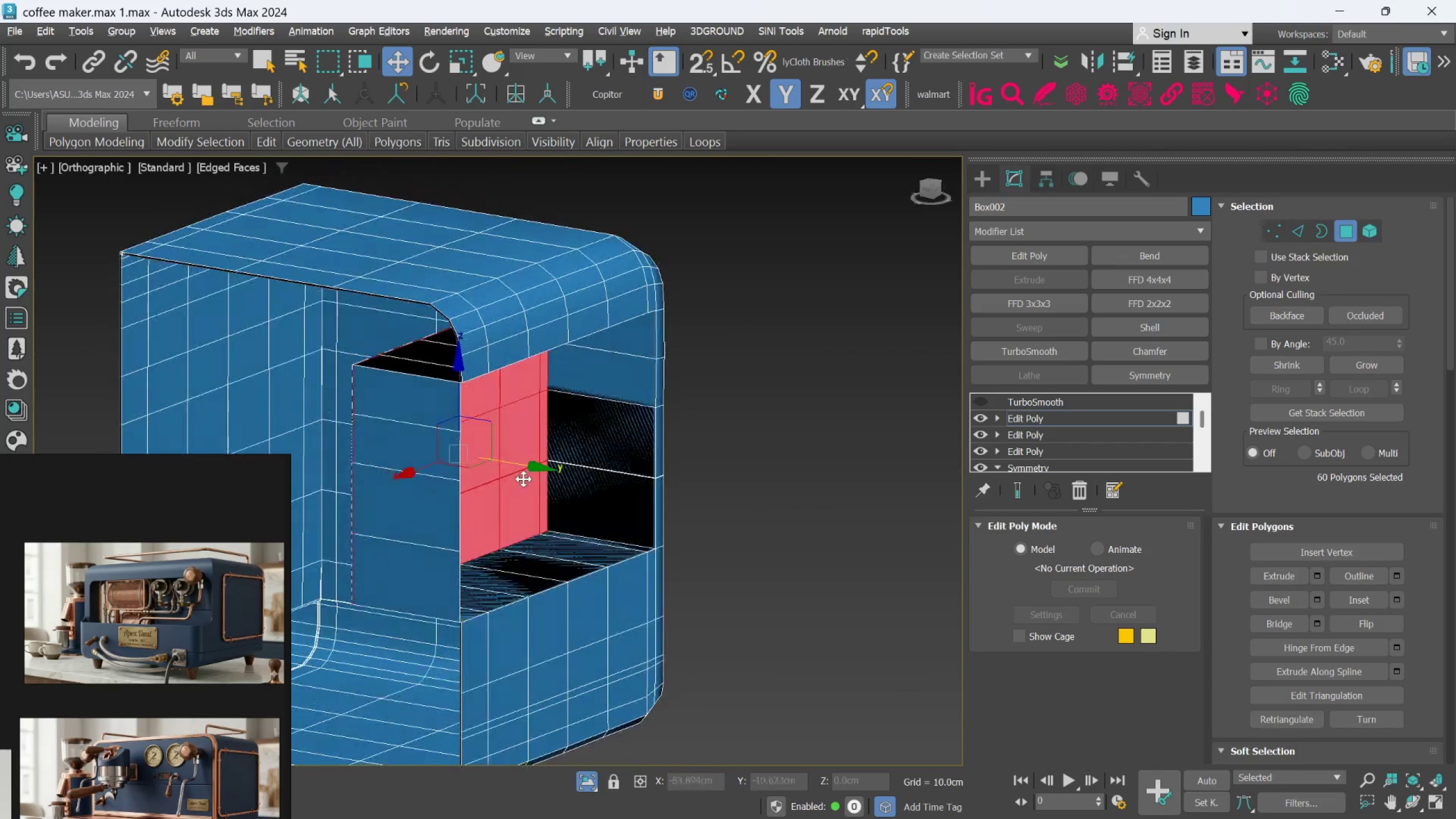 
hold_key(key=AltLeft, duration=1.52)
 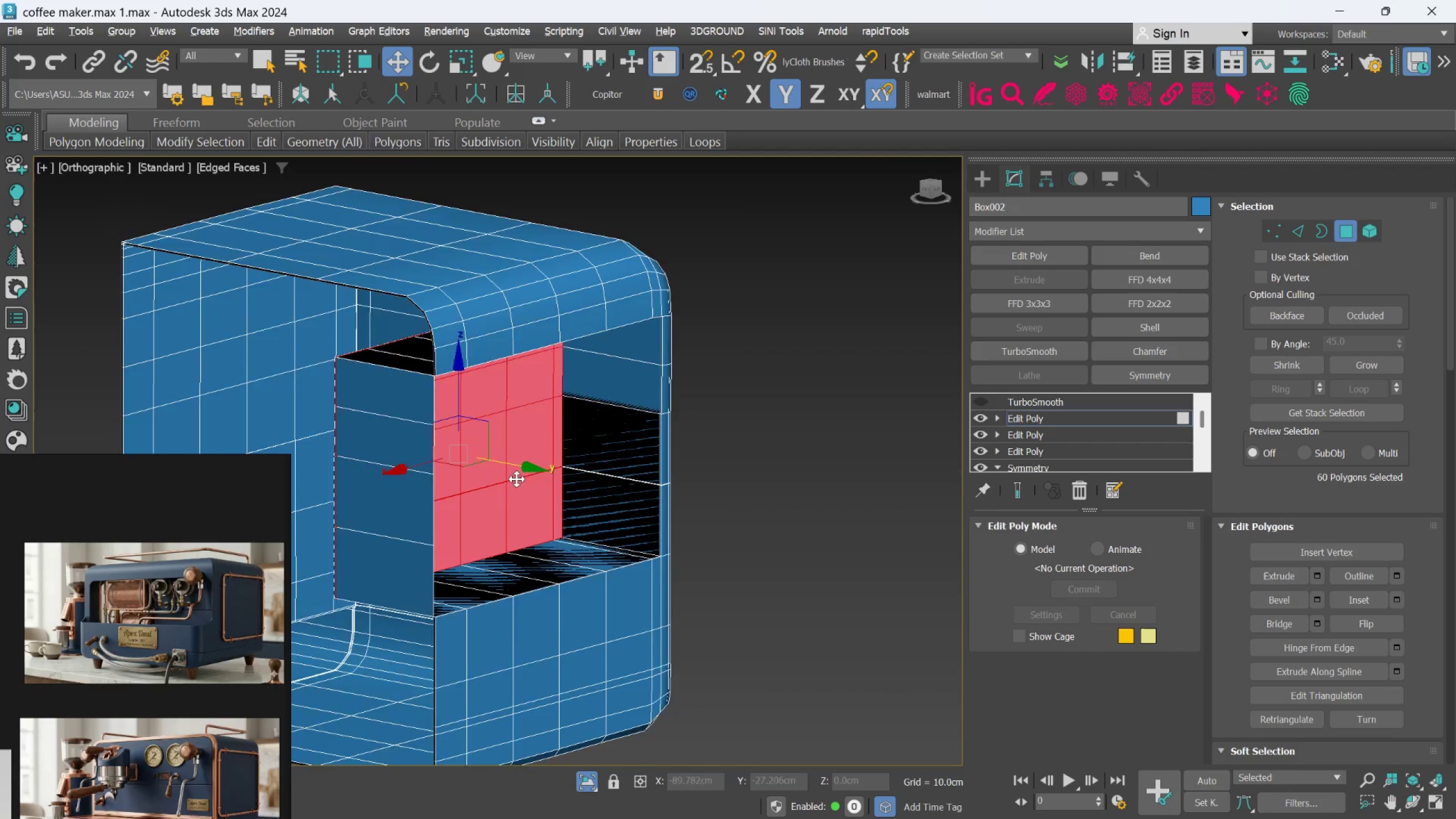 
hold_key(key=AltLeft, duration=0.95)
 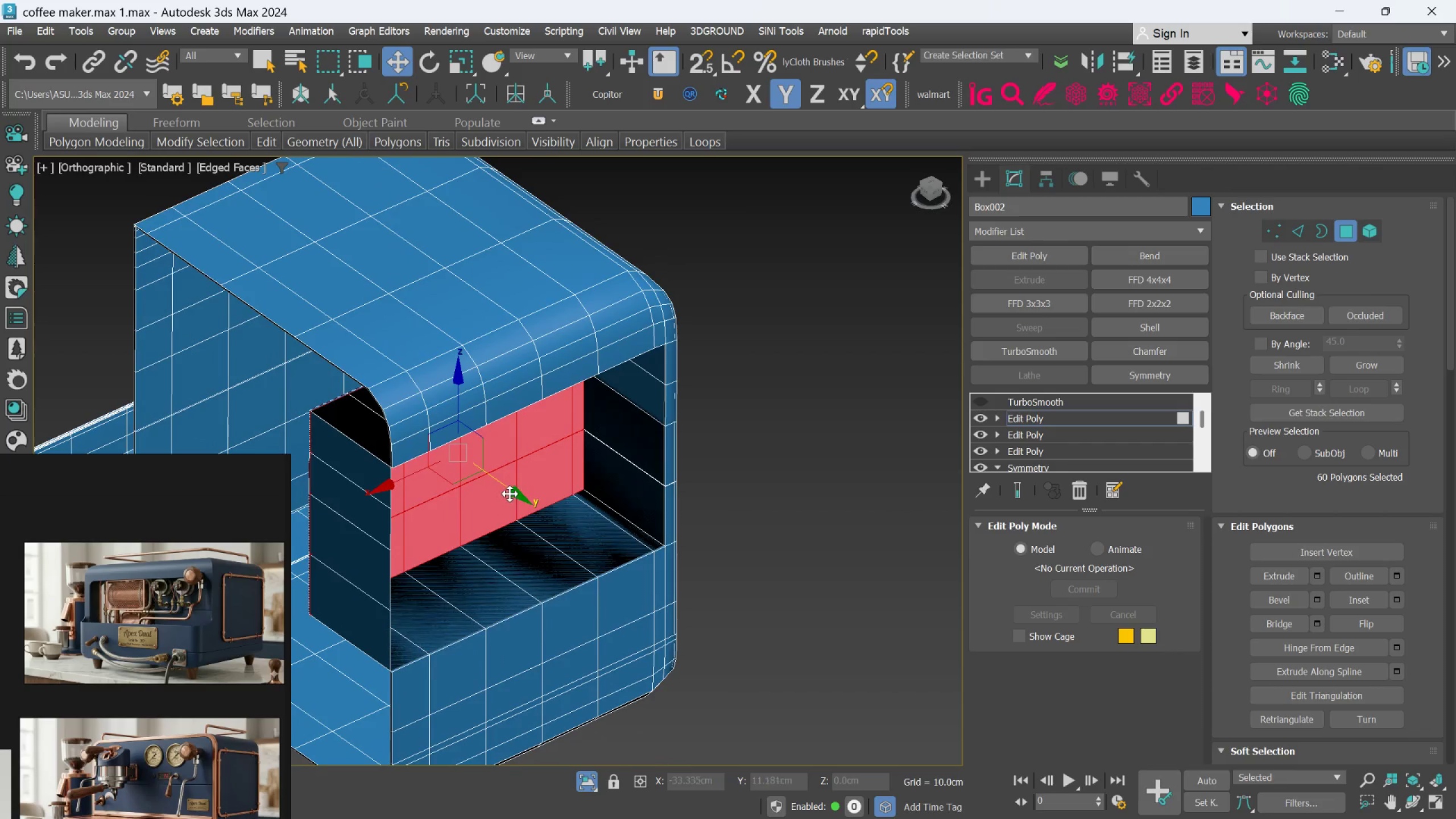 
hold_key(key=AltLeft, duration=20.64)
left_click_drag(start_coordinate=[510, 494], to_coordinate=[547, 532])
 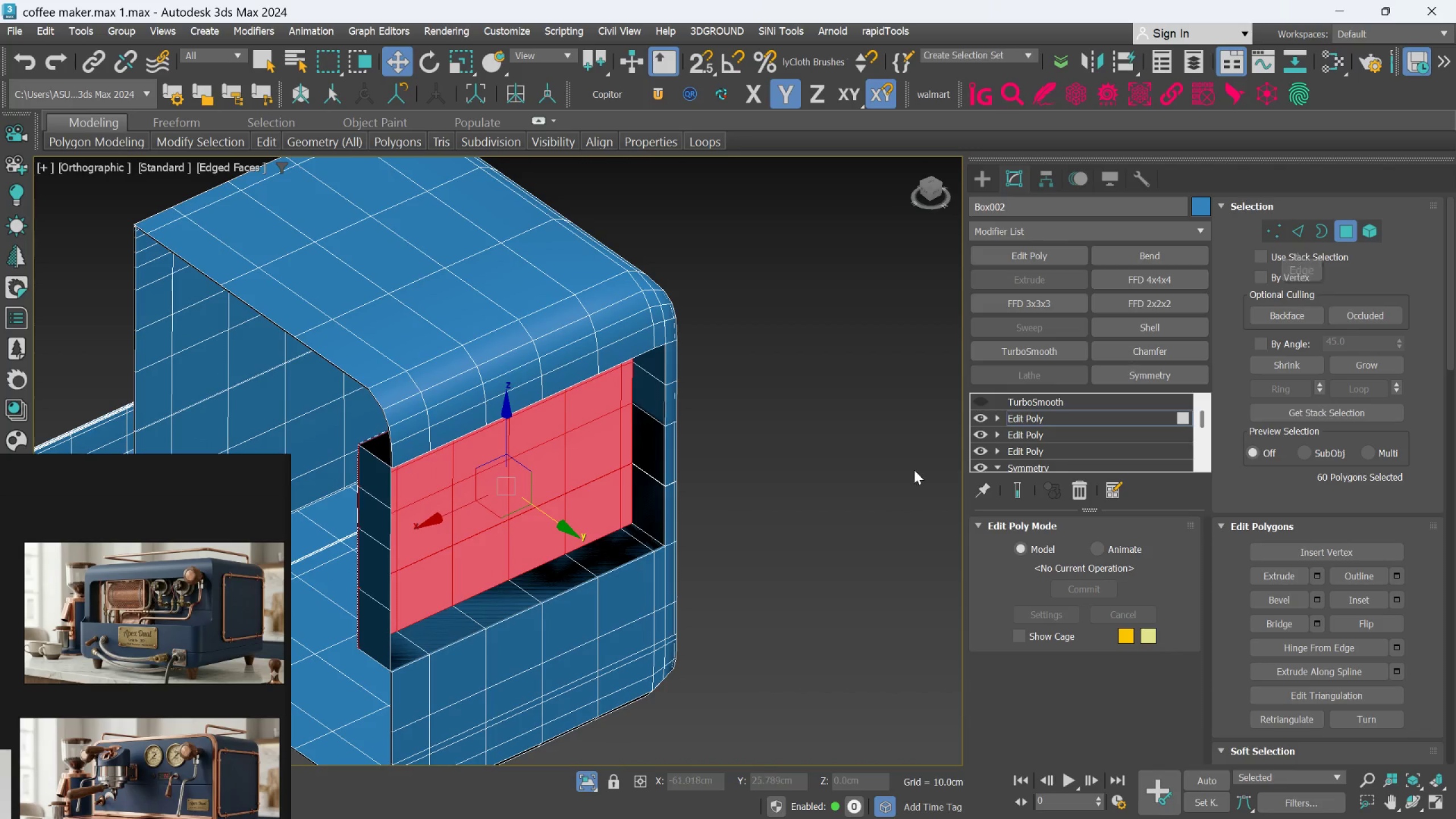 
scroll: coordinate [635, 454], scroll_direction: up, amount: 2.0
 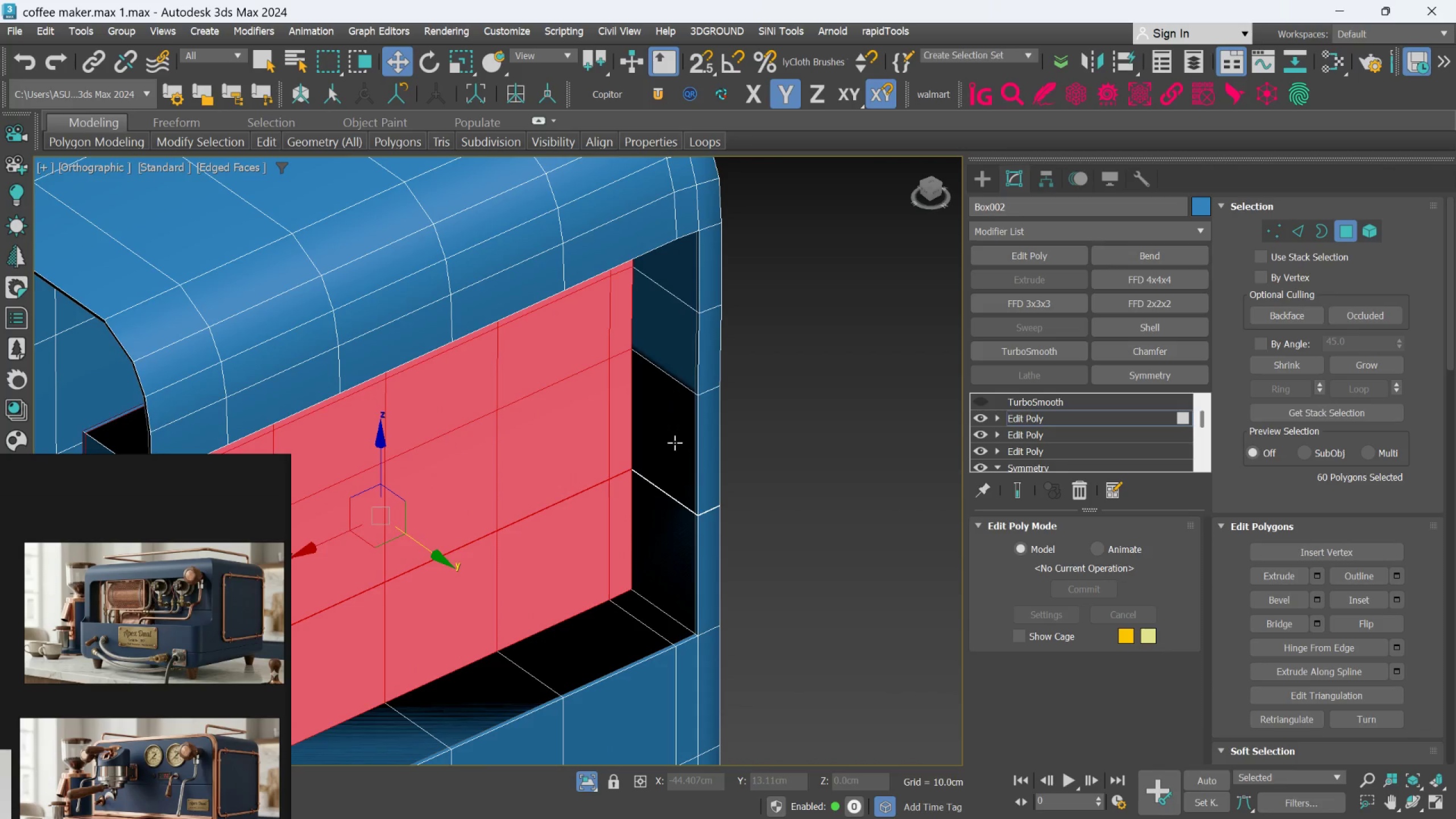 
key(F3)
 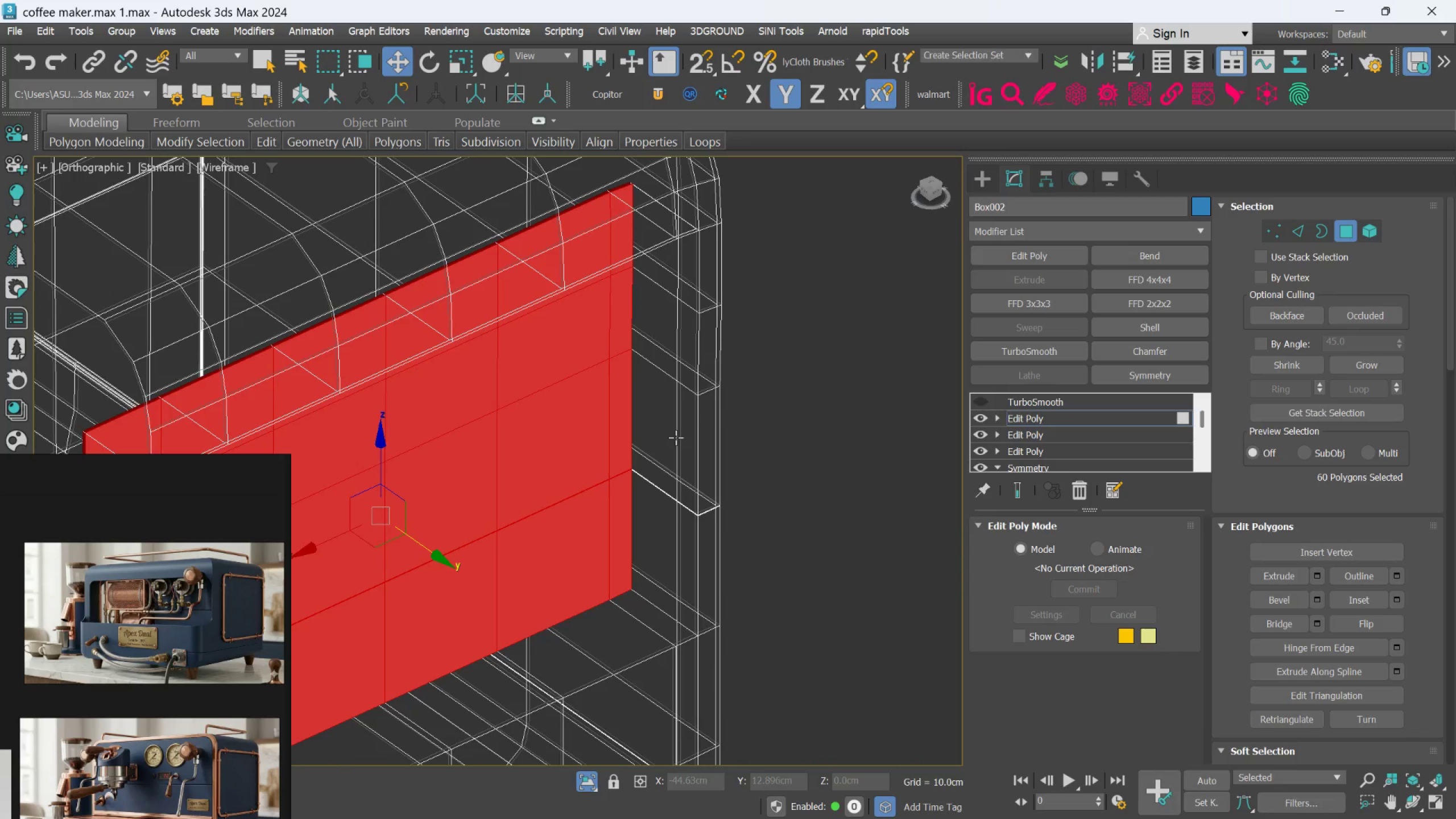 
key(F4)
 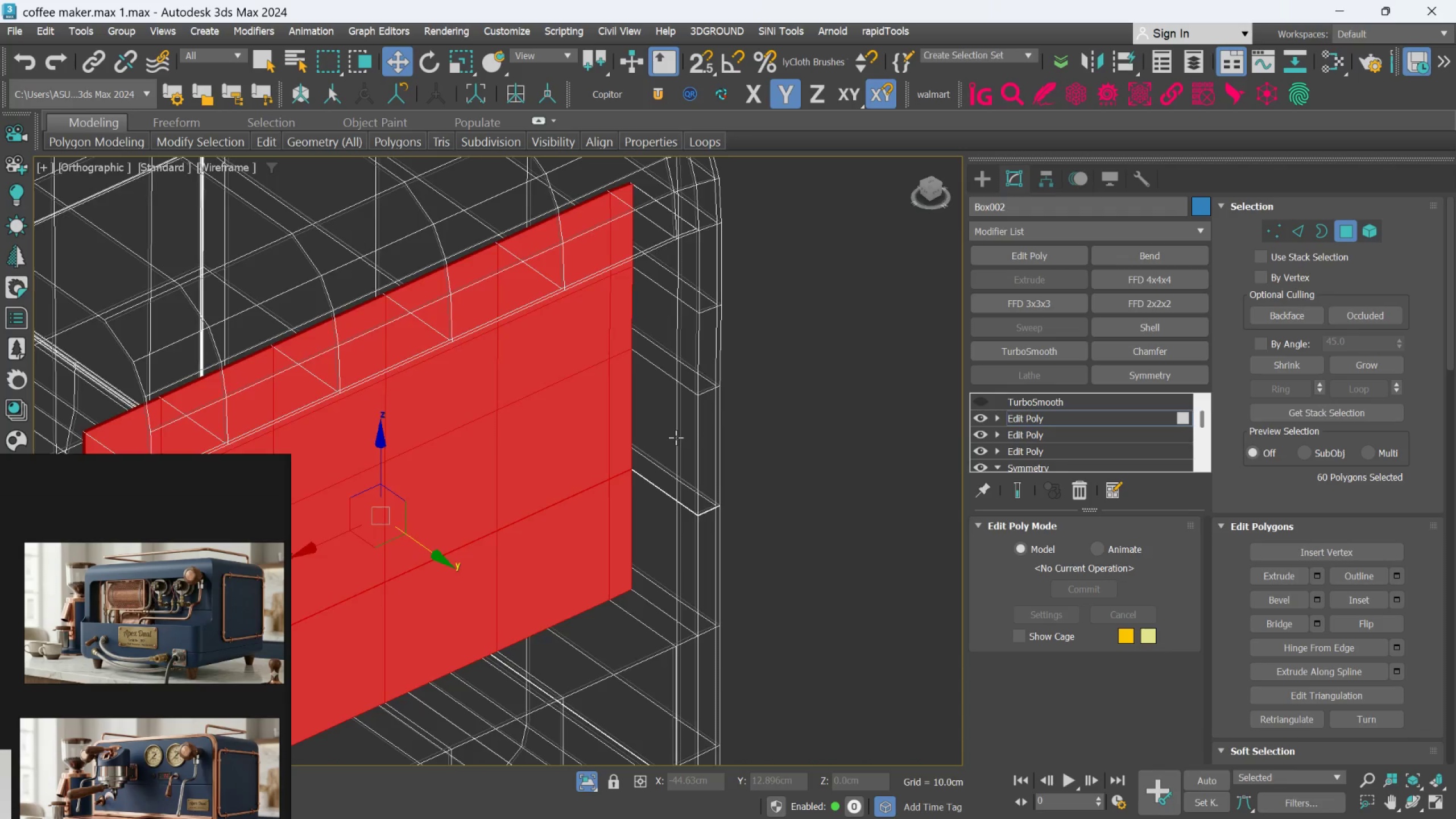 
key(F3)
 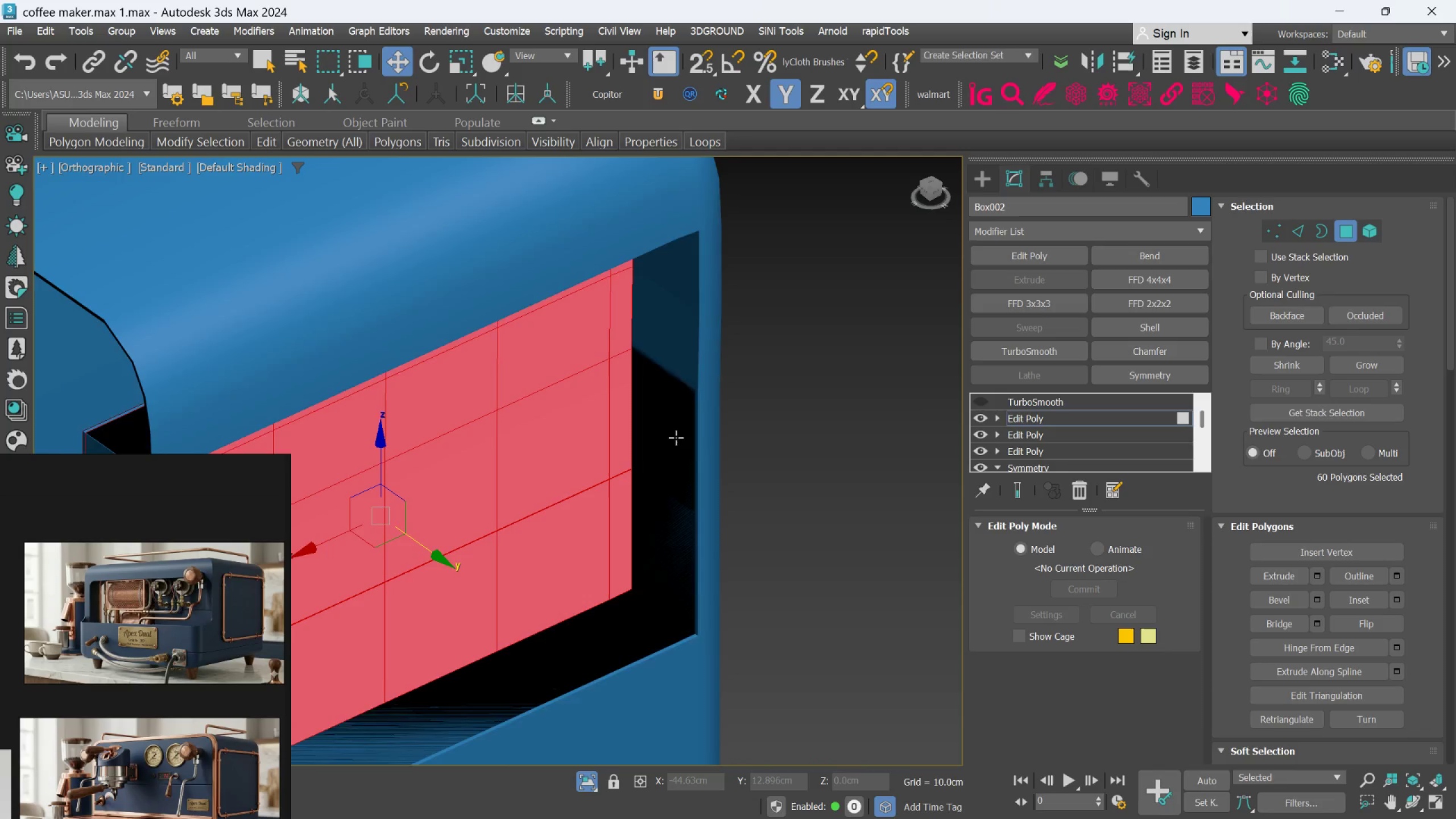 
key(F4)
 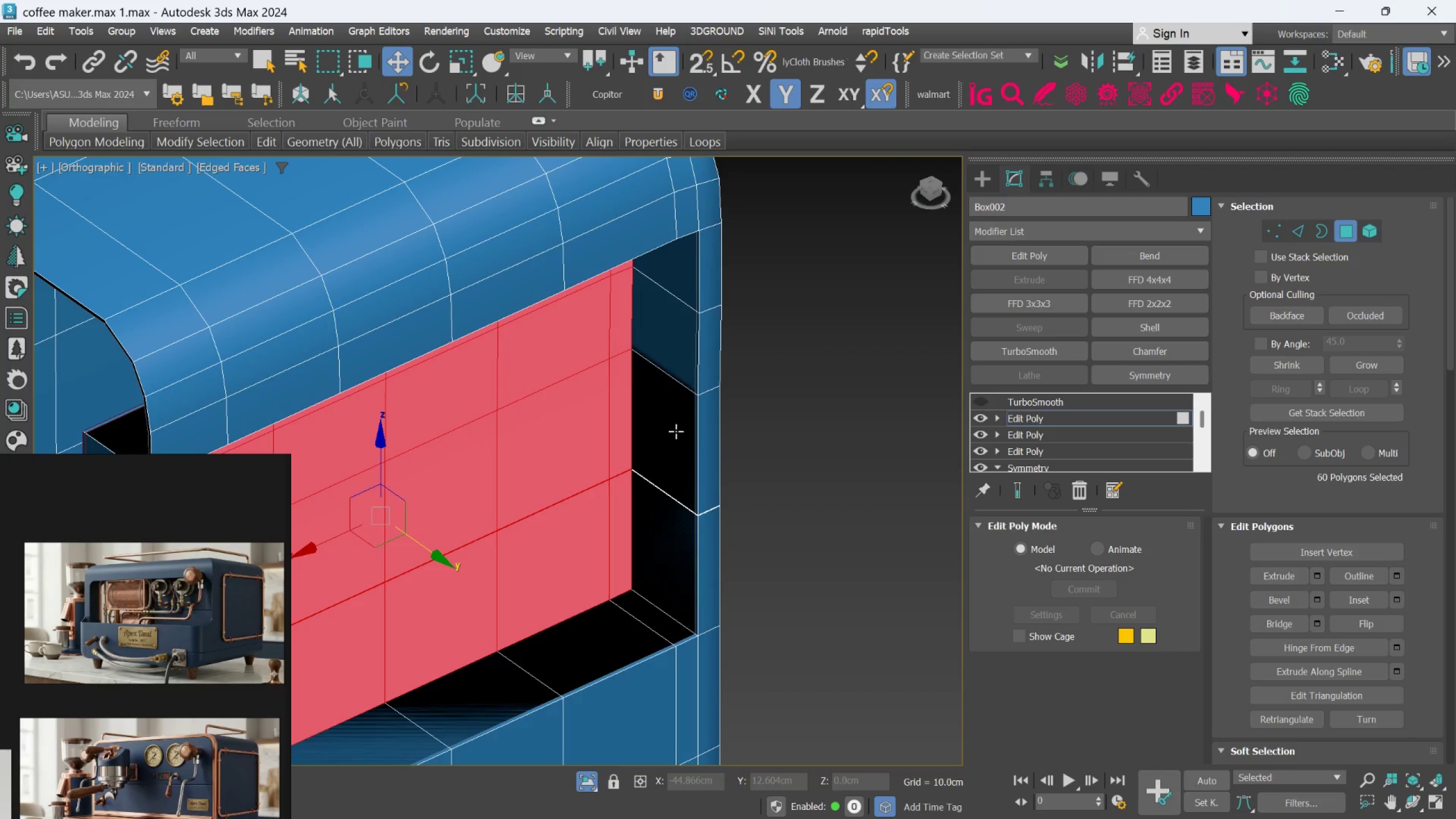 
scroll: coordinate [676, 431], scroll_direction: up, amount: 2.0
 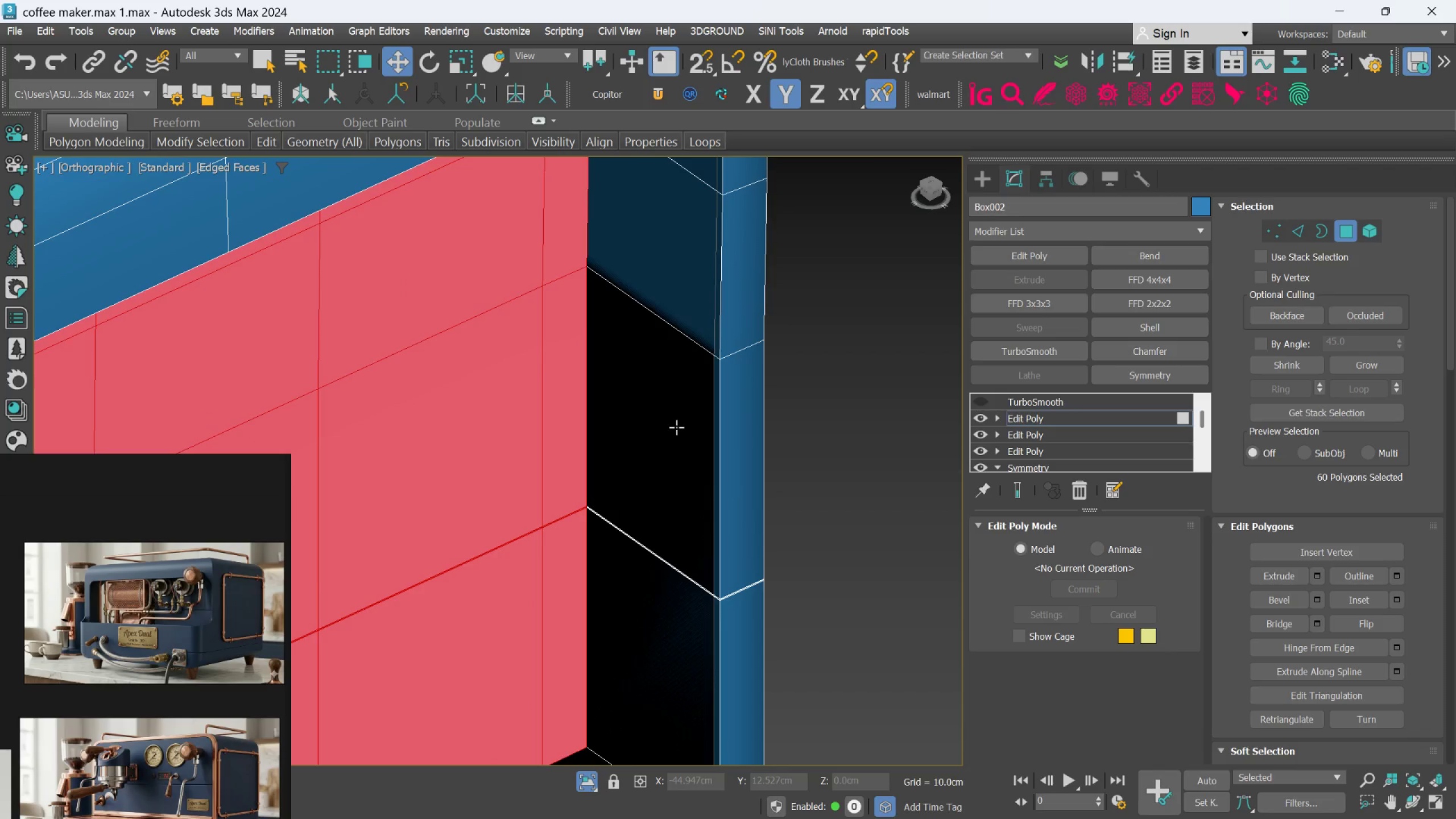 
left_click([676, 427])
 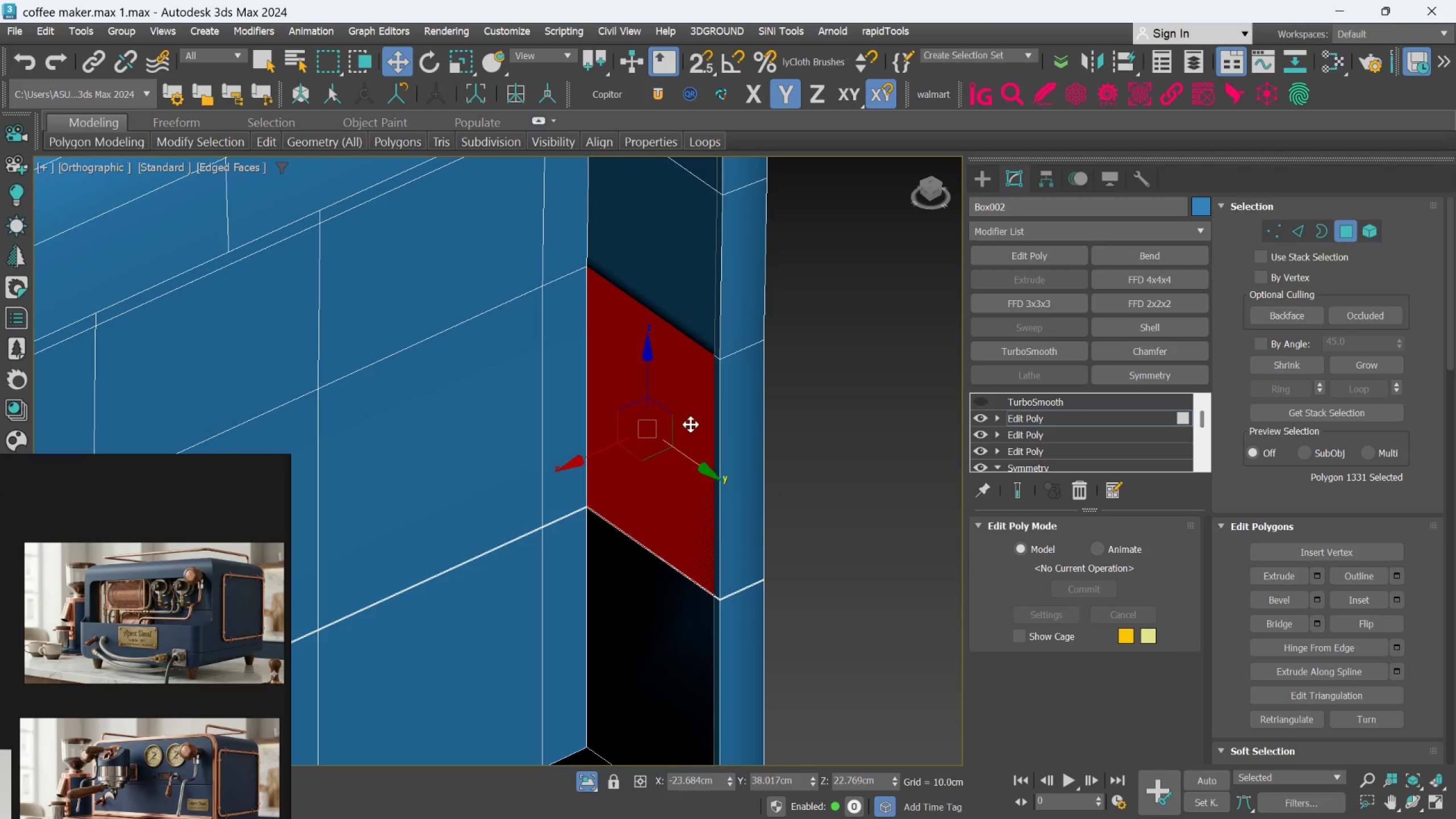 
key(Delete)
 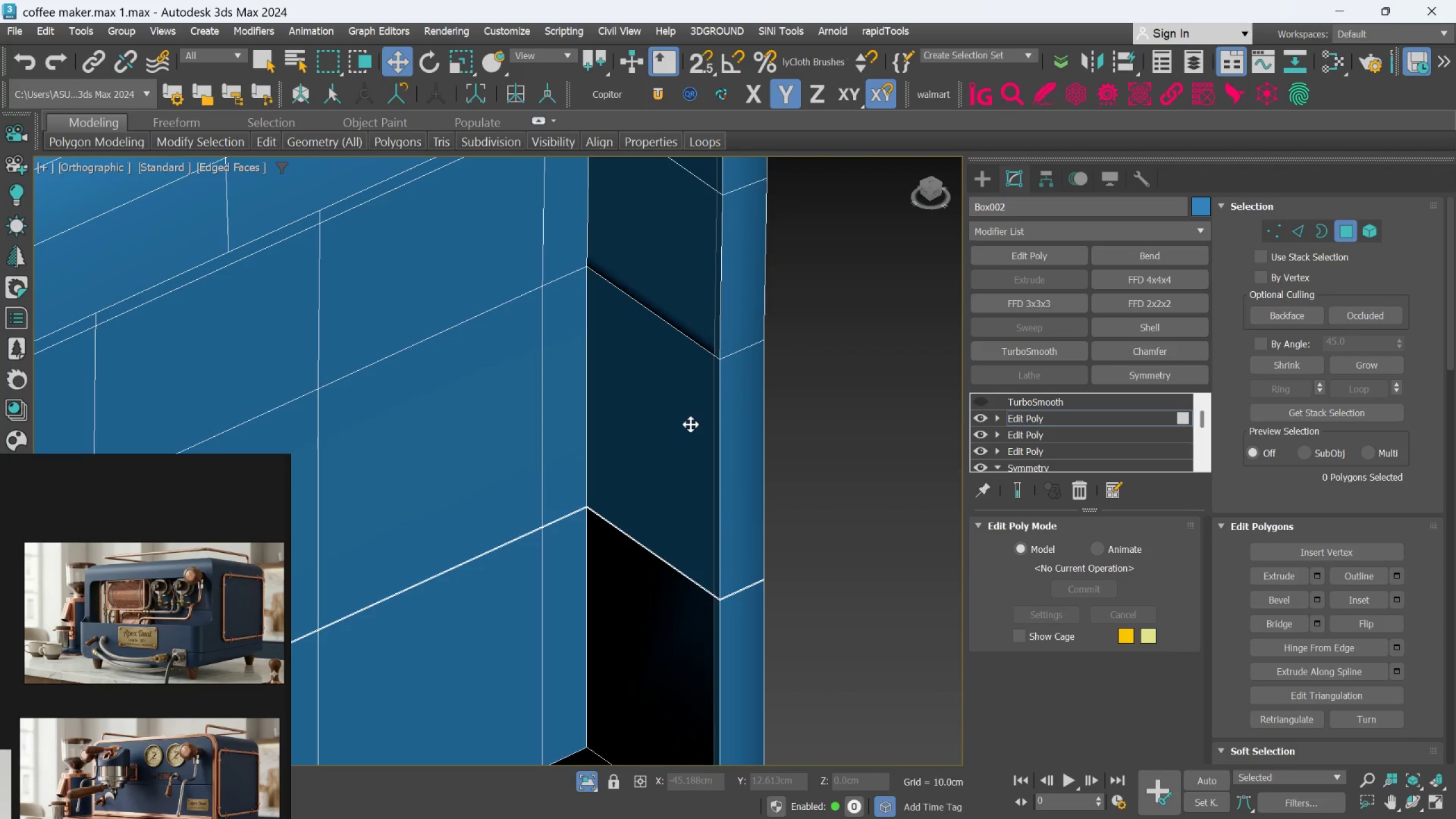 
scroll: coordinate [758, 401], scroll_direction: down, amount: 2.0
 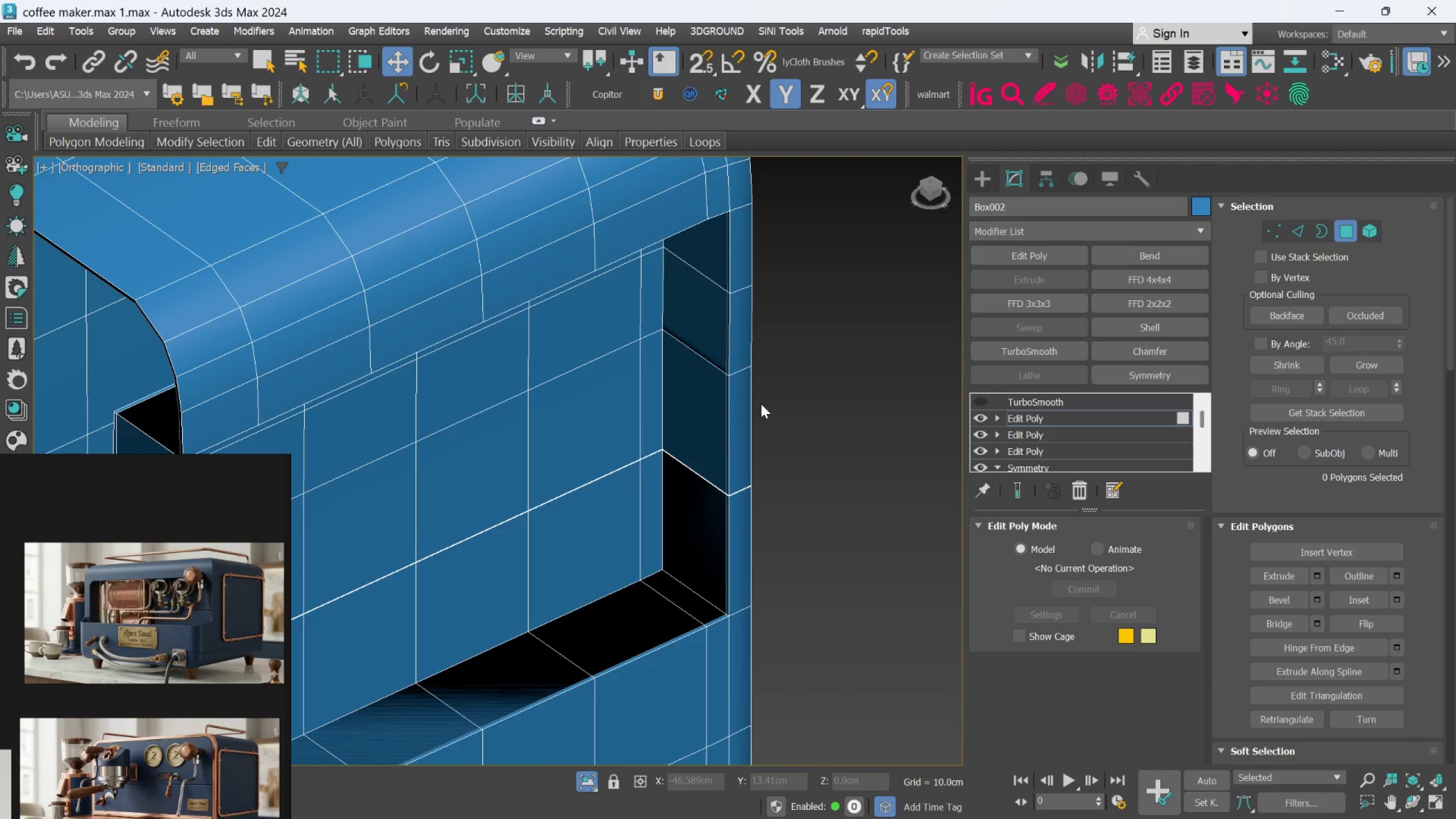 
key(Control+Z)
 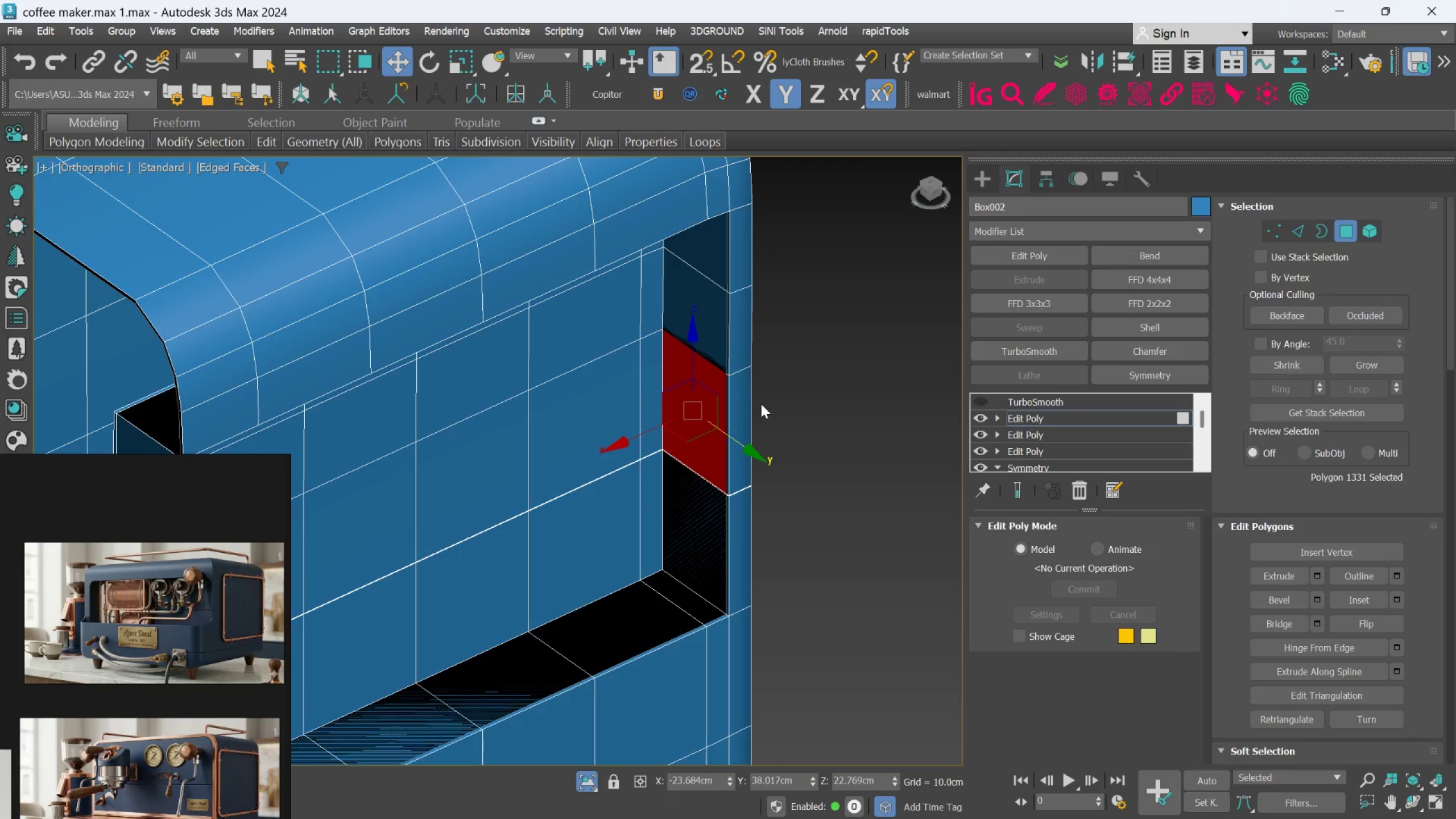 
key(Control+Z)
 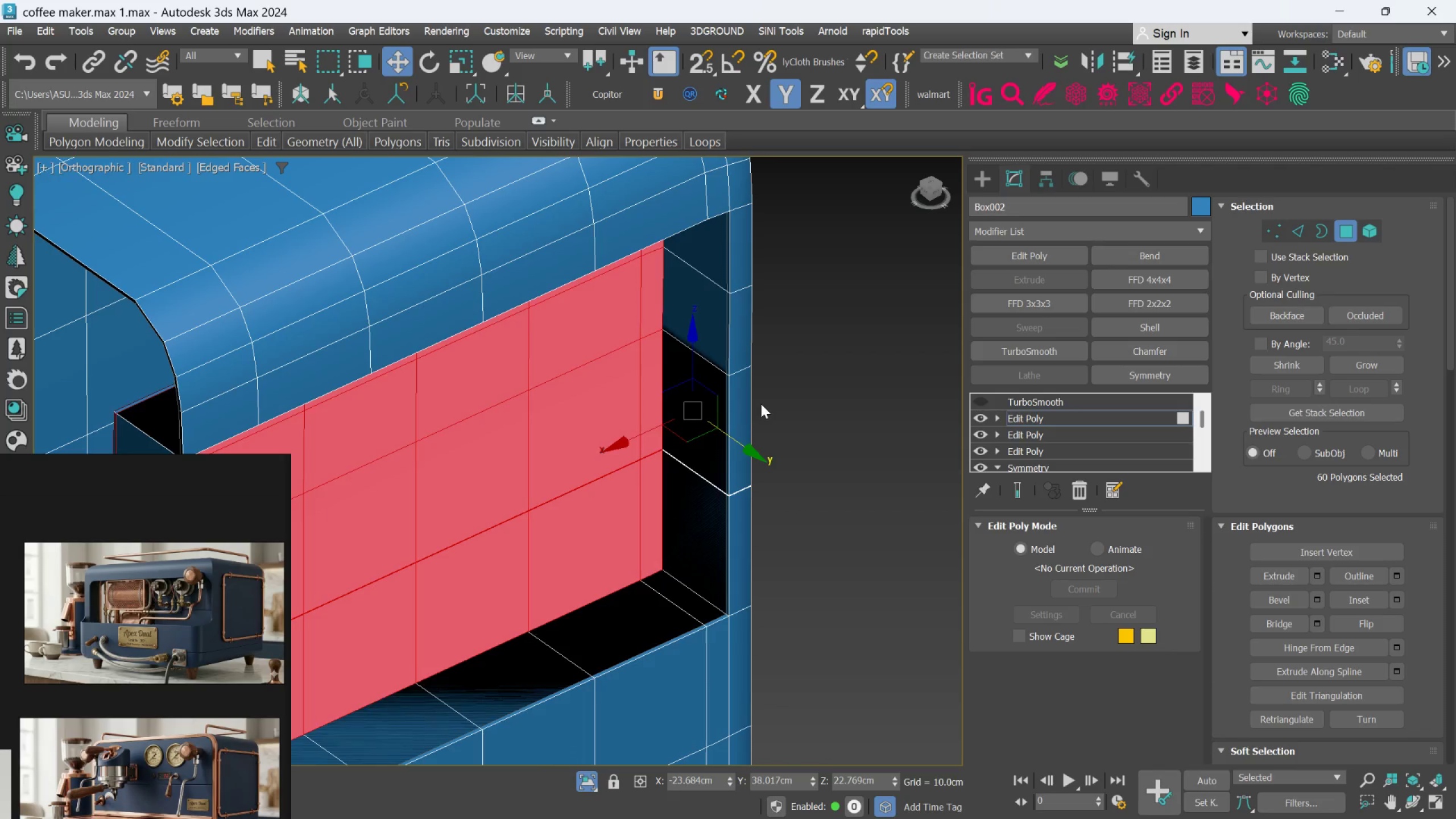 
key(Control+Z)
 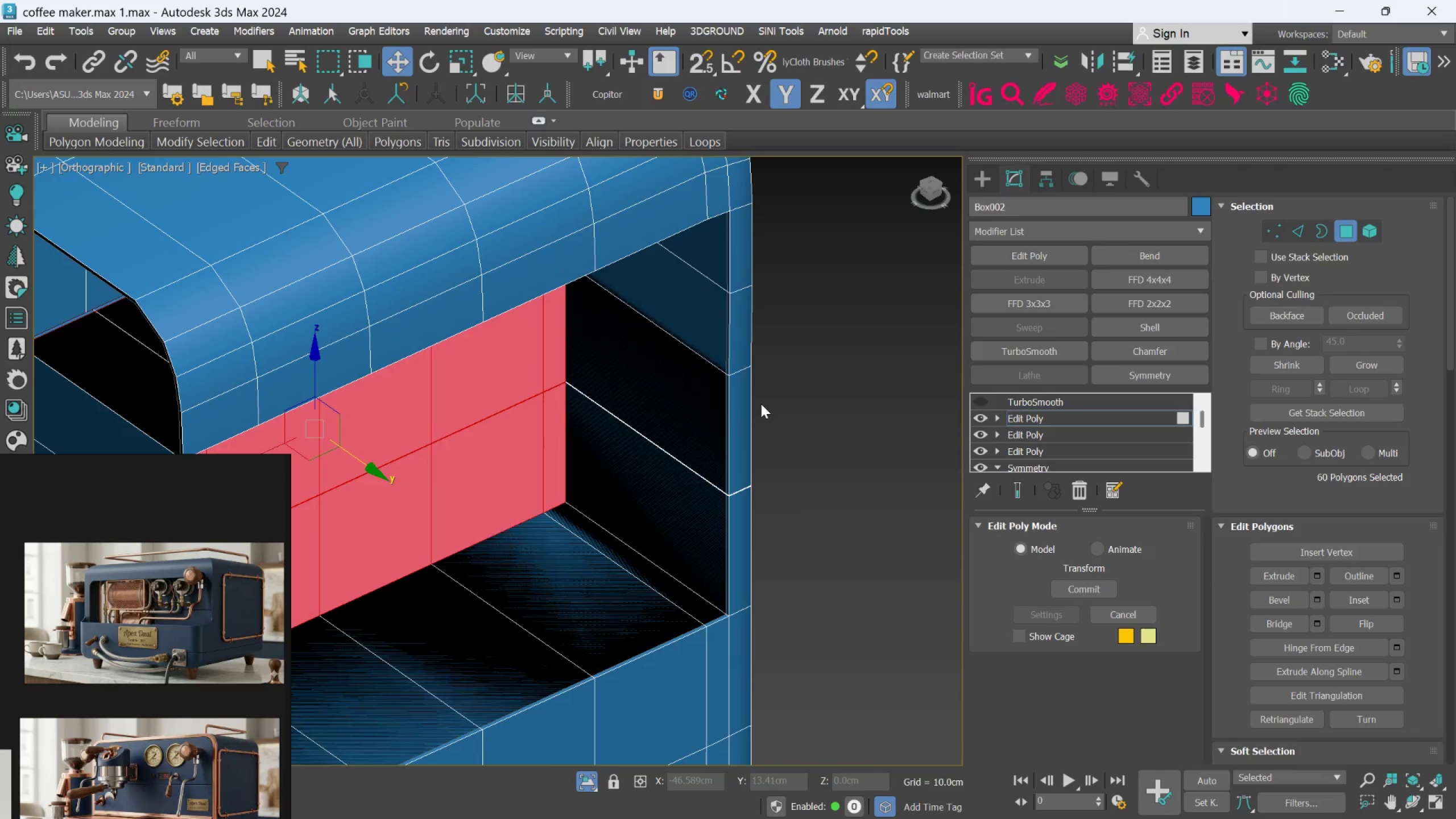 
key(Control+Z)
 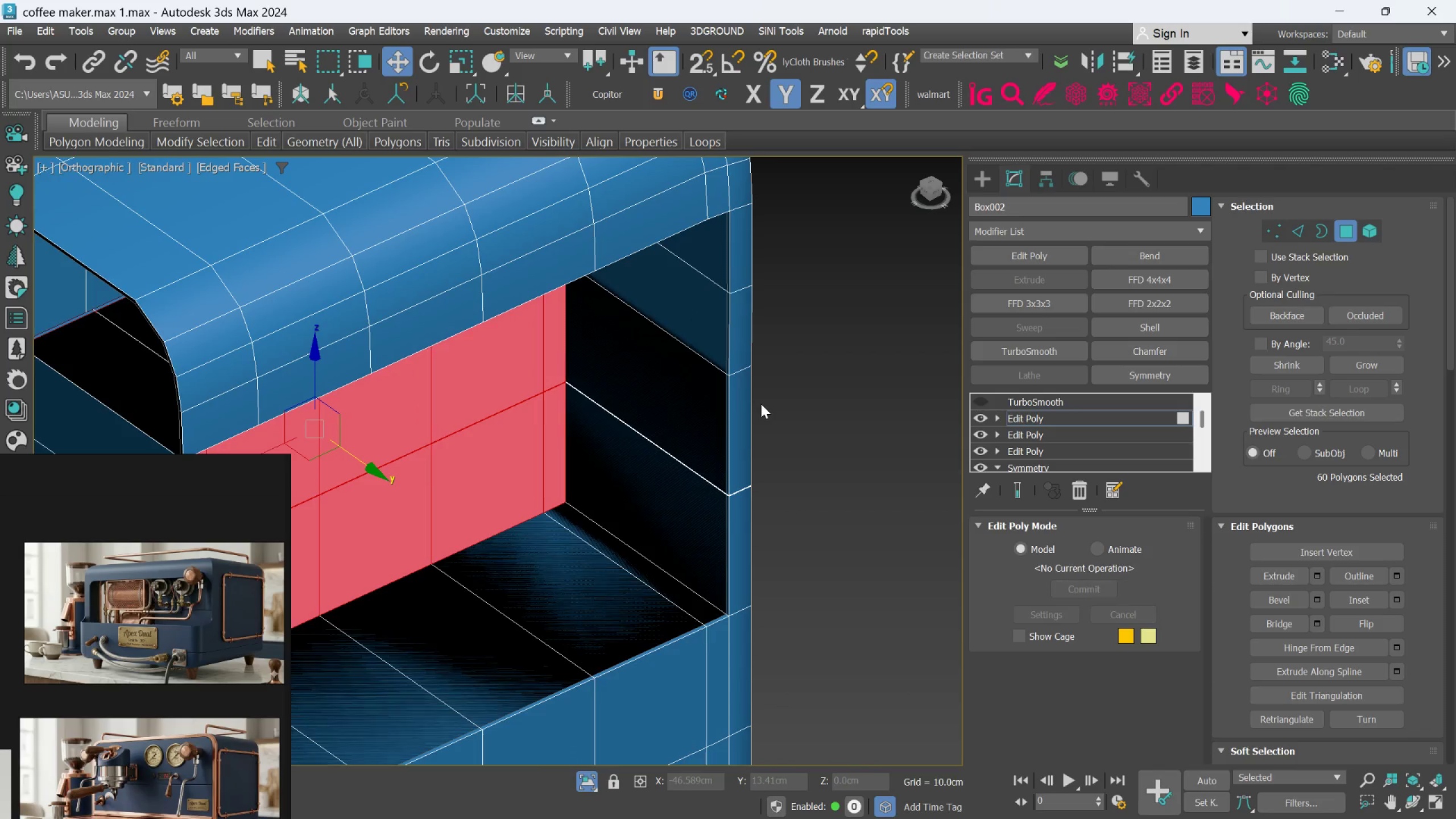 
key(Control+Z)
 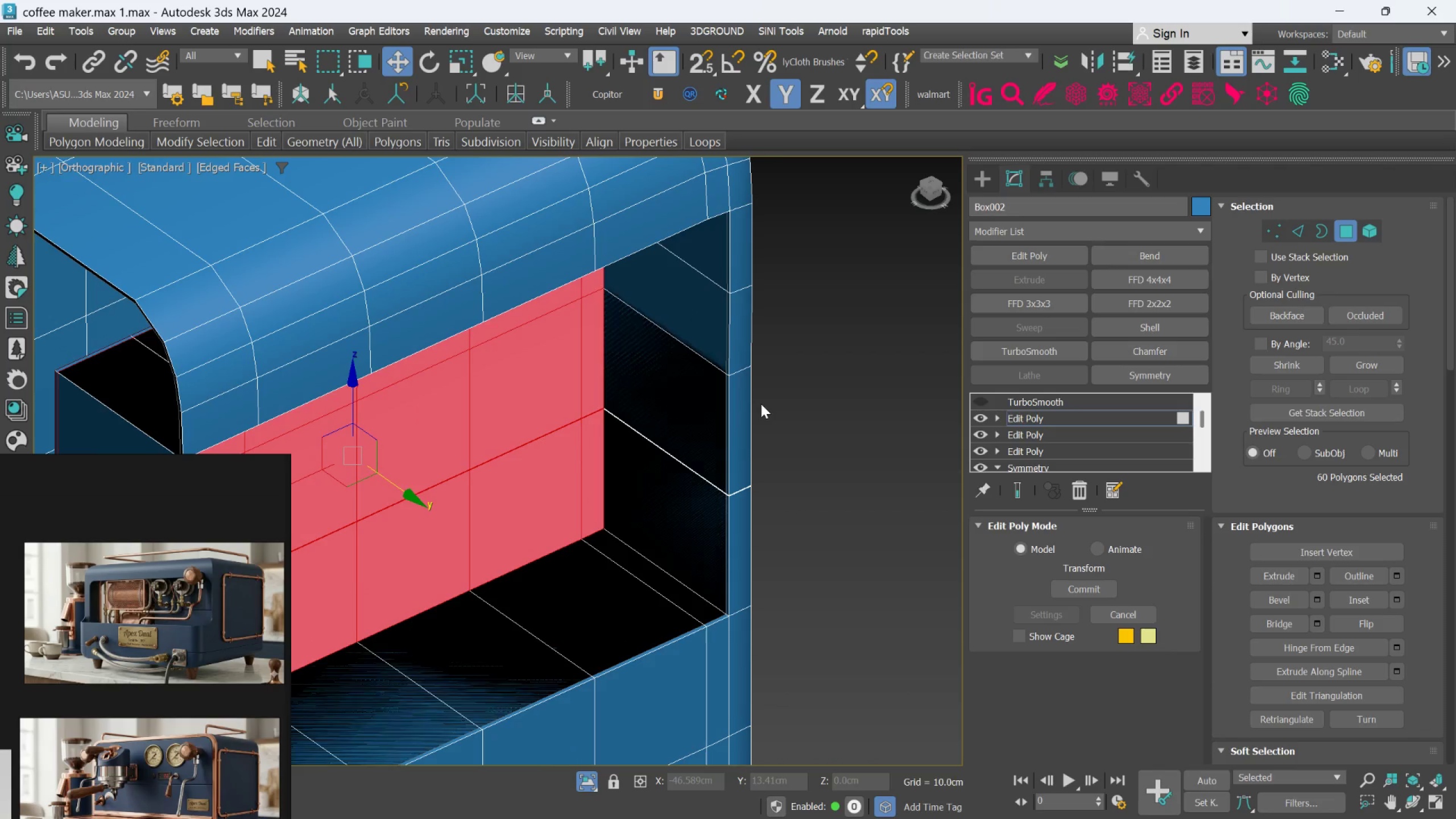 
key(Control+Z)
 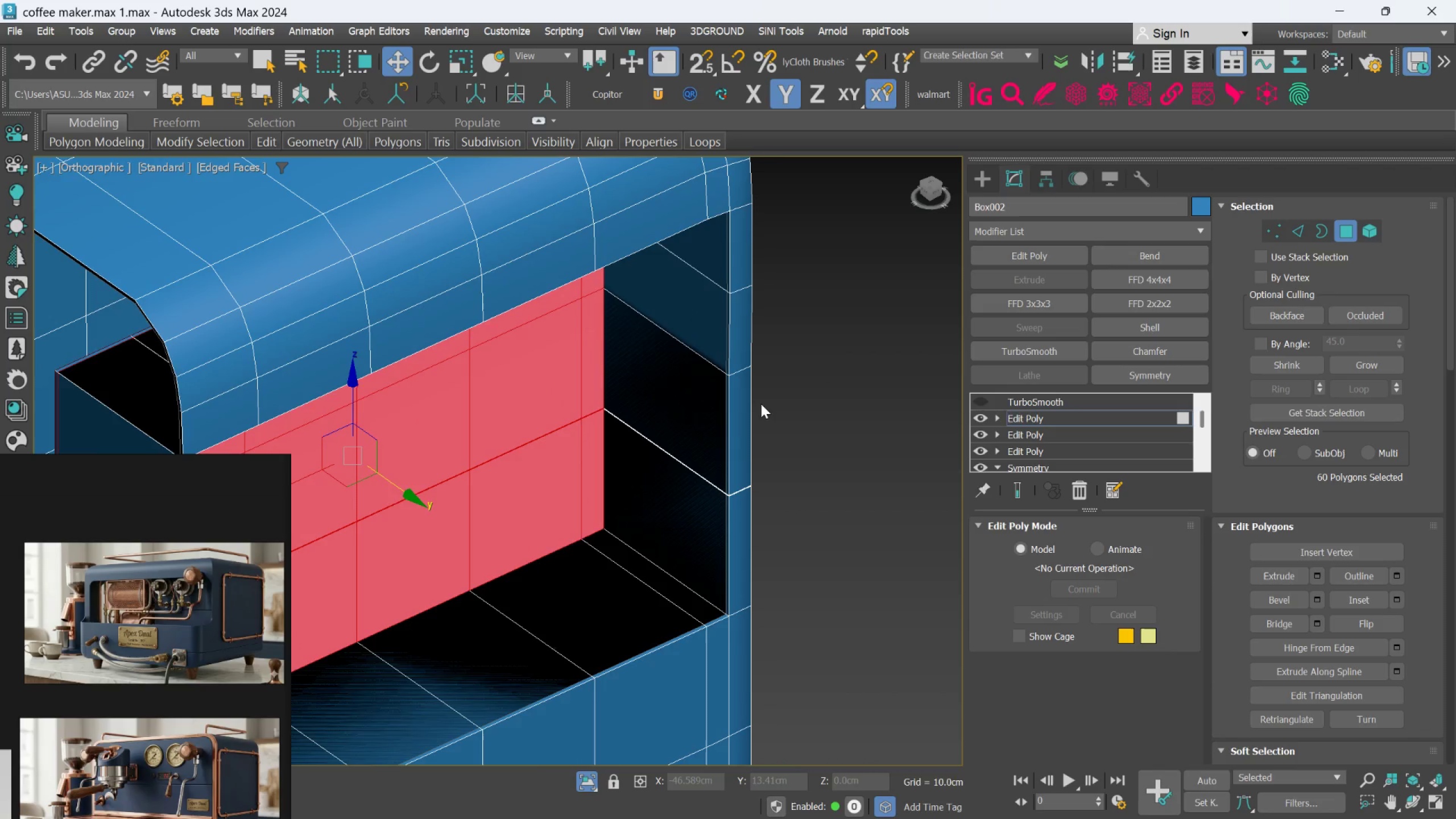 
key(Control+Z)
 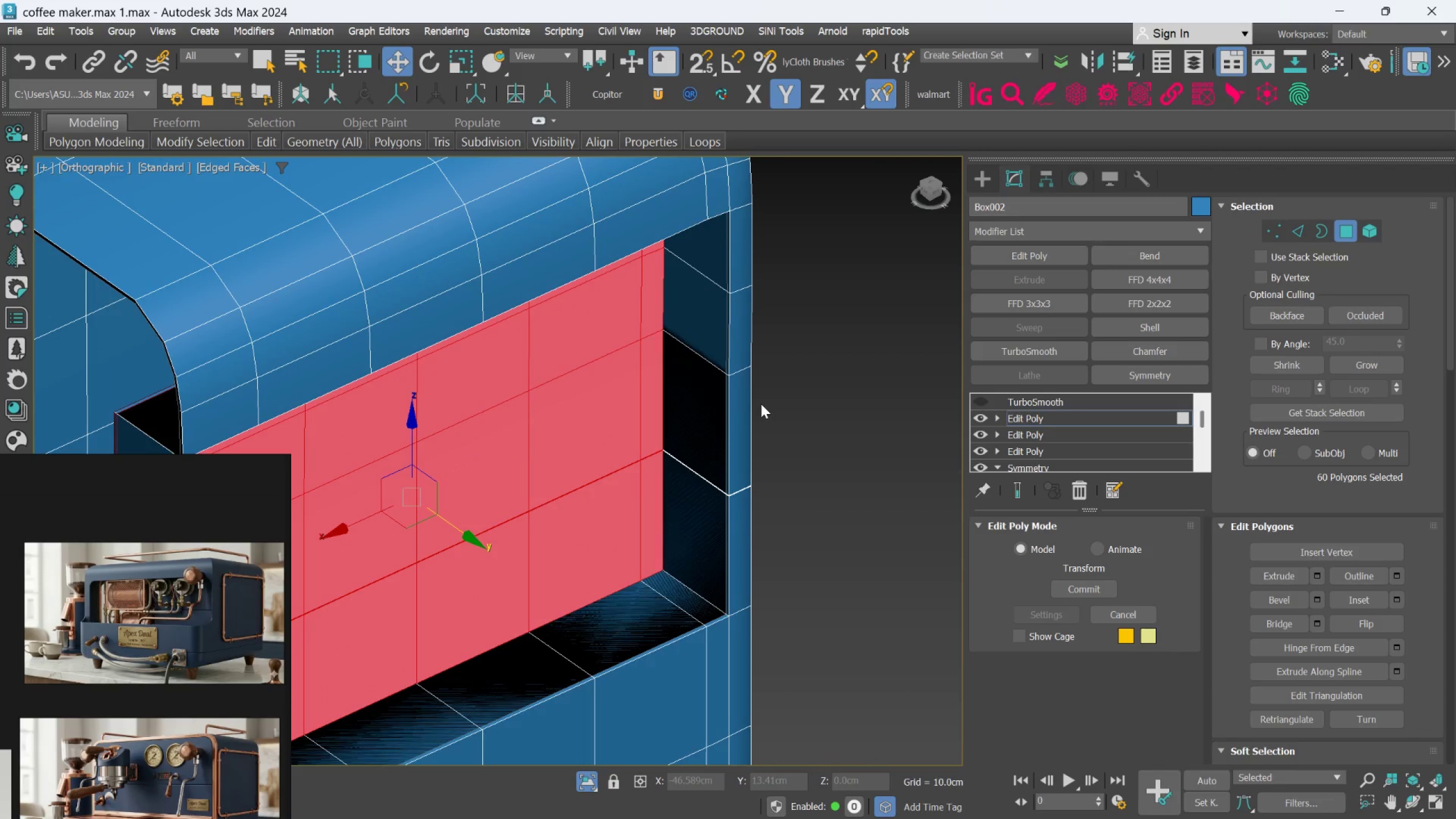 
key(Control+Z)
 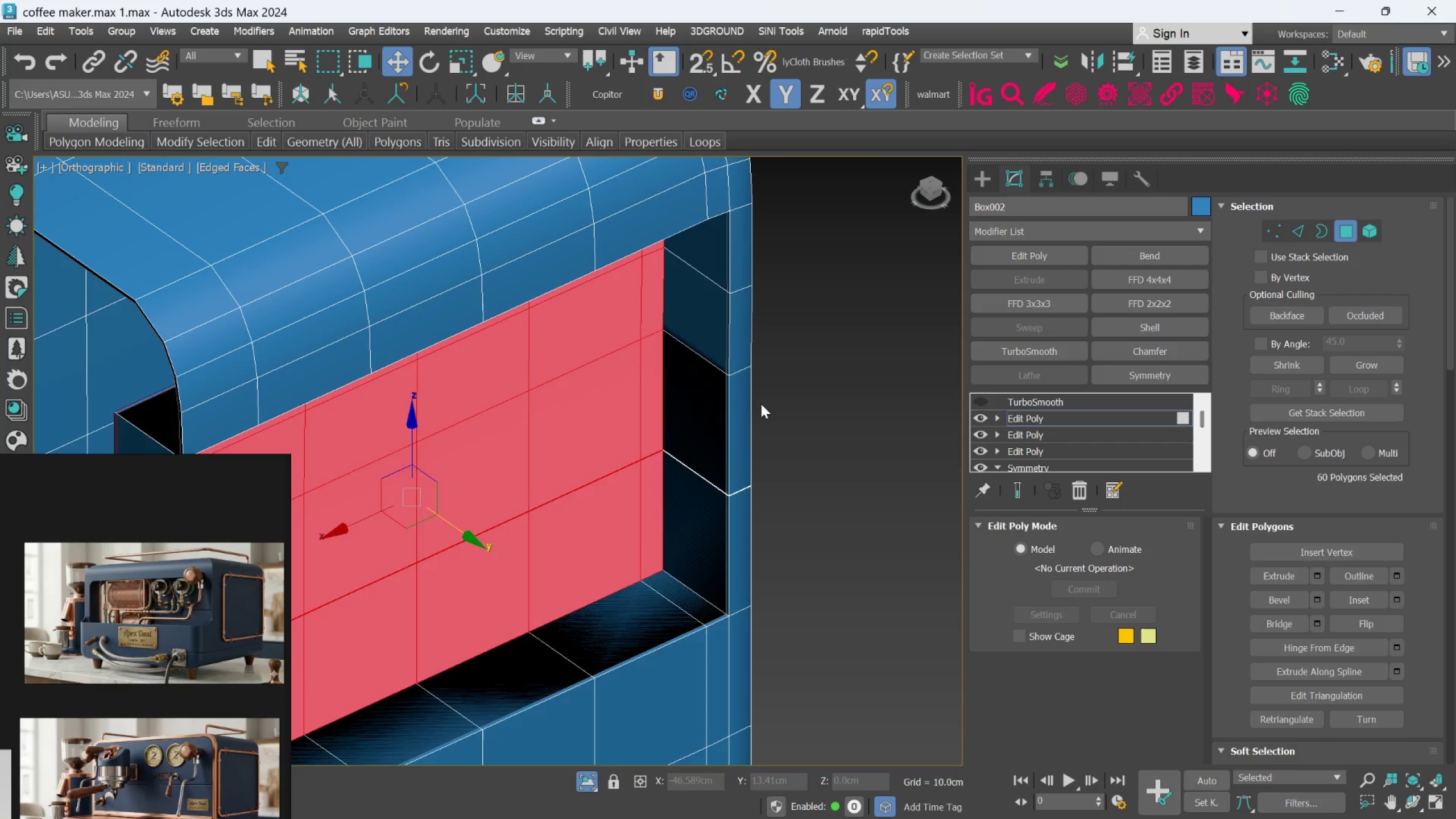 
key(Control+Z)
 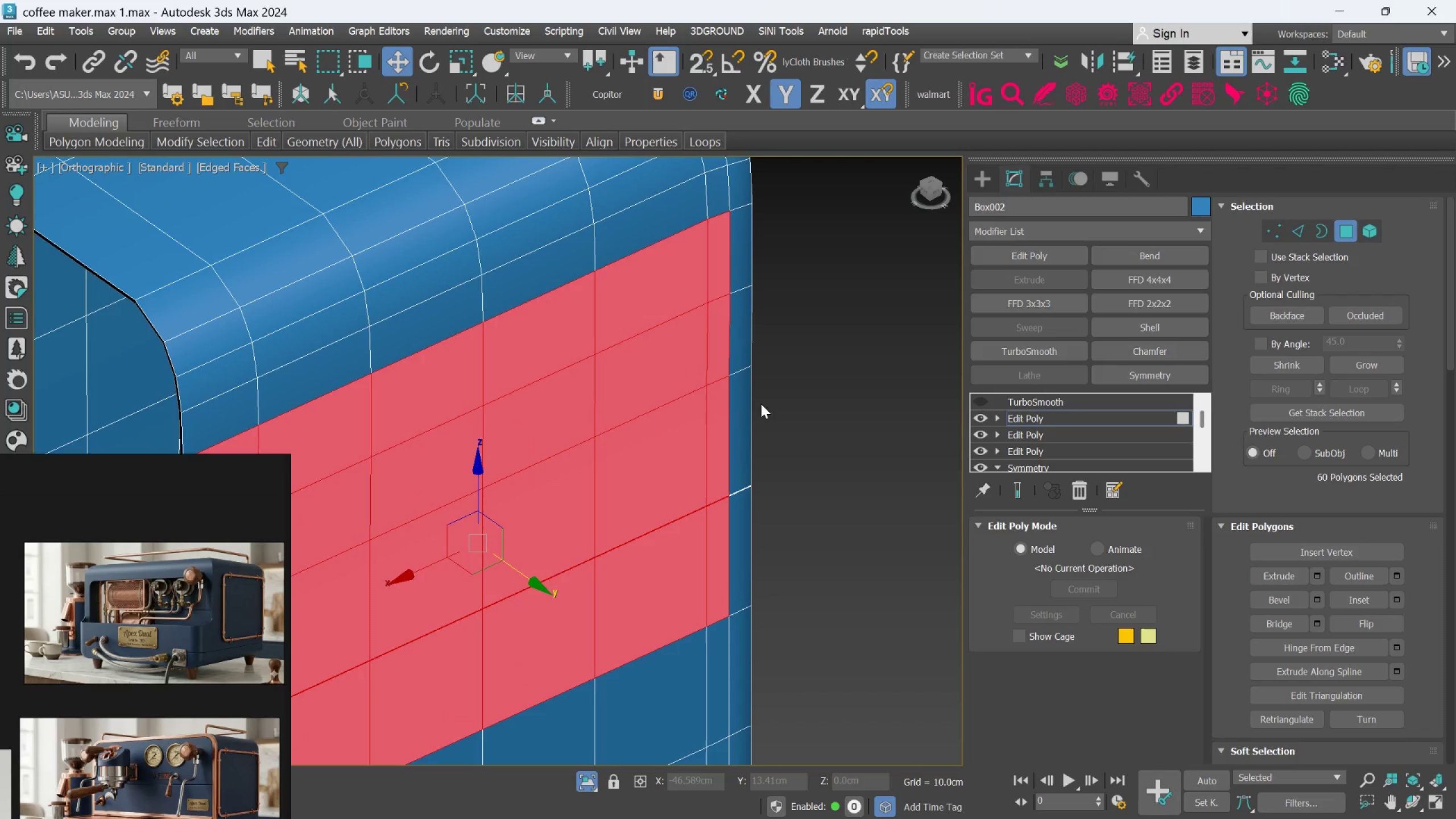 
hold_key(key=AltLeft, duration=0.89)
 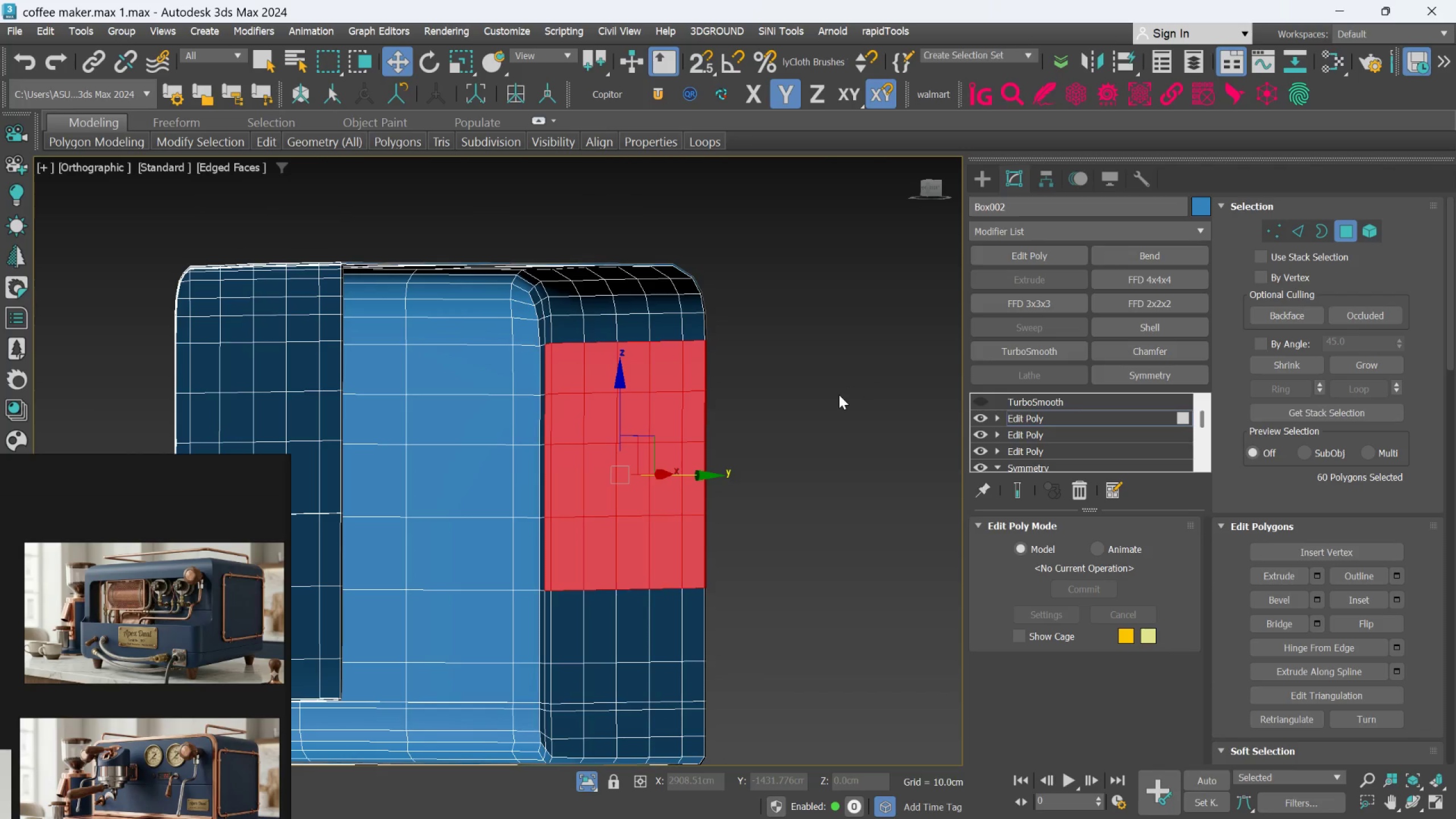 
scroll: coordinate [761, 404], scroll_direction: down, amount: 2.0
 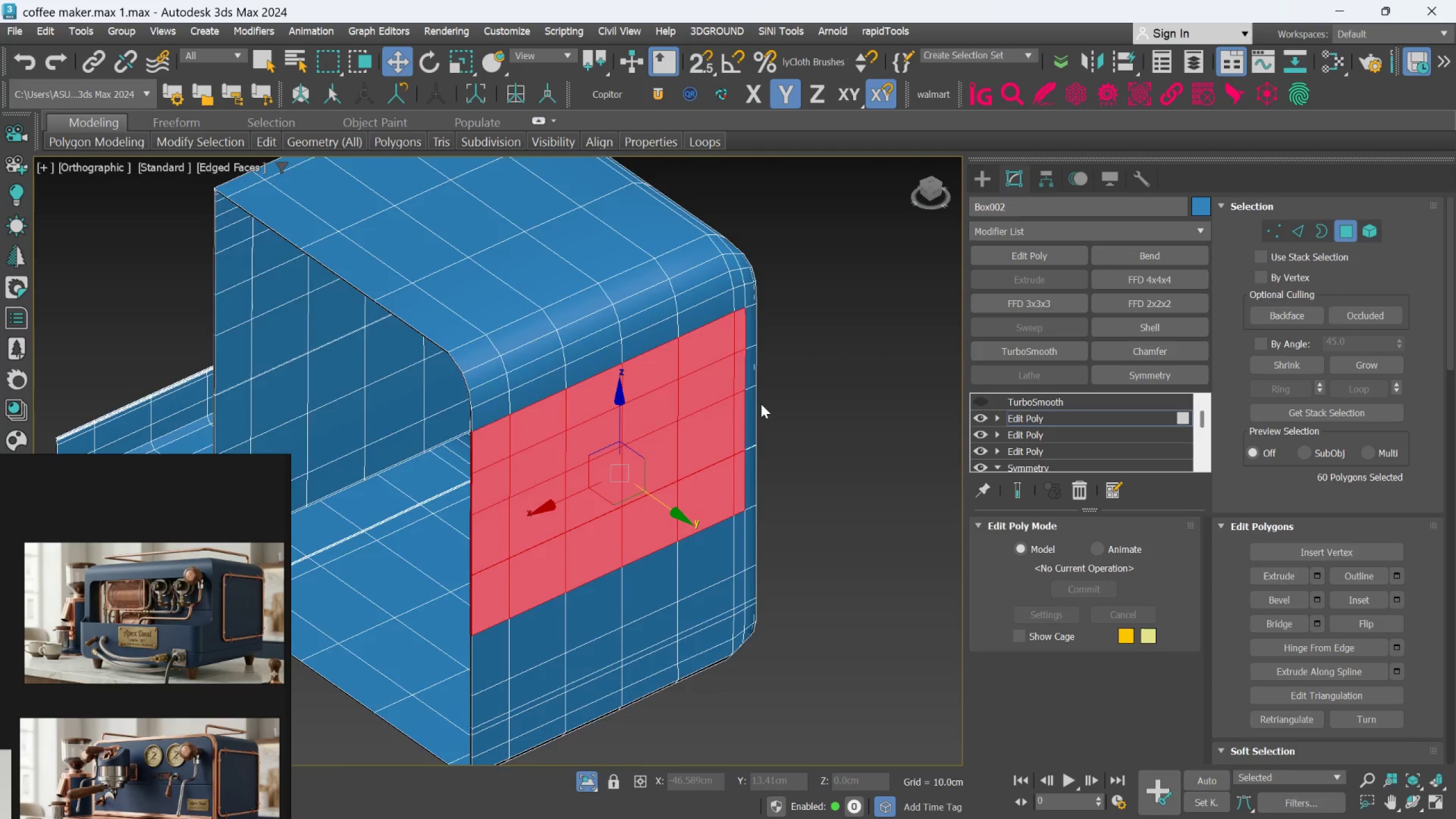 
left_click([839, 395])
 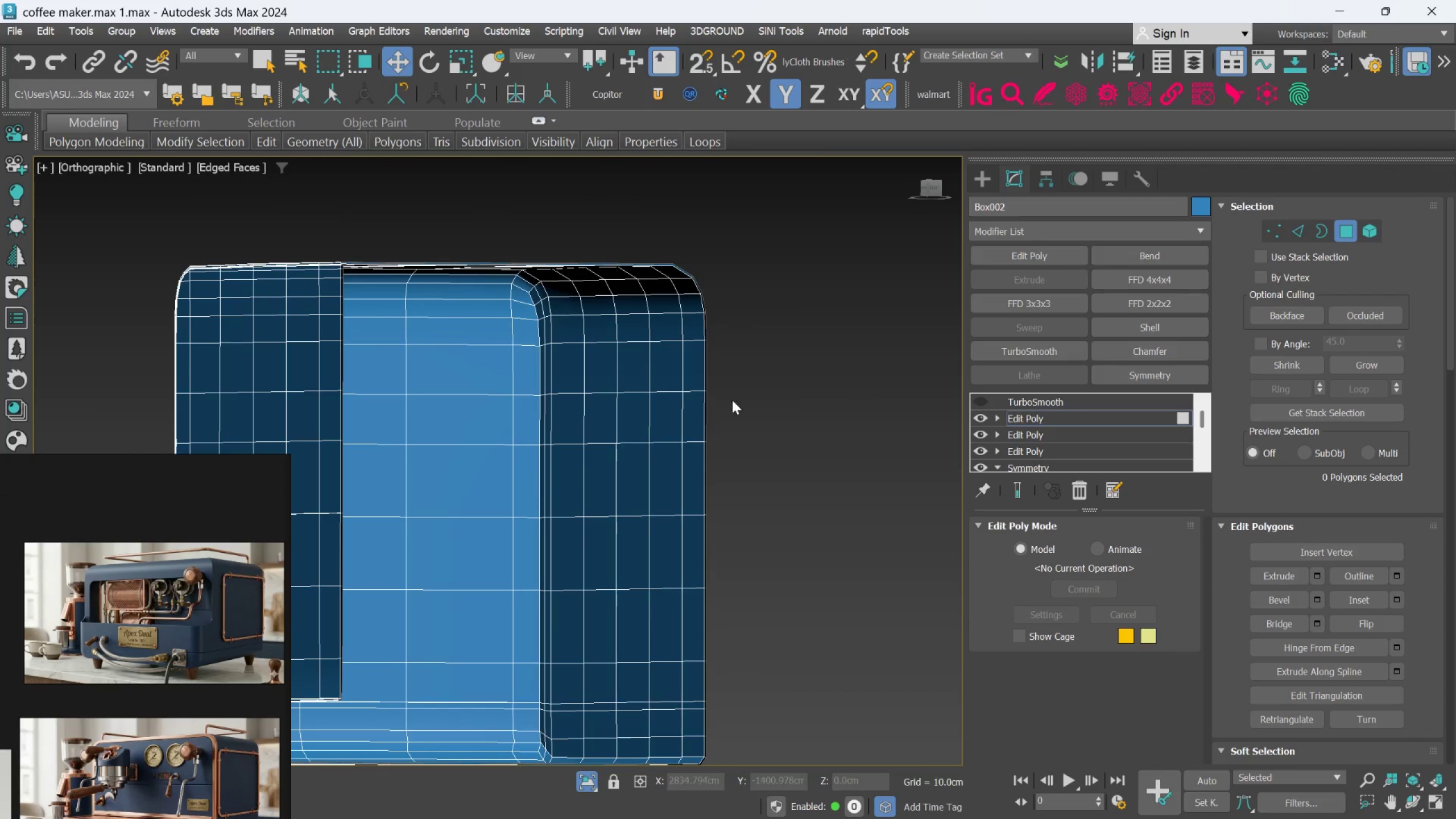 
hold_key(key=AltLeft, duration=0.72)
 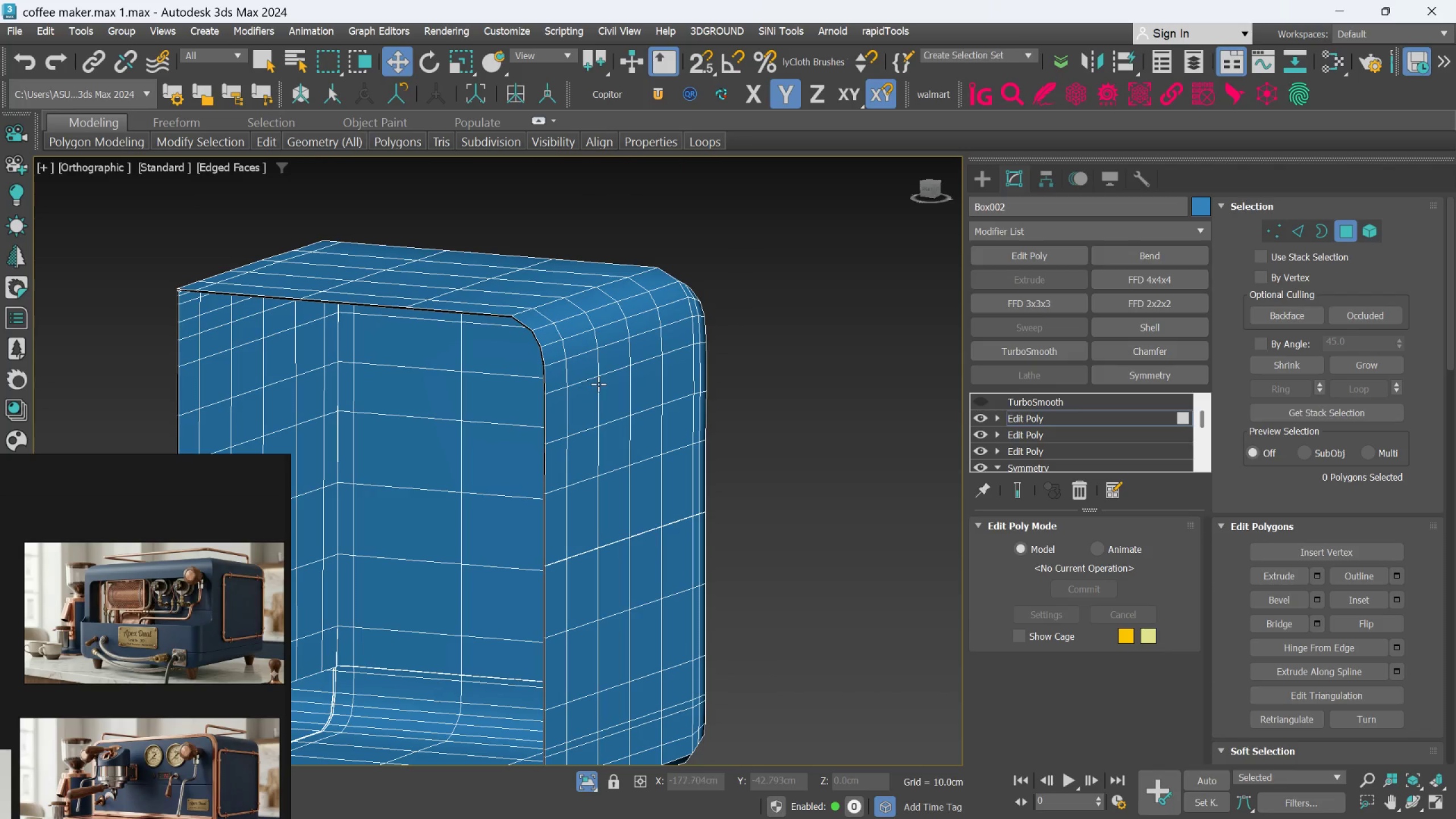 
scroll: coordinate [648, 377], scroll_direction: none, amount: 0.0
 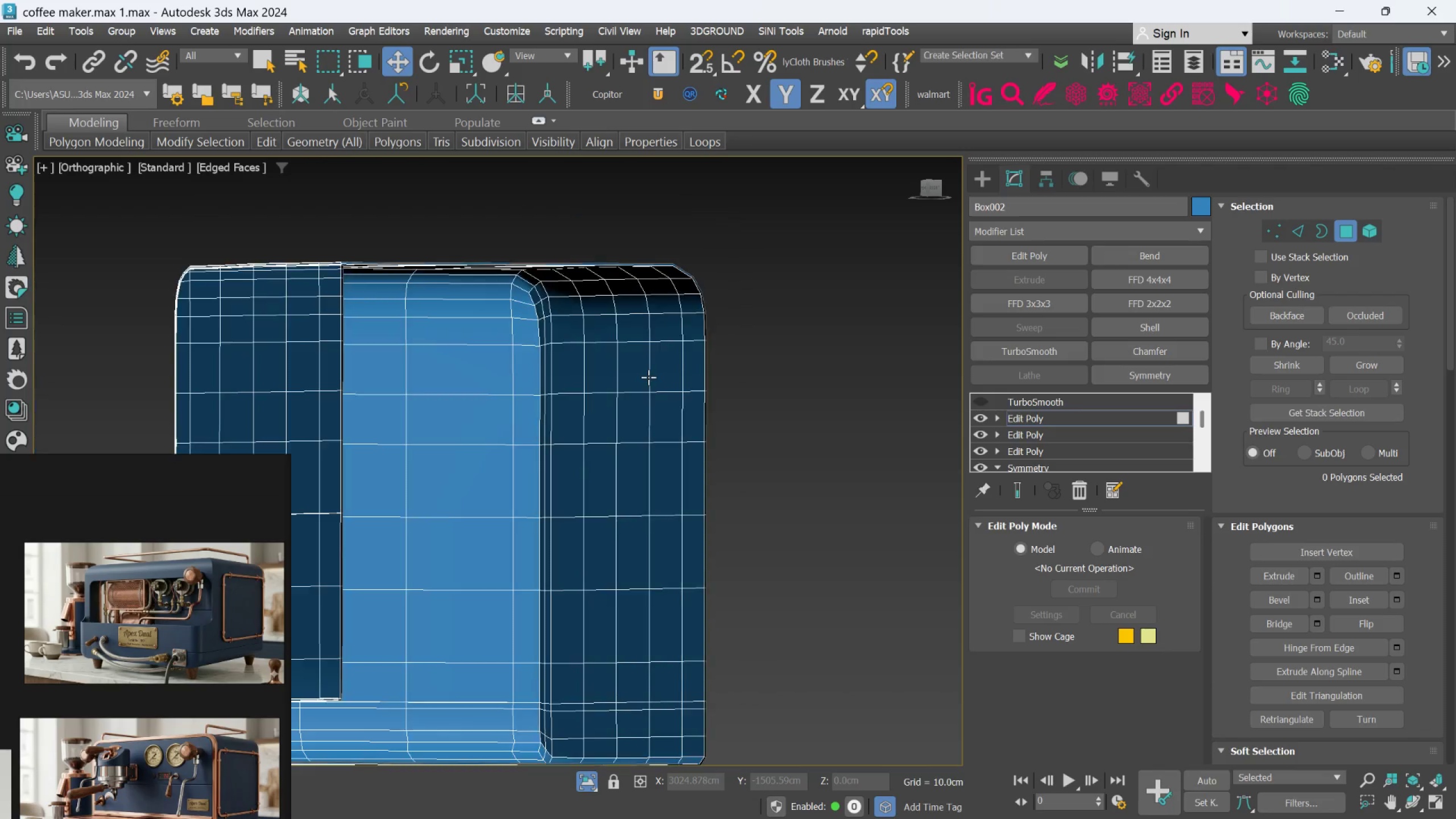 
key(Control+Z)
 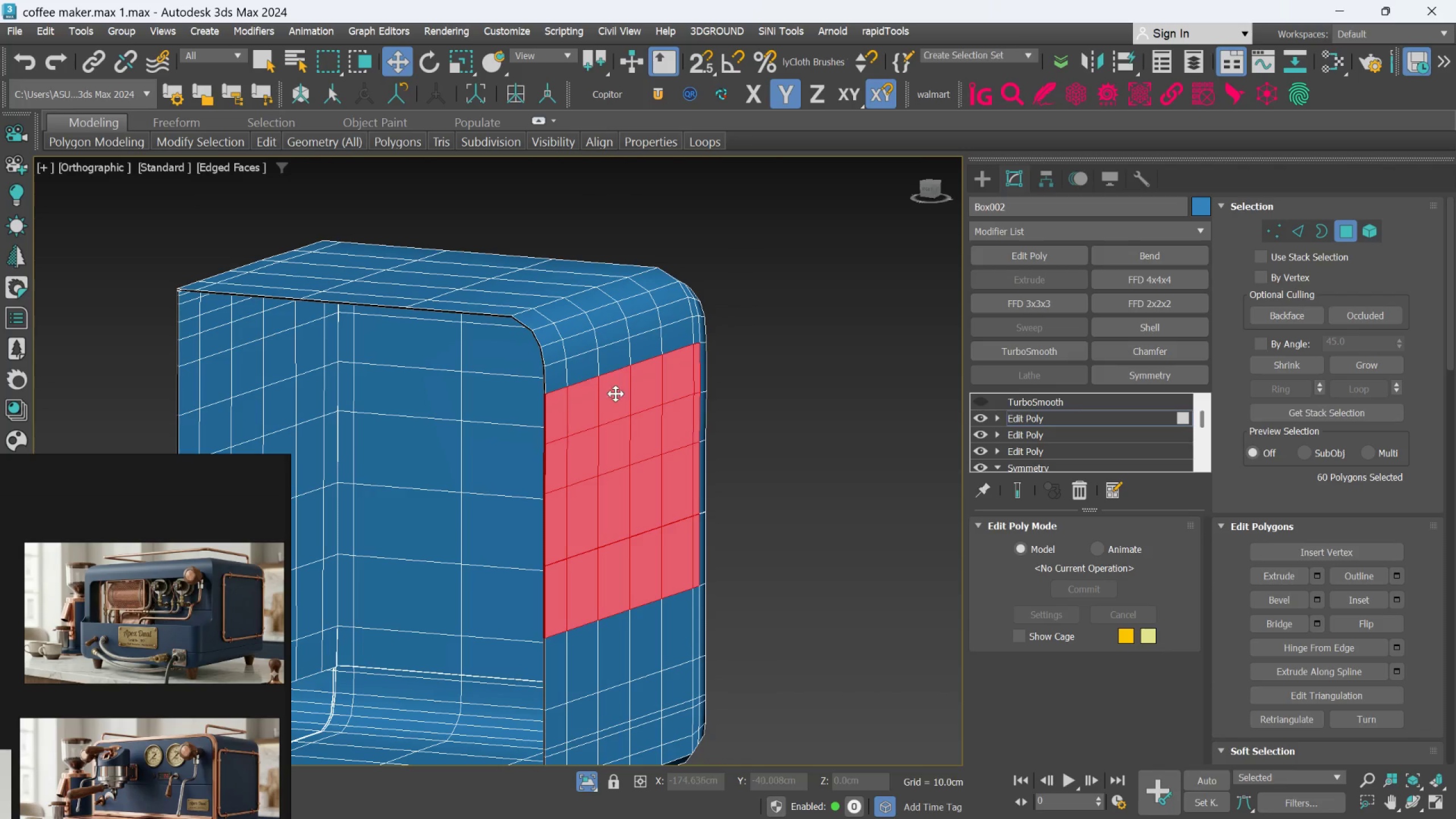 
hold_key(key=AltLeft, duration=0.42)
 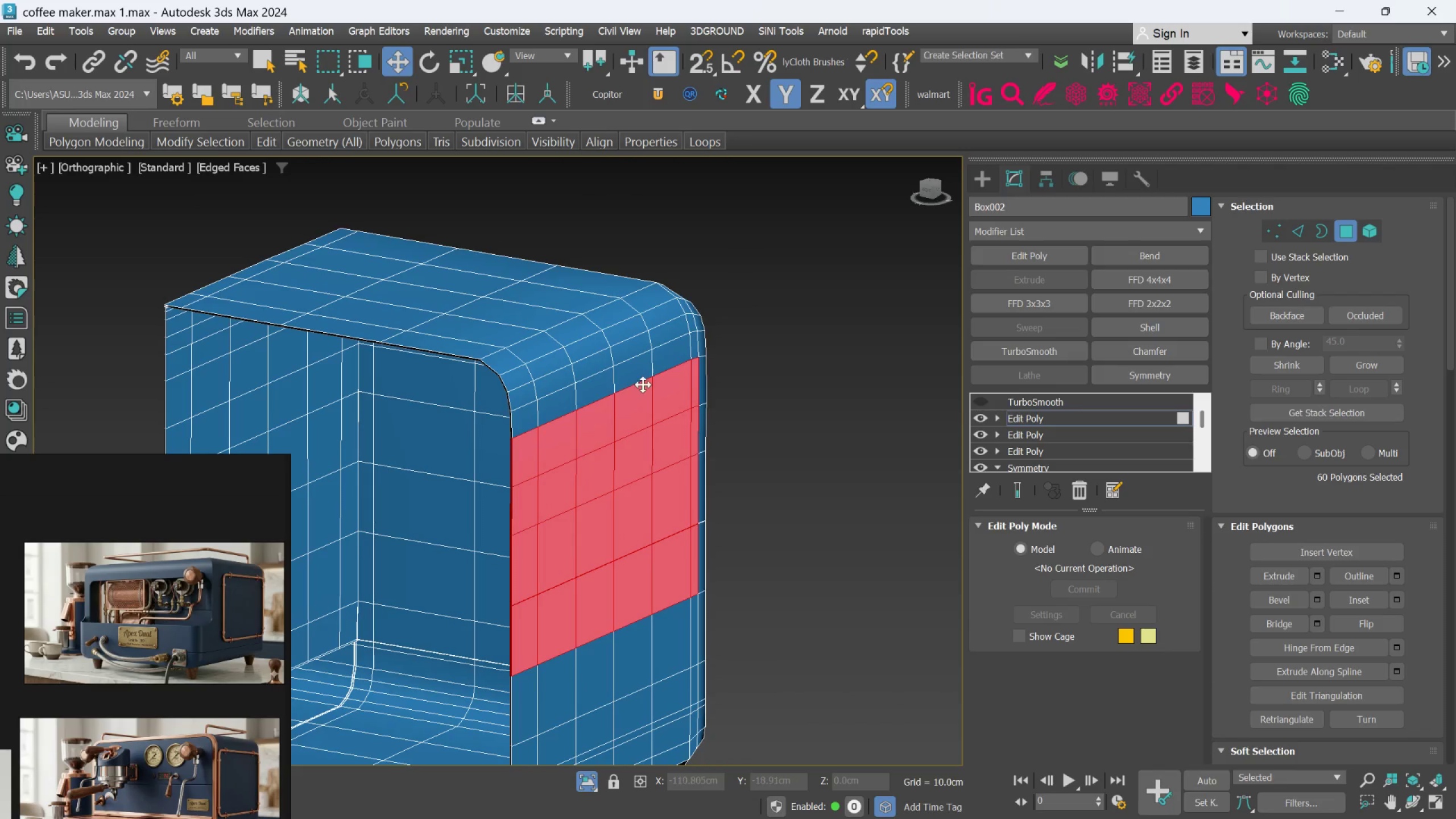 
hold_key(key=AltLeft, duration=0.55)
 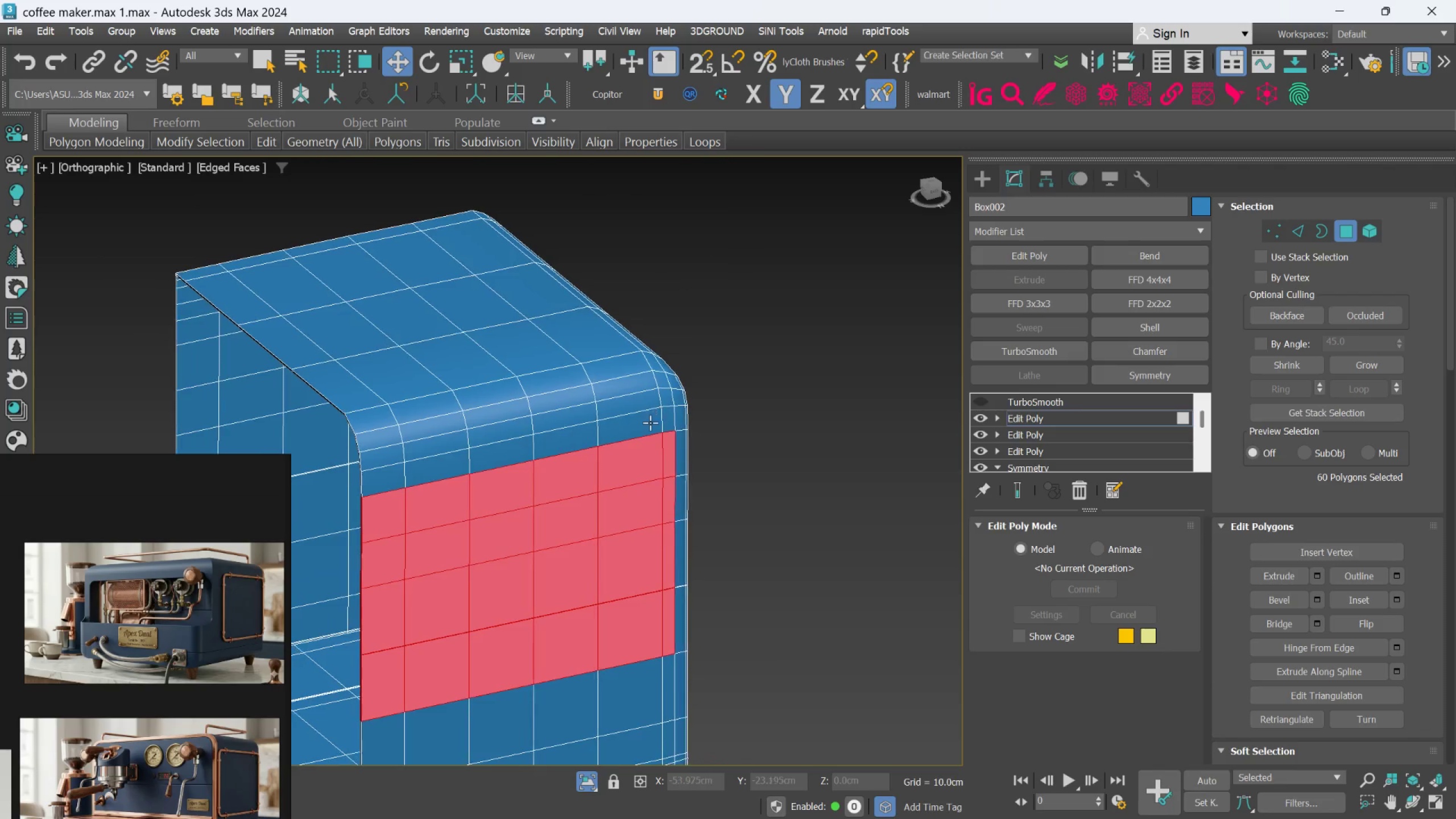 
hold_key(key=ControlLeft, duration=0.67)
 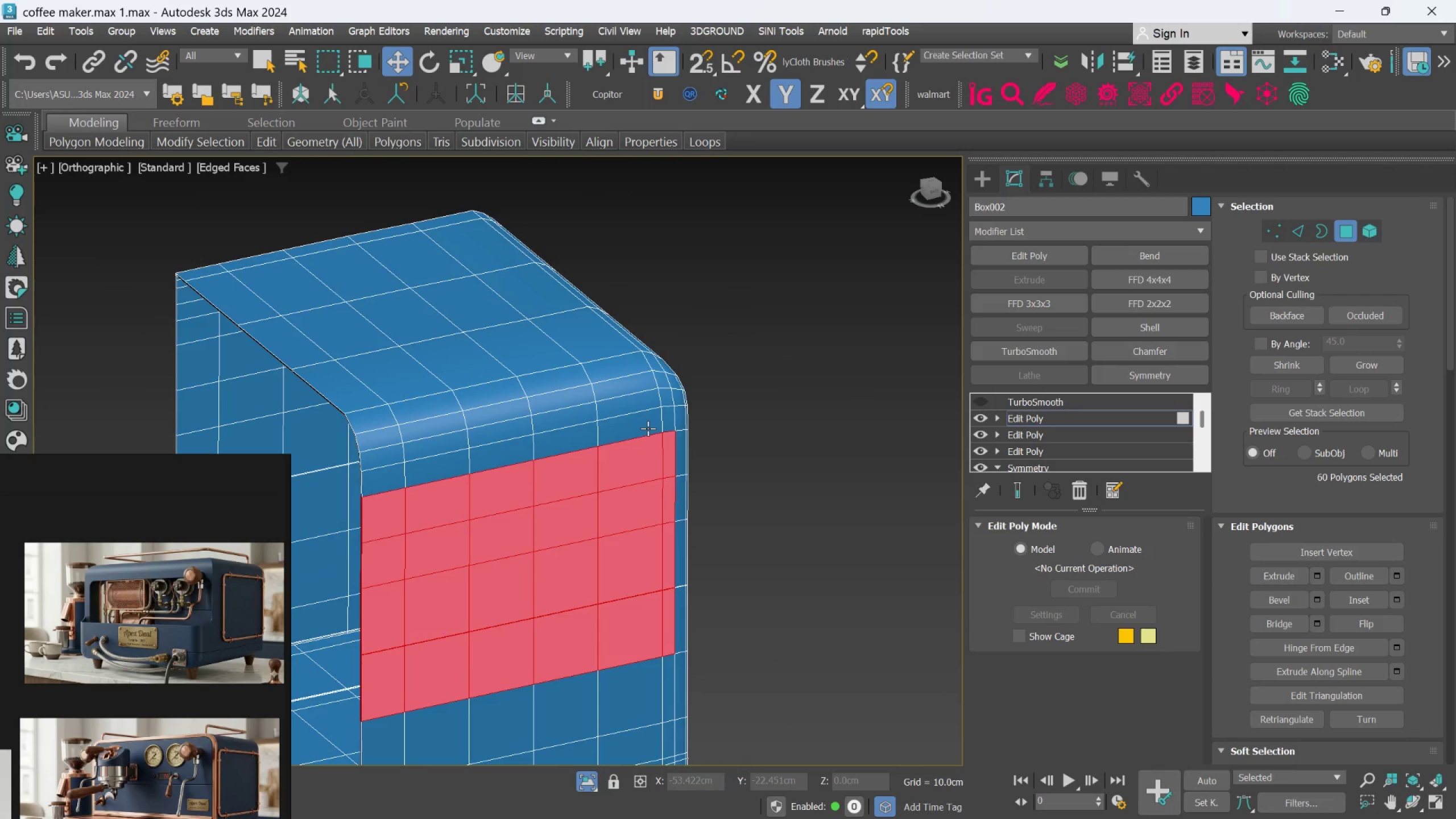 
hold_key(key=AltLeft, duration=0.75)
 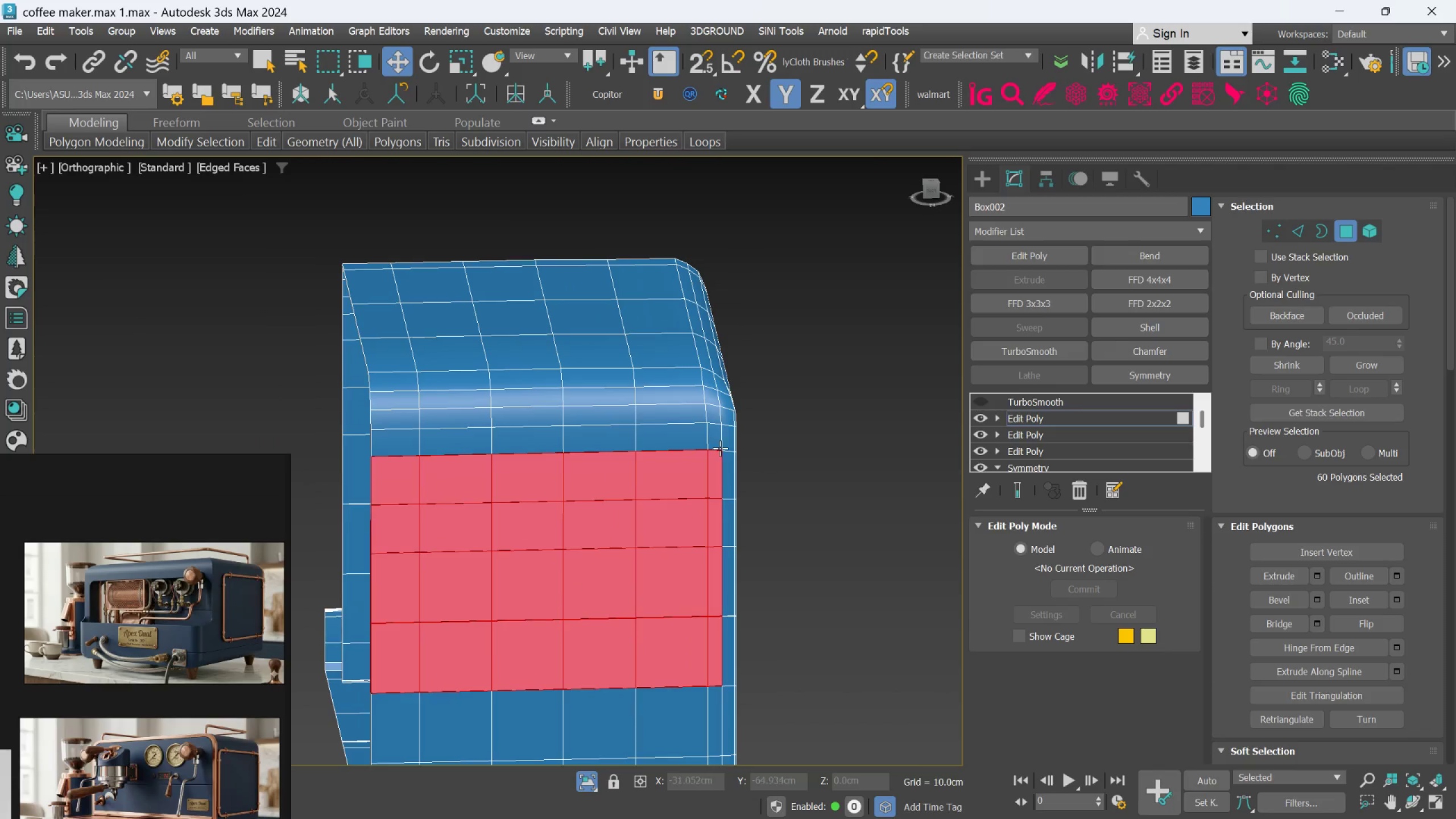 
hold_key(key=ControlLeft, duration=1.12)
 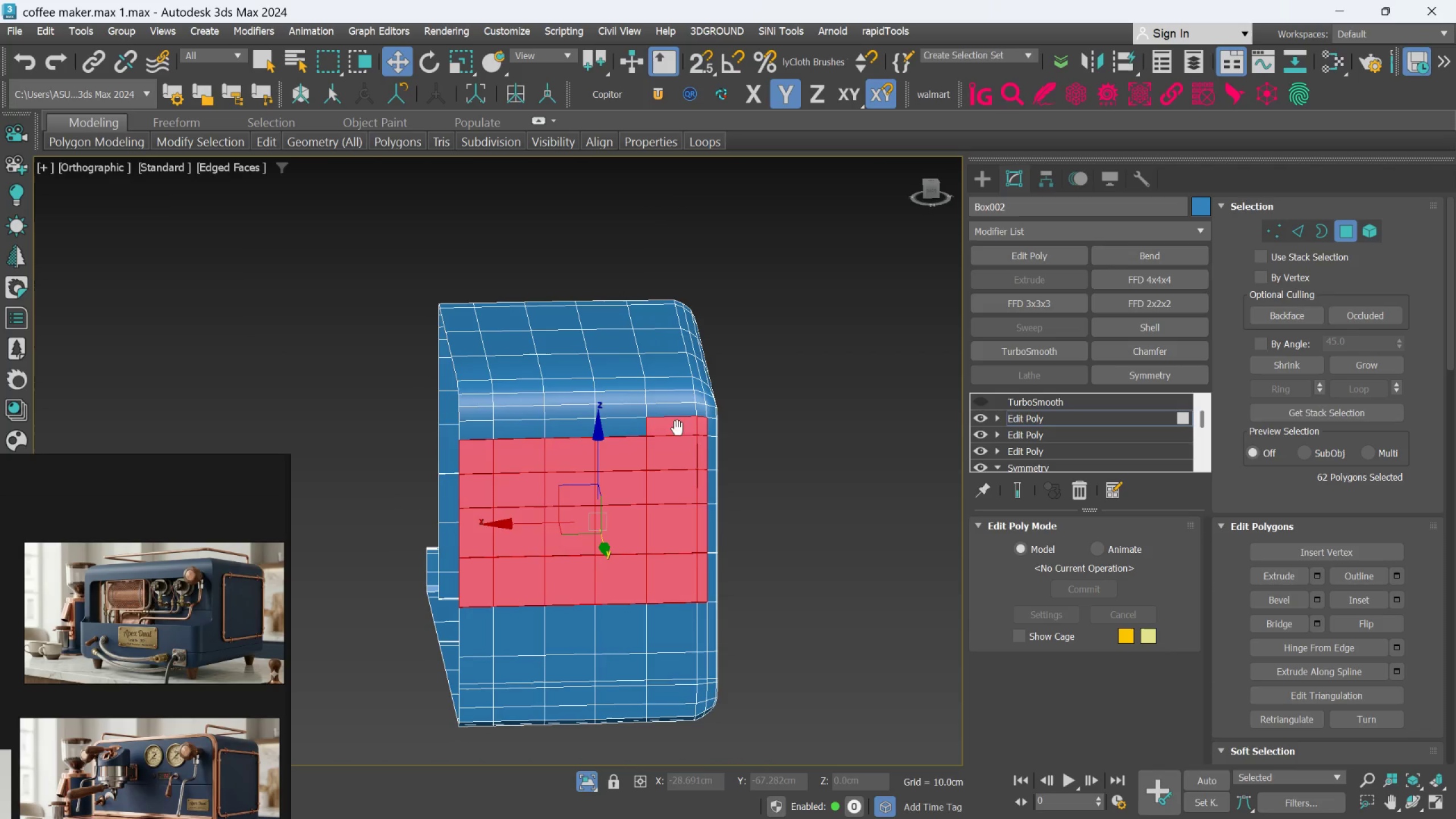 
scroll: coordinate [719, 442], scroll_direction: up, amount: 2.0
 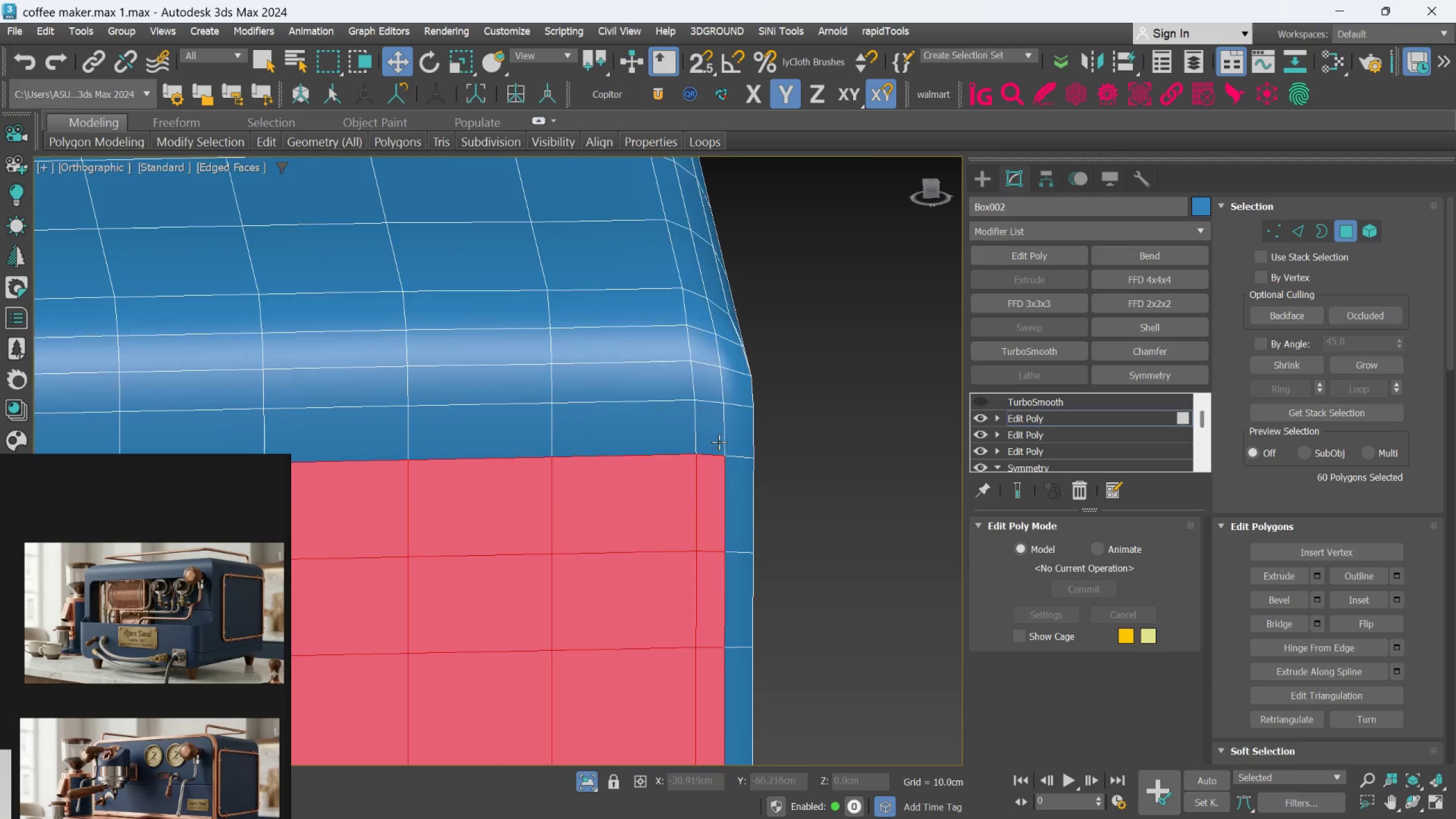 
left_click([703, 438])
 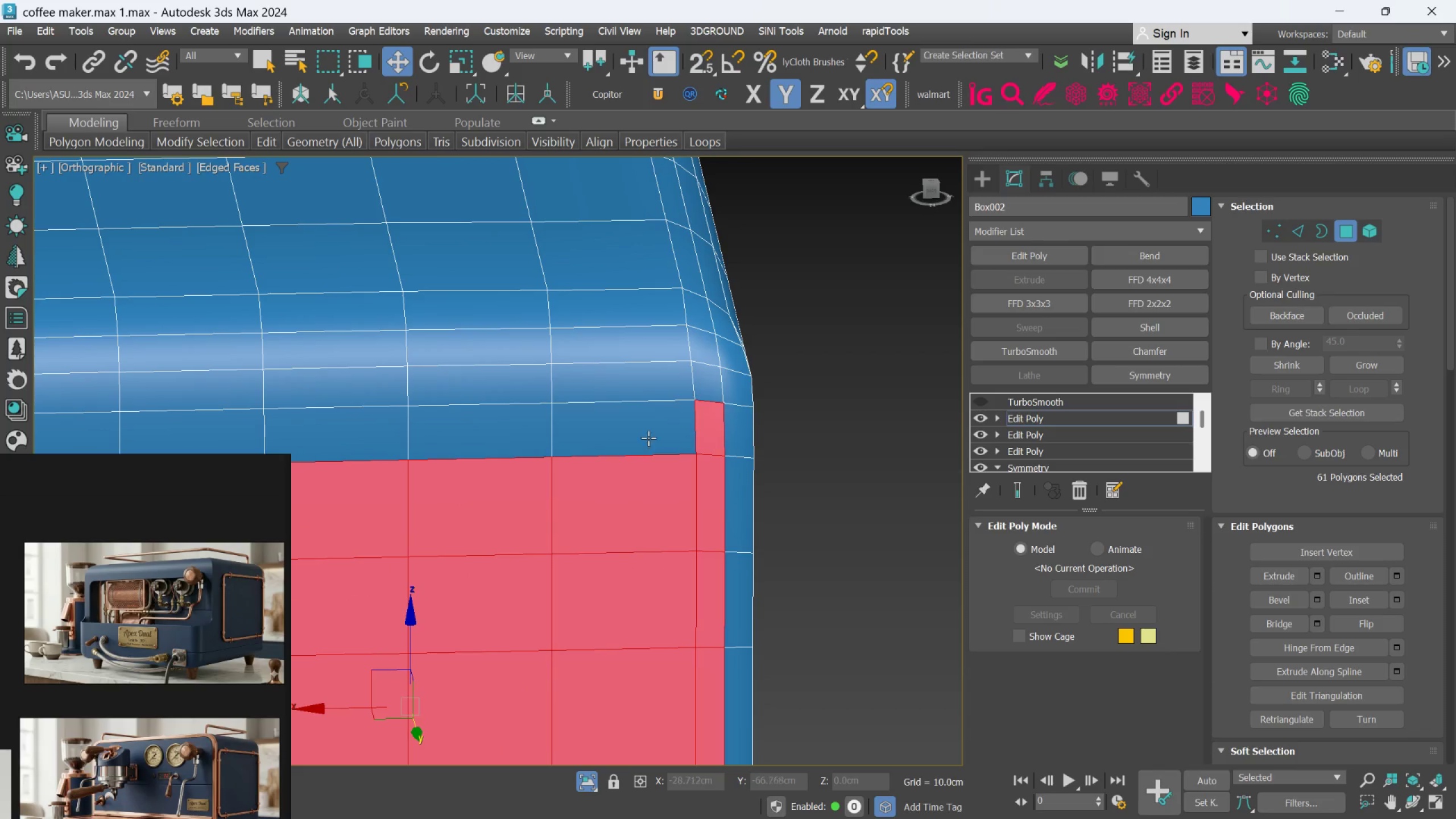 
double_click([642, 436])
 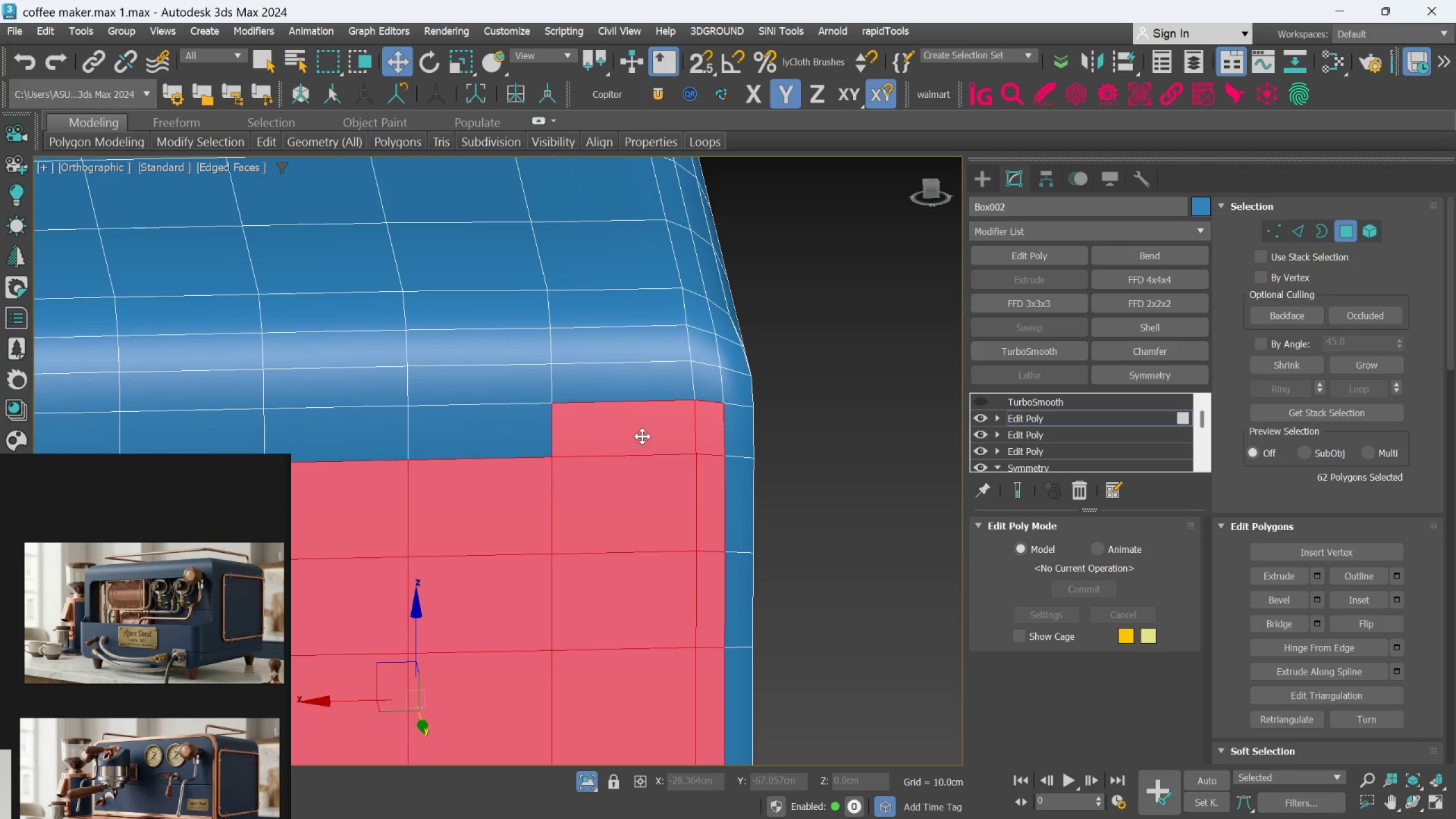 
scroll: coordinate [642, 436], scroll_direction: down, amount: 3.0
 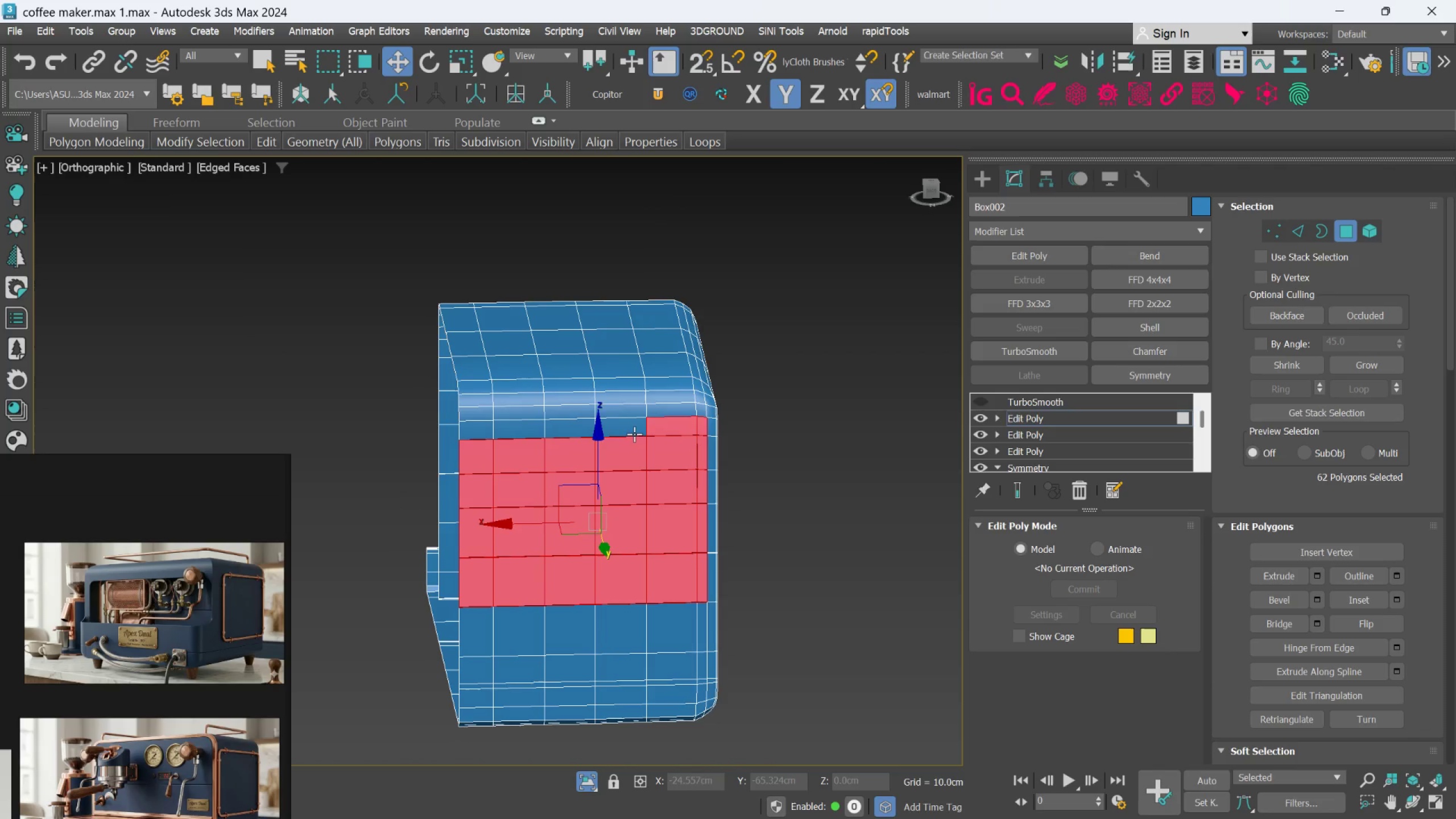 
hold_key(key=ControlLeft, duration=1.5)
left_click([619, 427])
 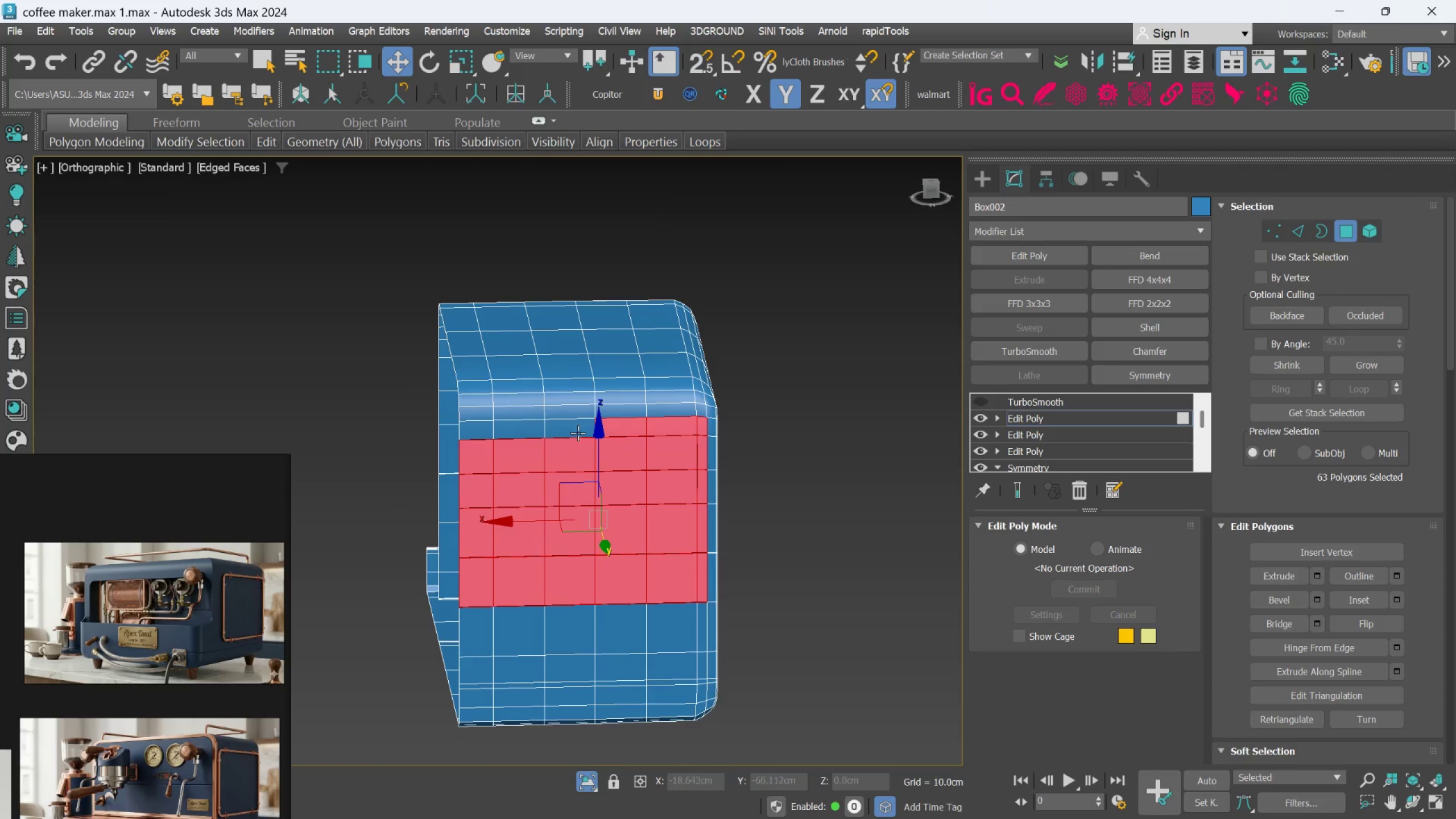 
left_click([577, 431])
 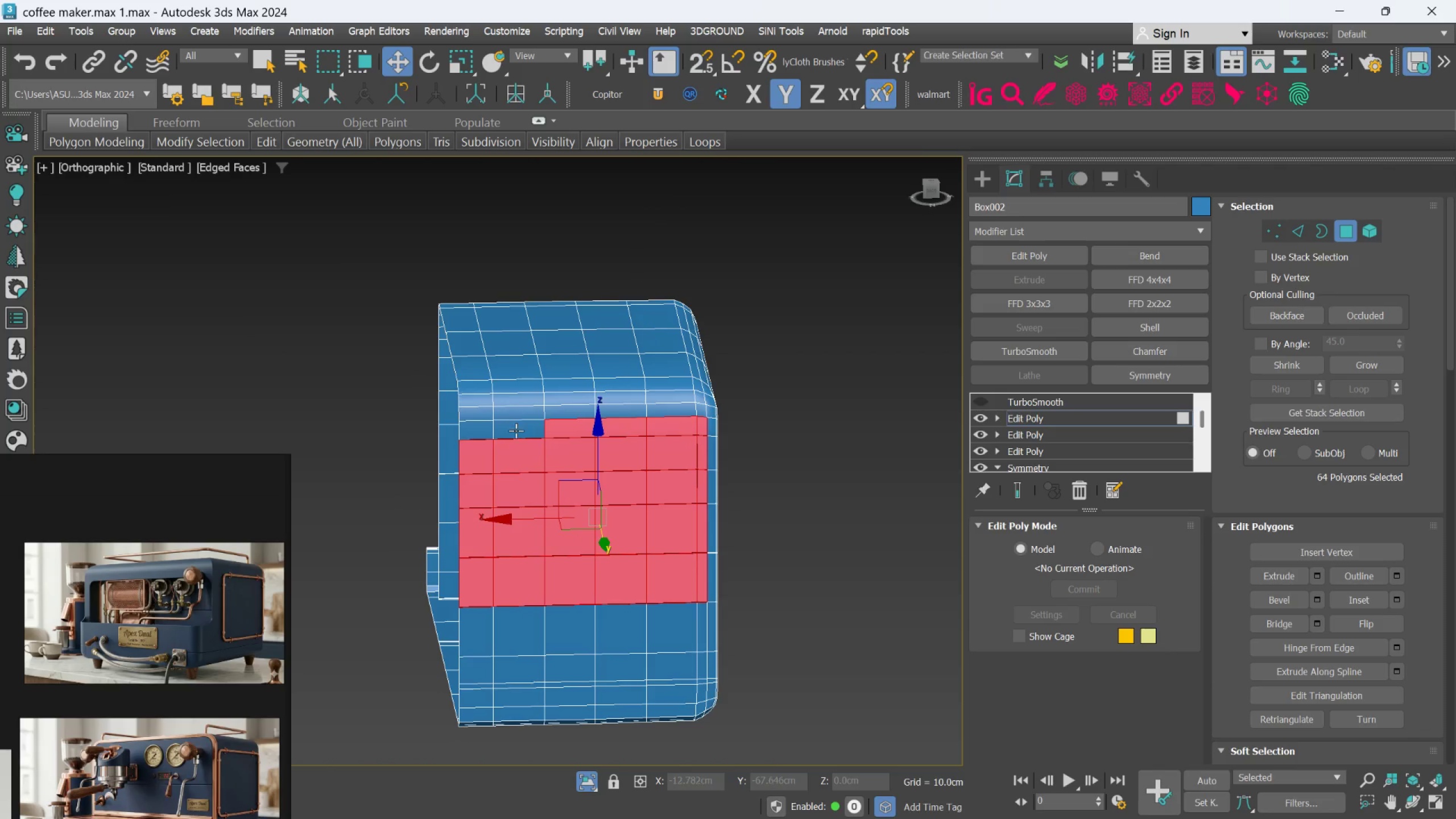 
double_click([515, 430])
 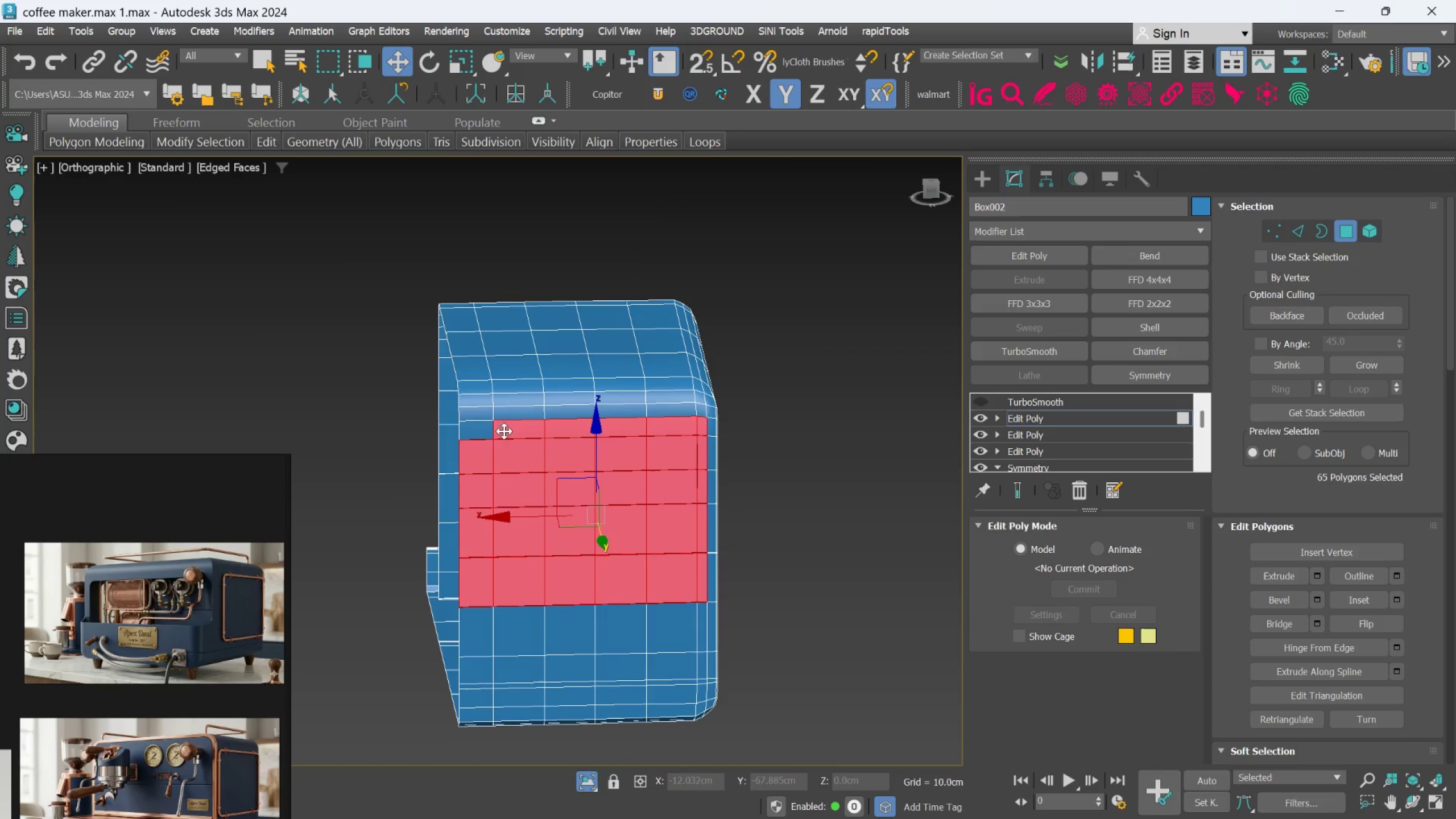 
hold_key(key=ControlLeft, duration=0.38)
triple_click([476, 431])
 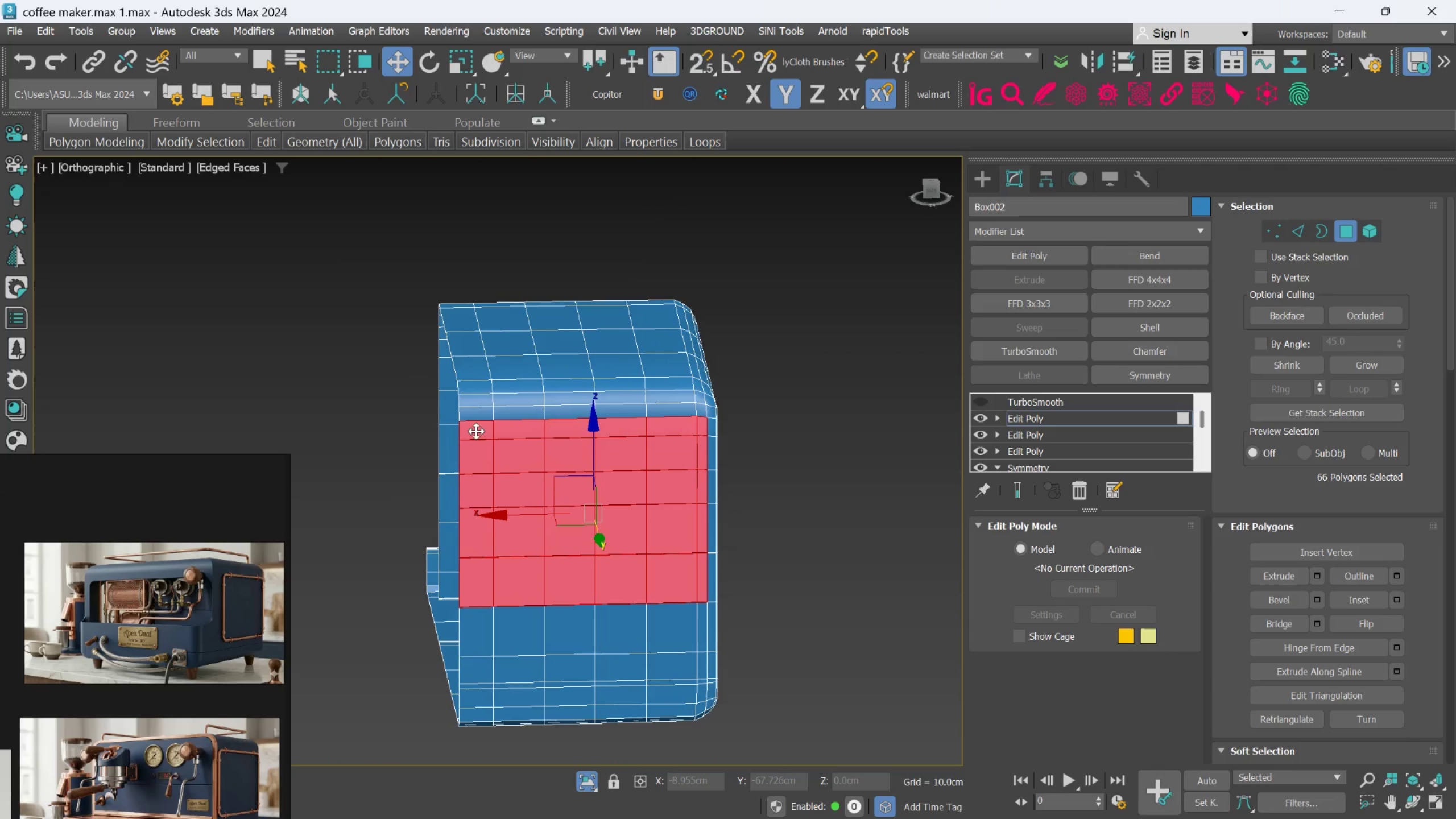 
hold_key(key=ControlLeft, duration=2.47)
 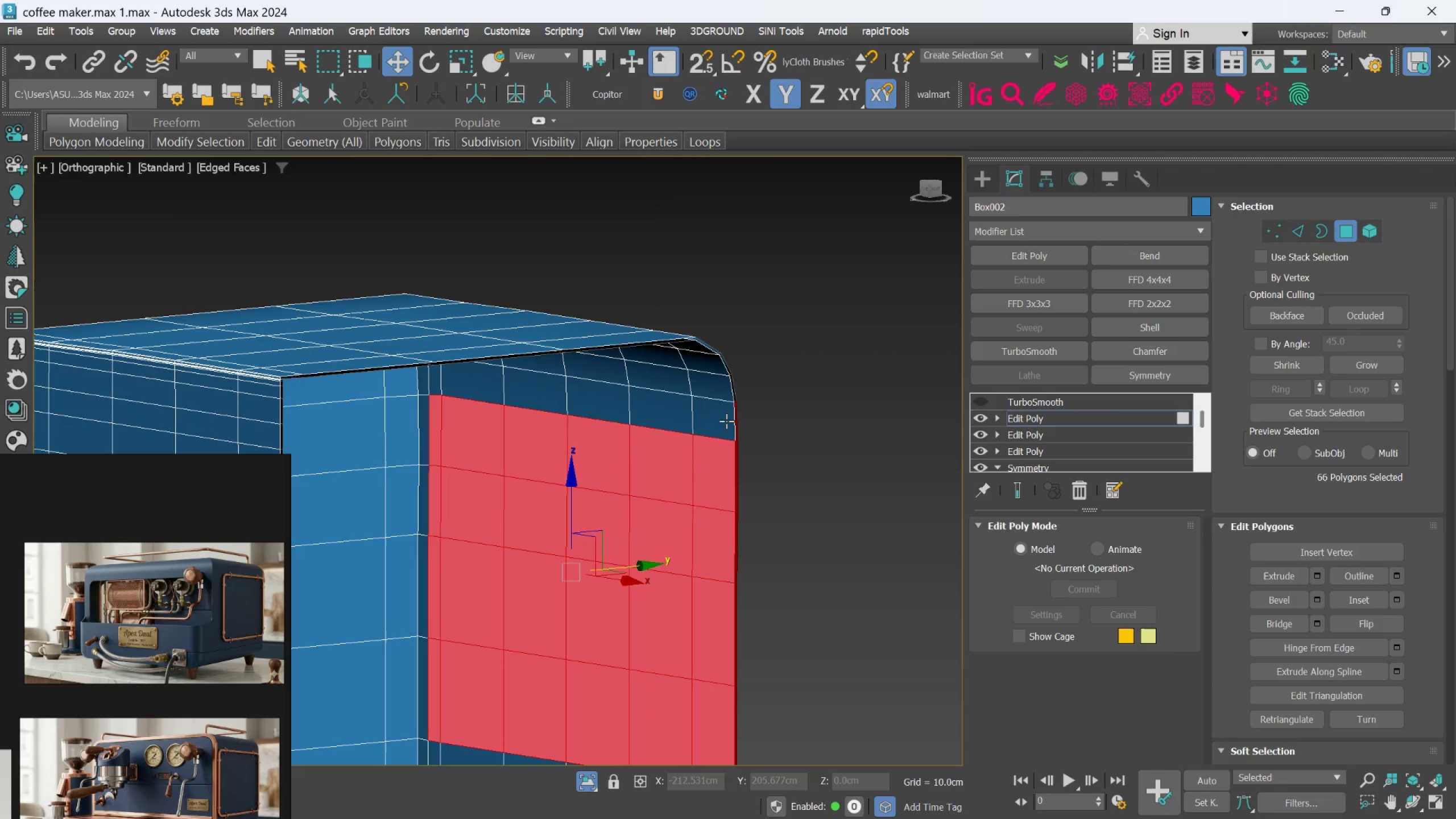 
hold_key(key=AltLeft, duration=0.83)
 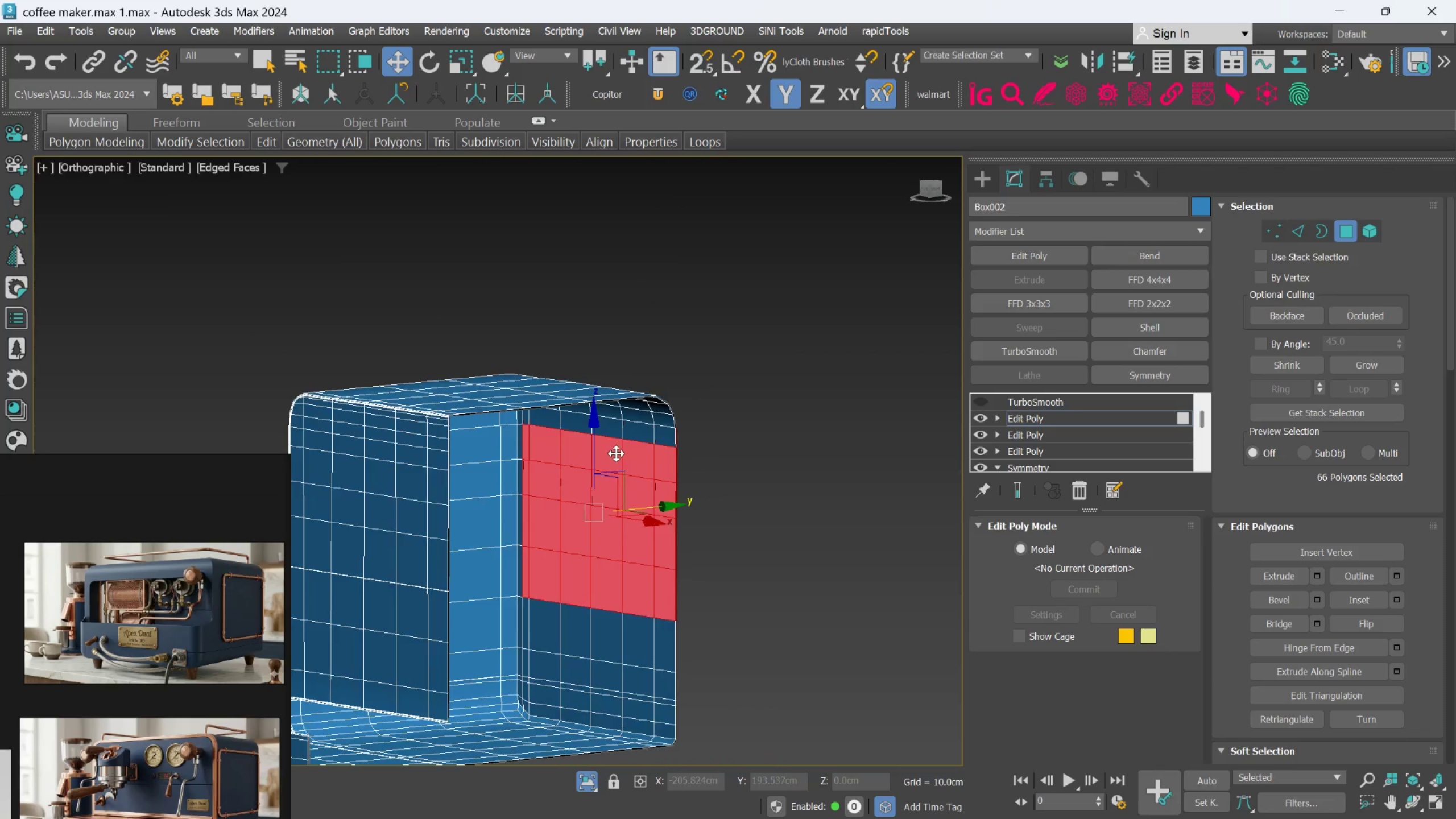 
scroll: coordinate [616, 453], scroll_direction: up, amount: 2.0
 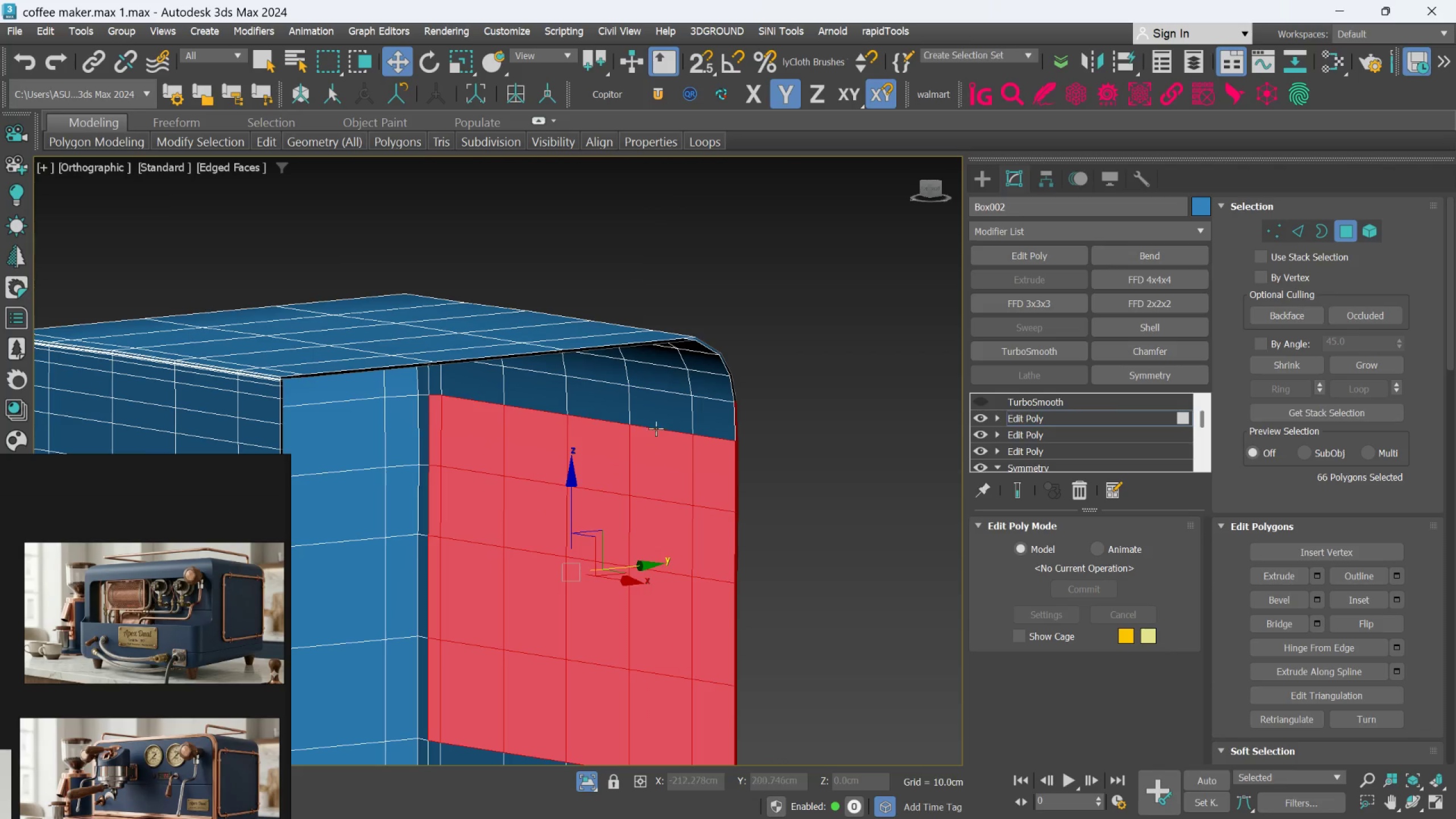 
hold_key(key=ControlLeft, duration=1.52)
left_click([726, 421])
 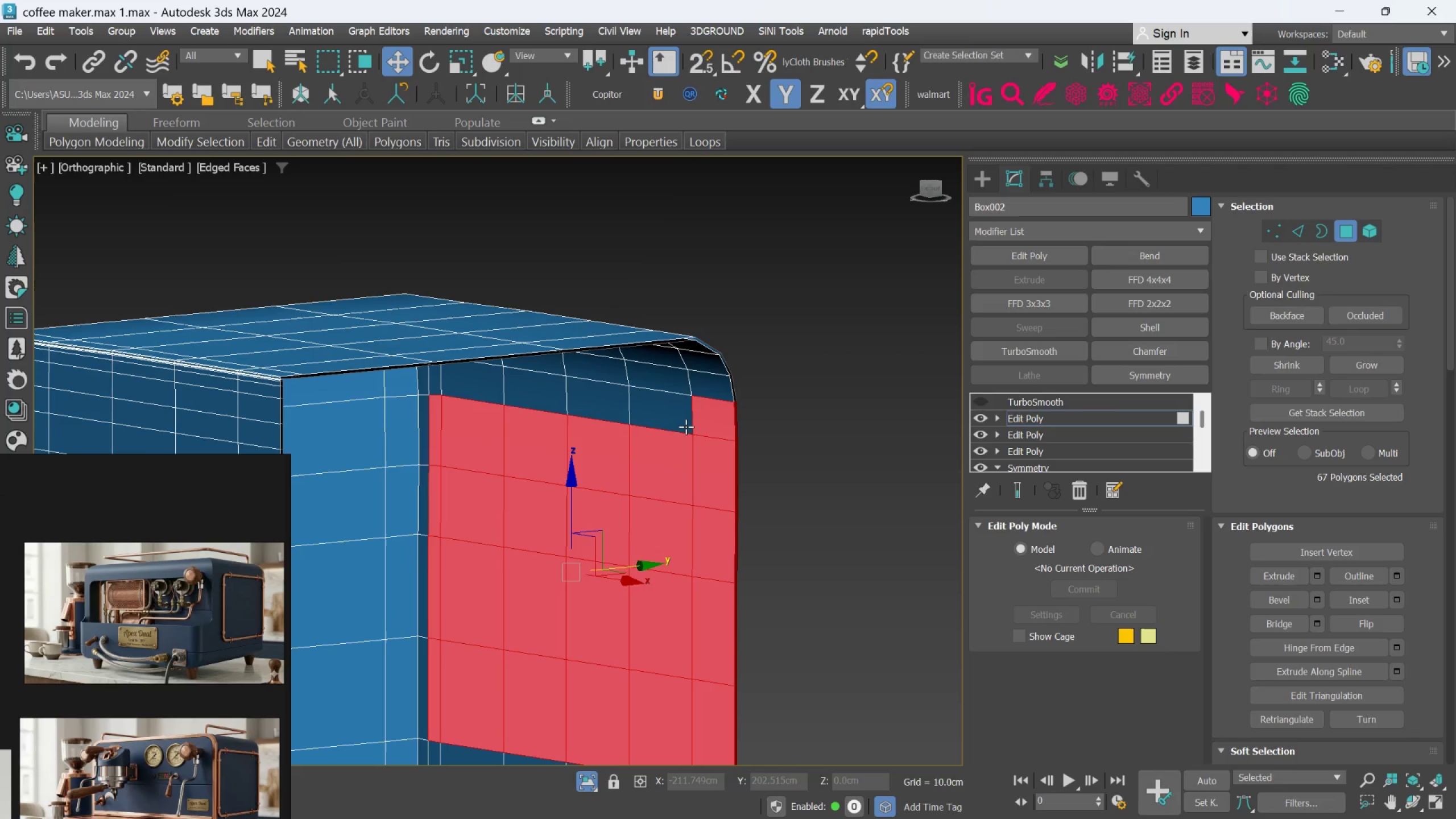 
left_click([685, 425])
 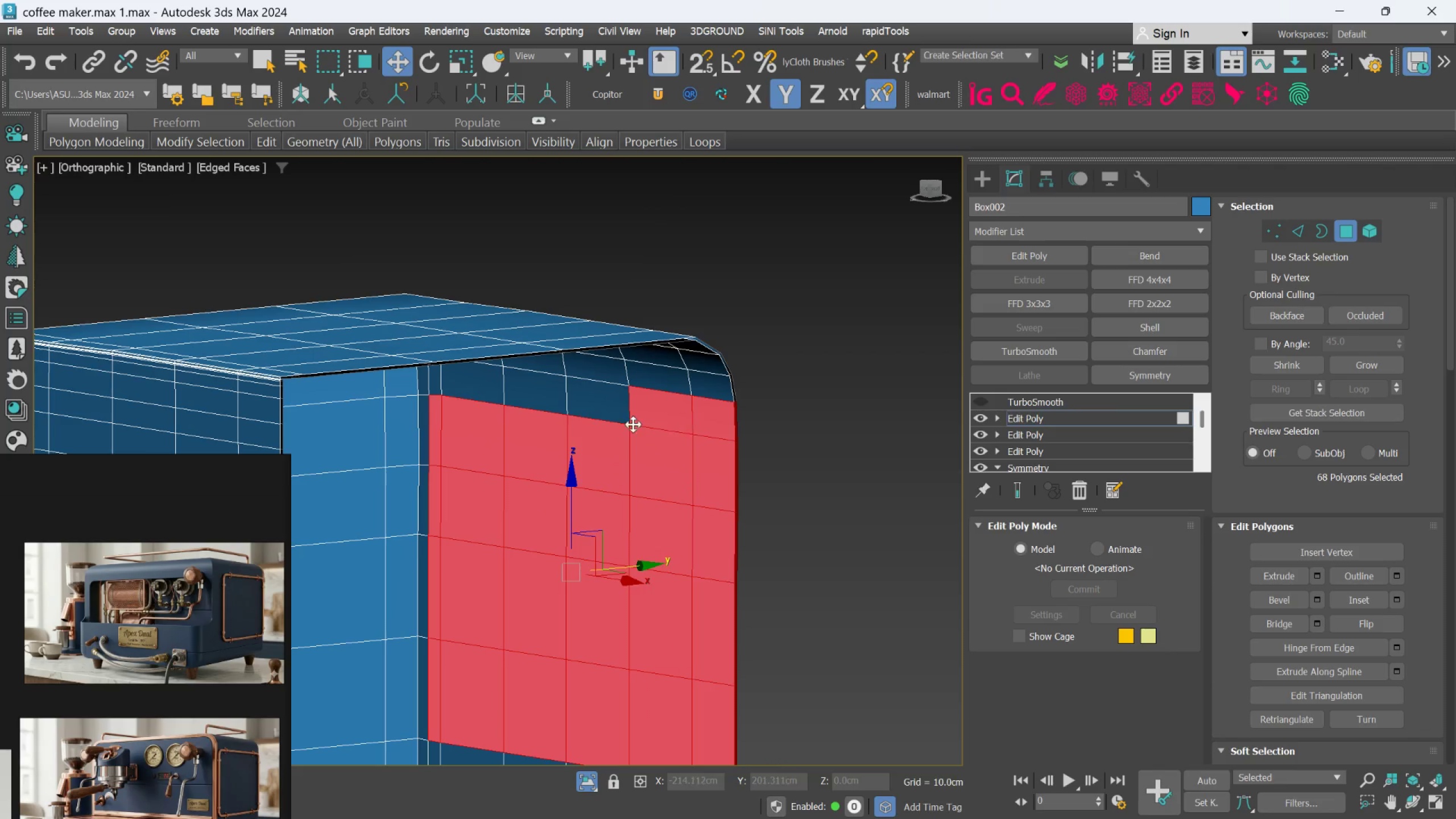 
hold_key(key=ControlLeft, duration=1.5)
left_click([617, 416])
 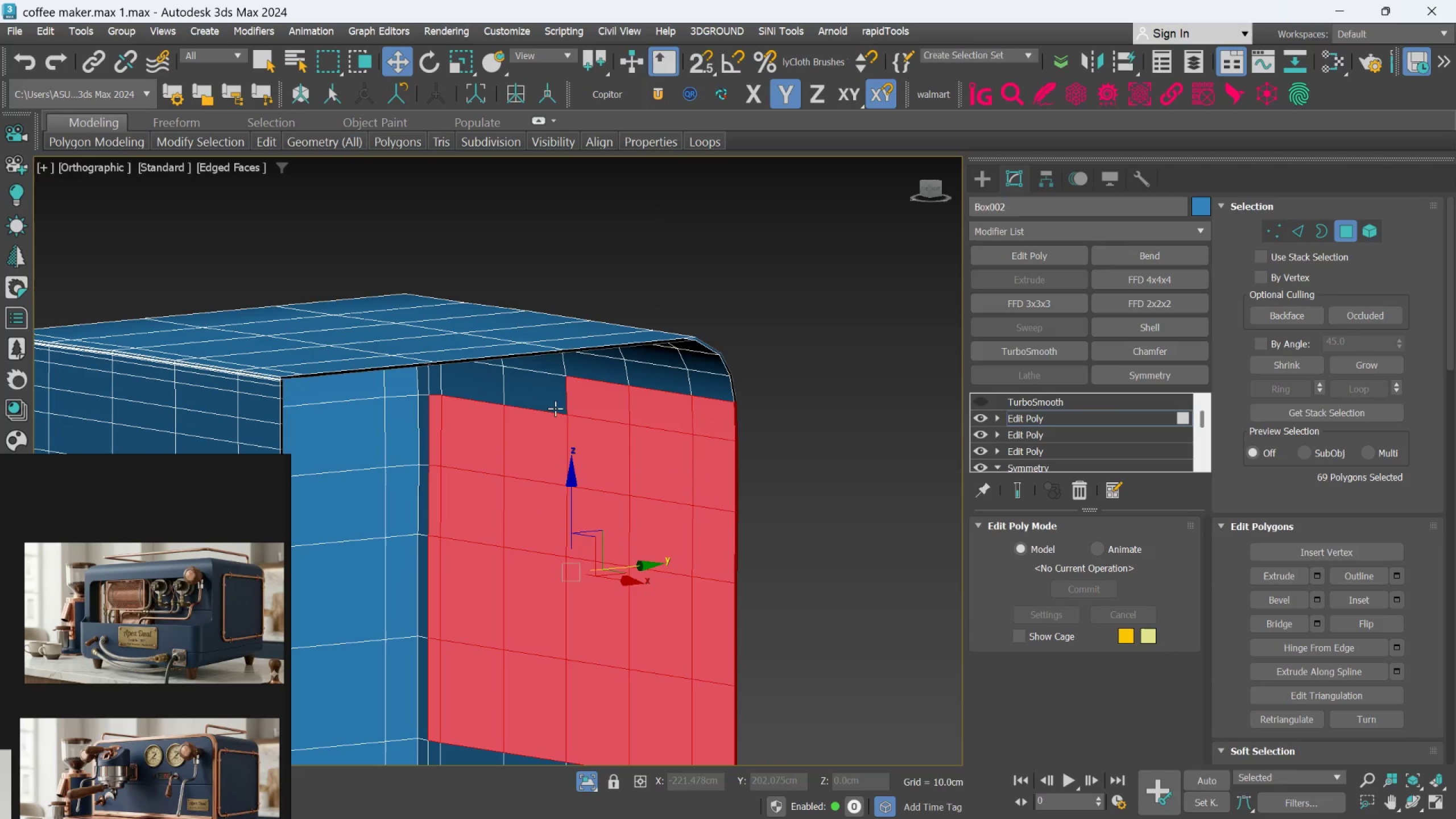 
left_click([554, 407])
 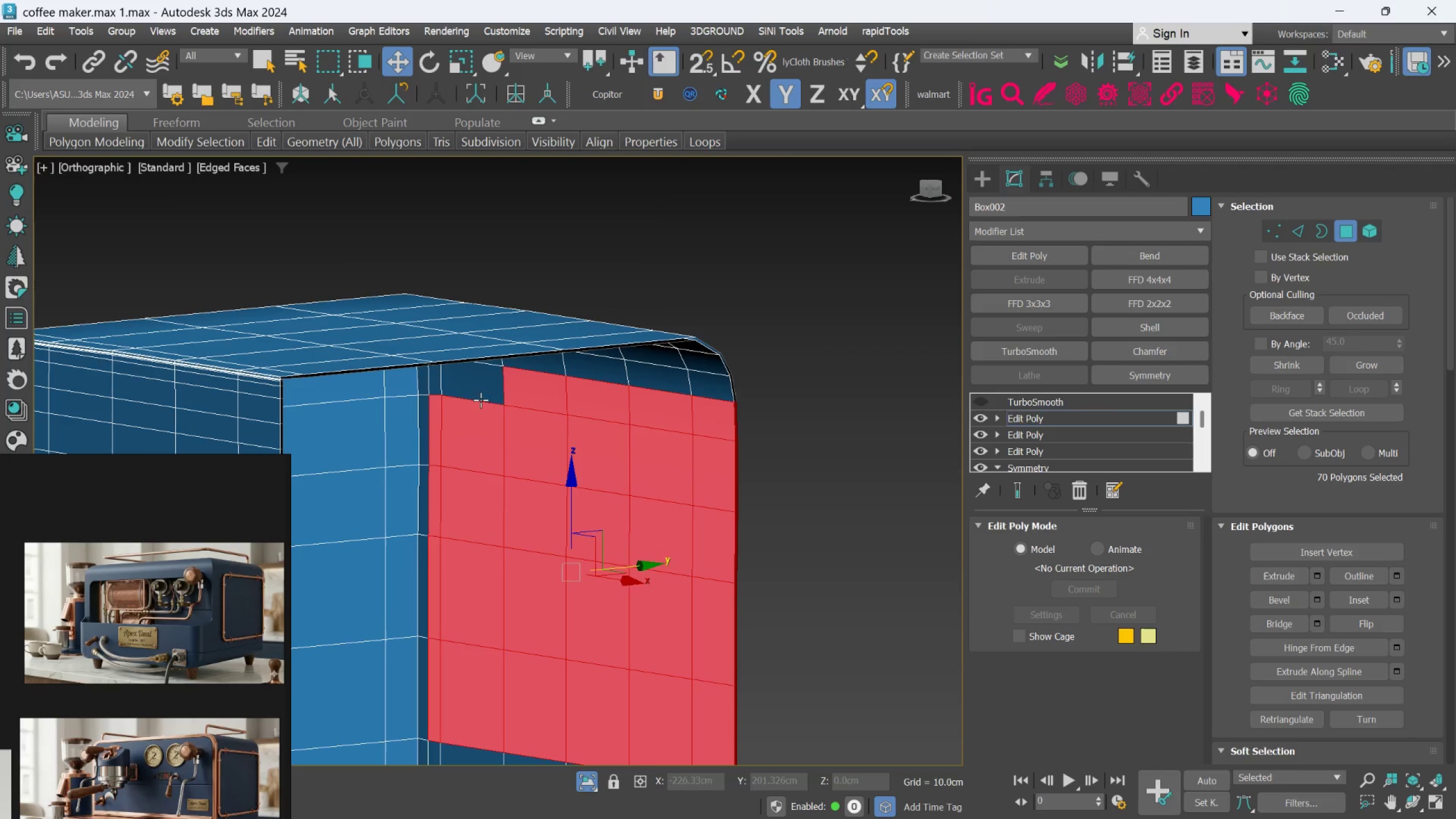 
key(Control+ControlLeft)
 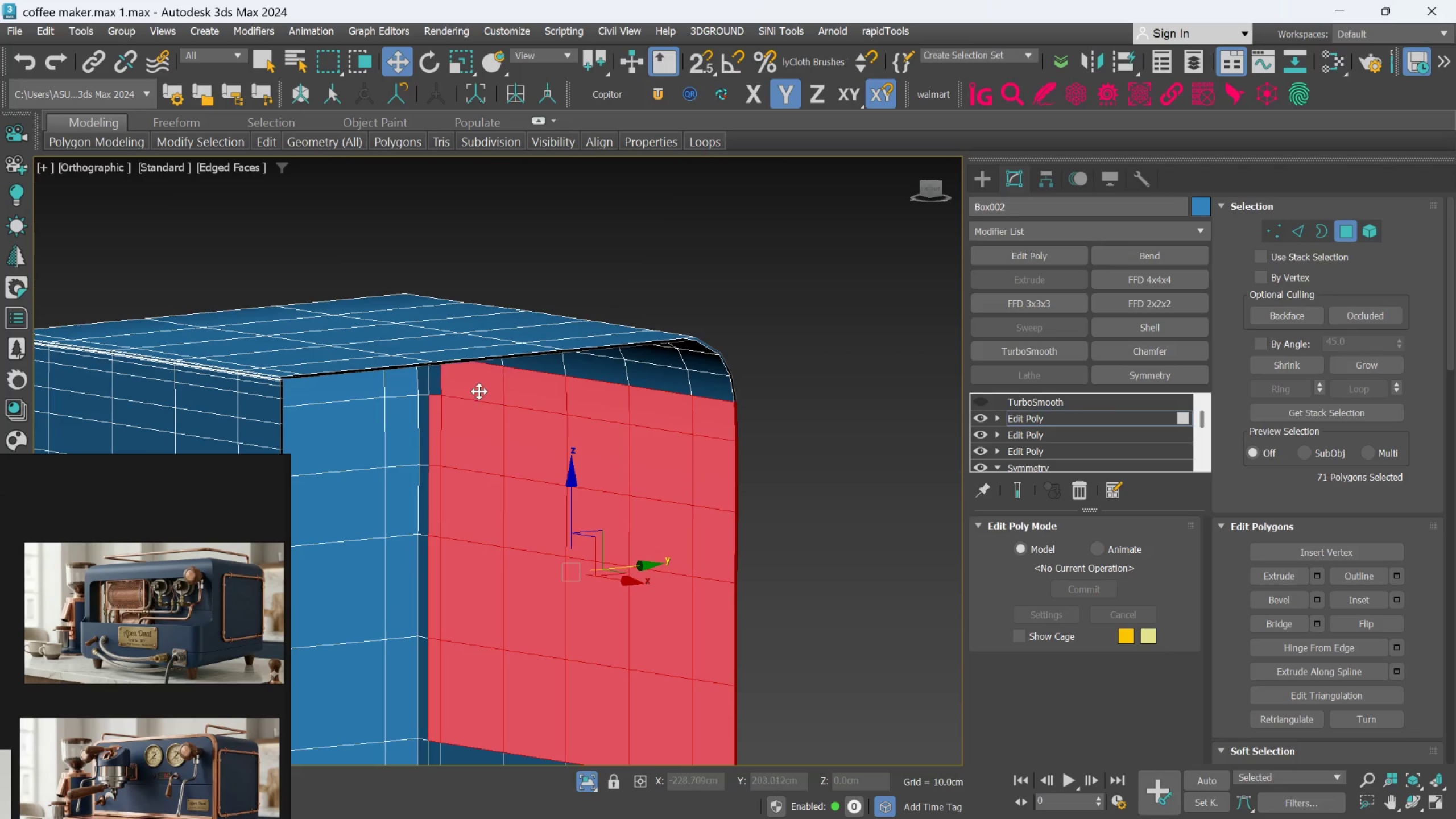 
key(Control+ControlLeft)
 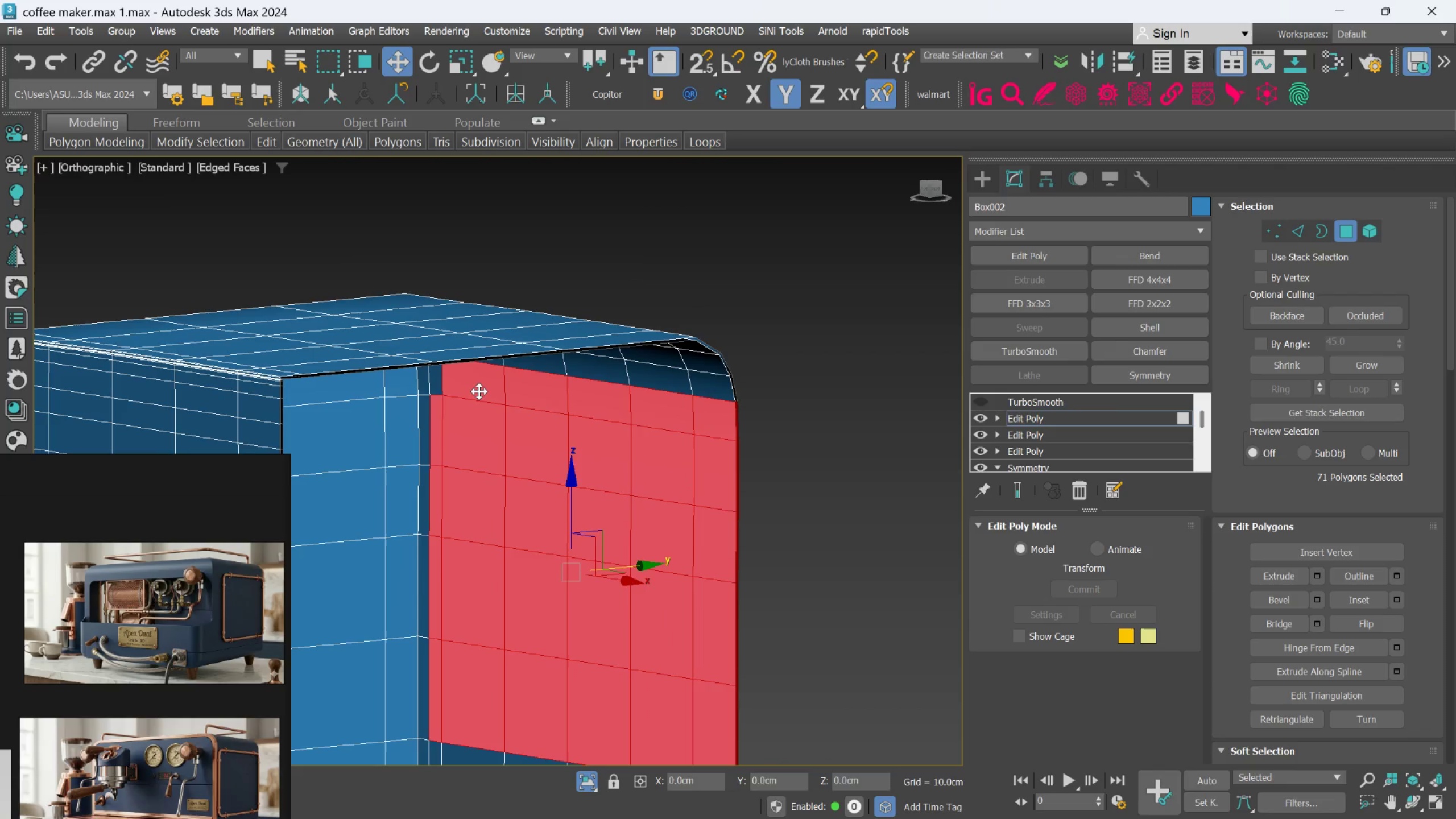 
key(Control+ControlLeft)
 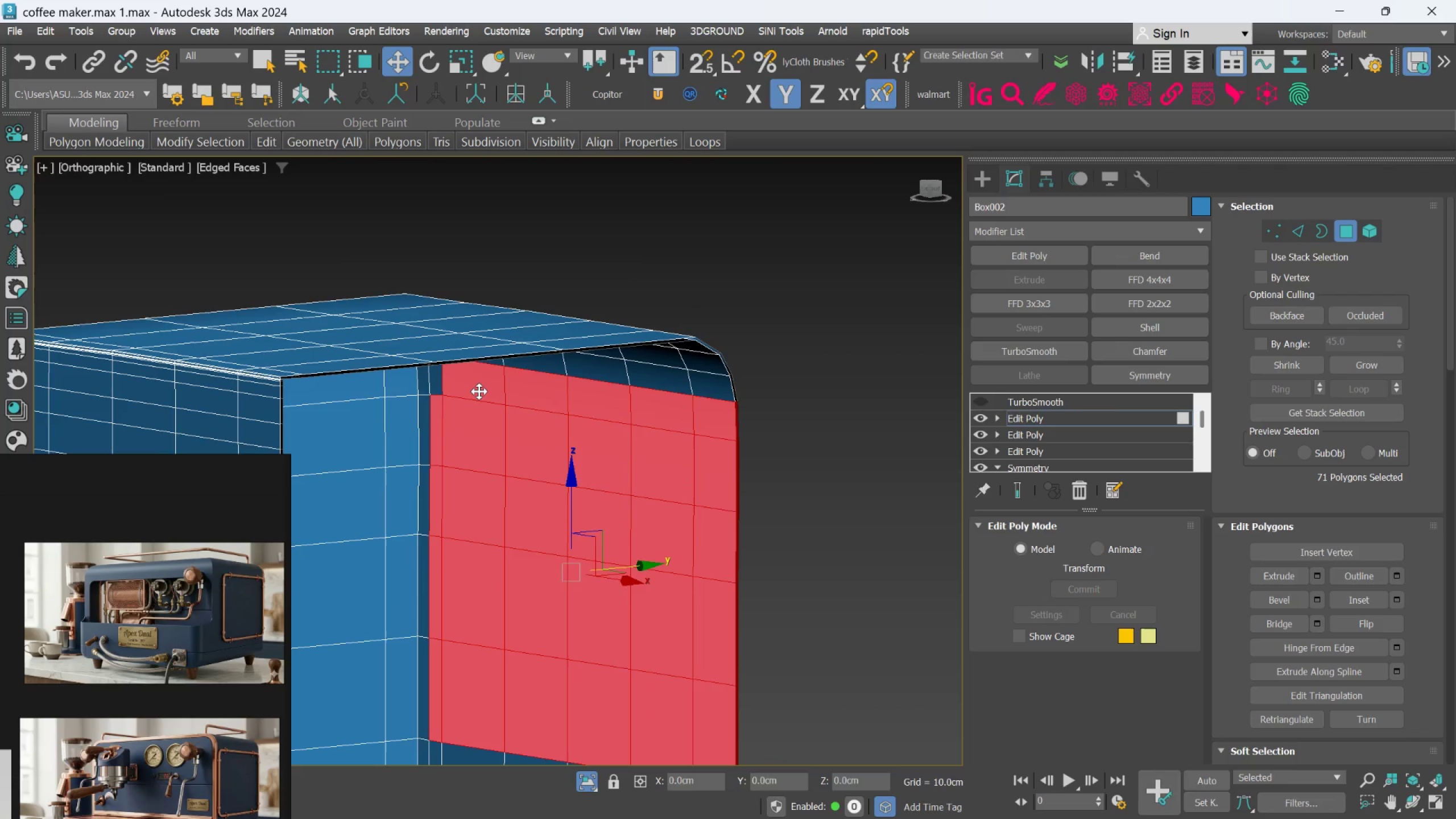 
key(Control+ControlLeft)
 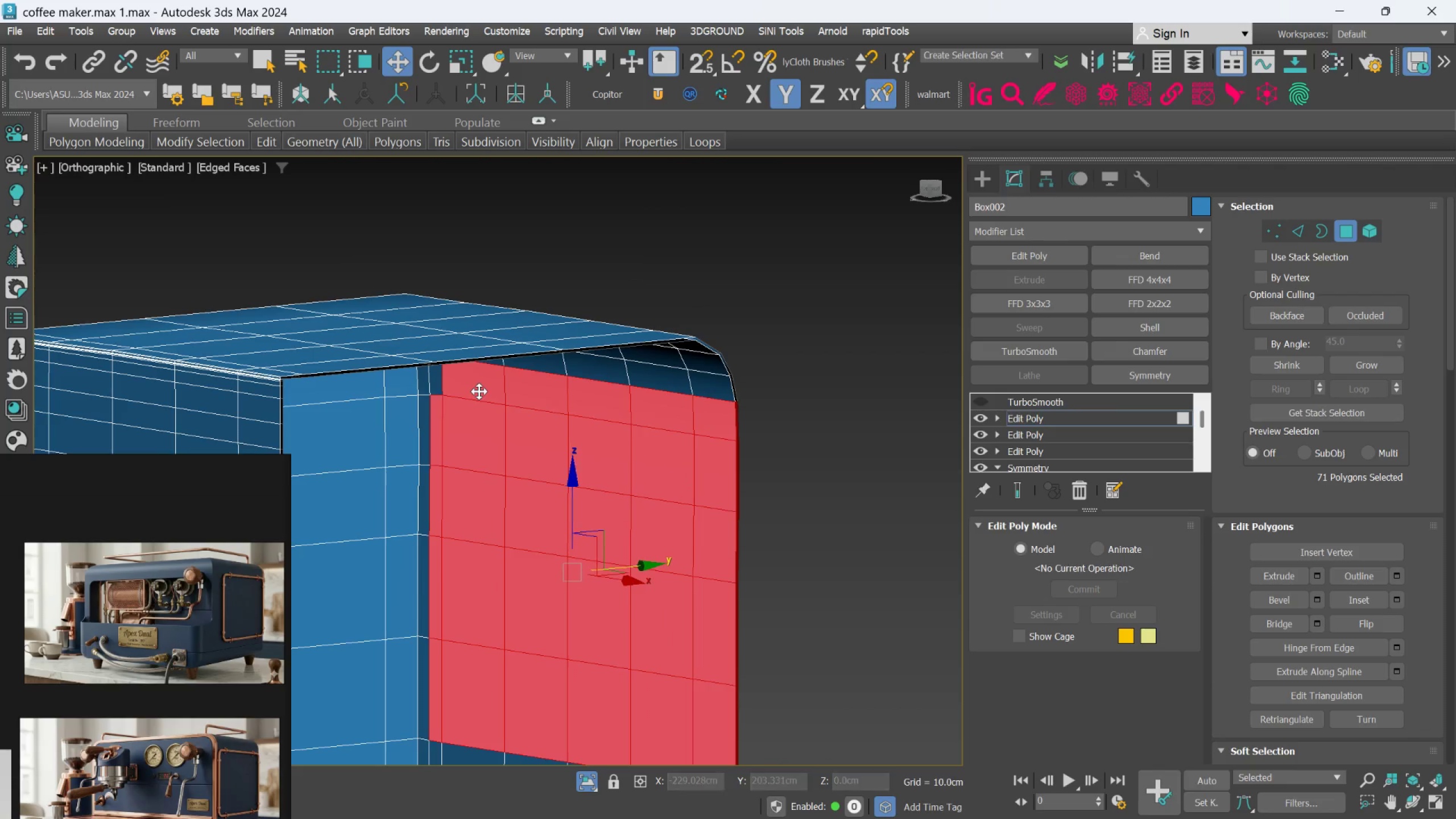 
key(Control+ControlLeft)
 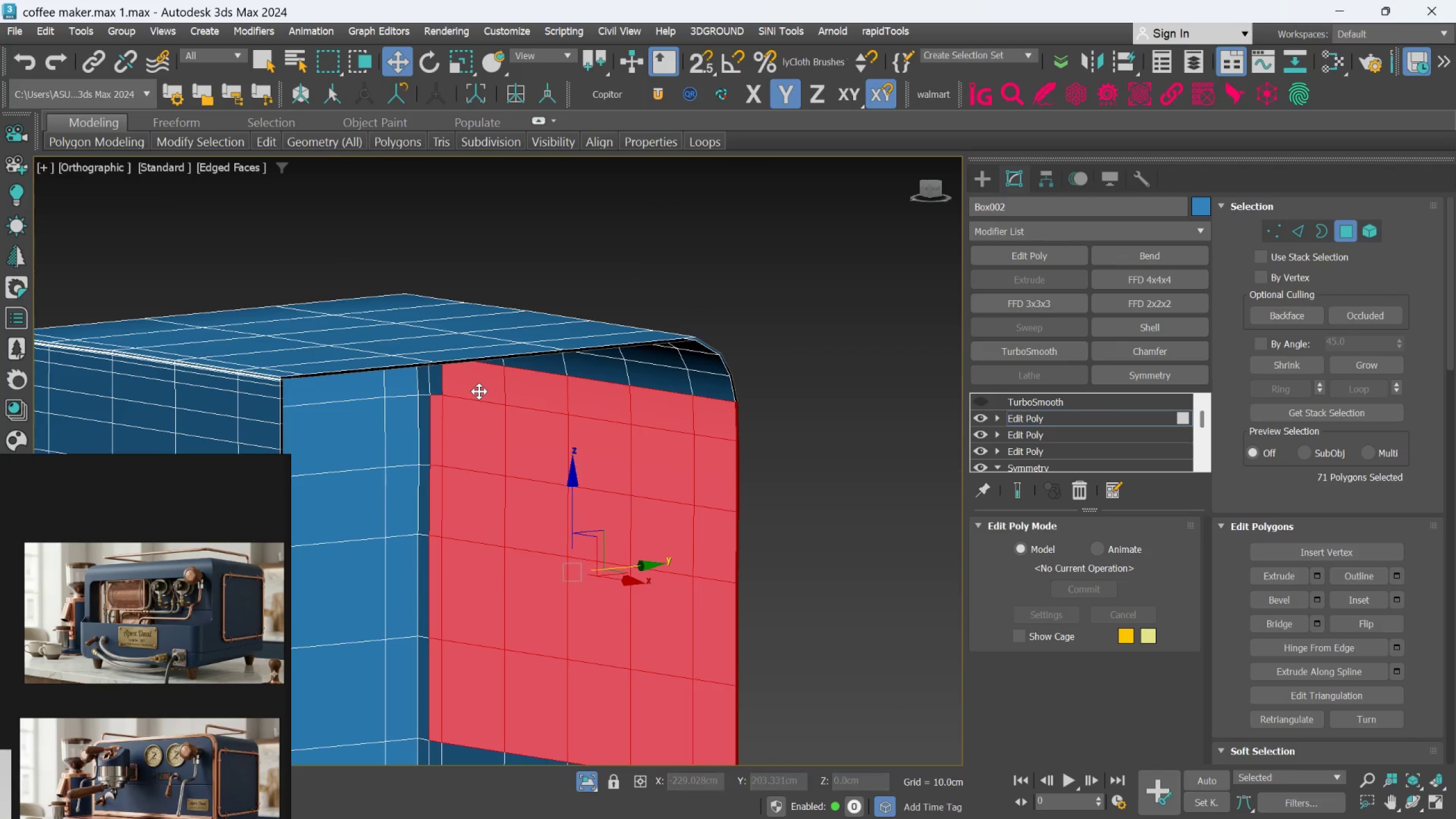 
key(Control+ControlLeft)
 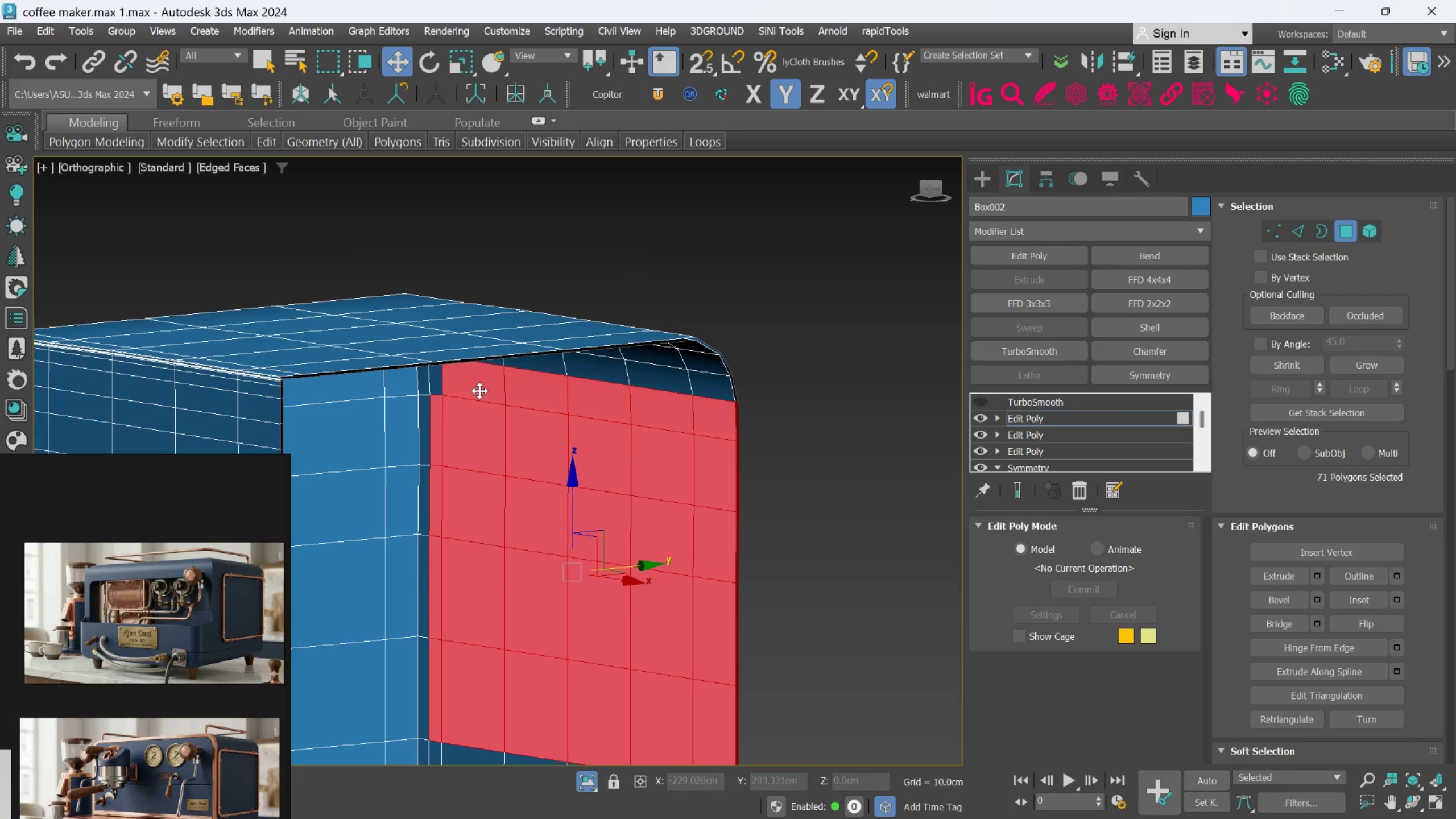 
key(Control+ControlLeft)
 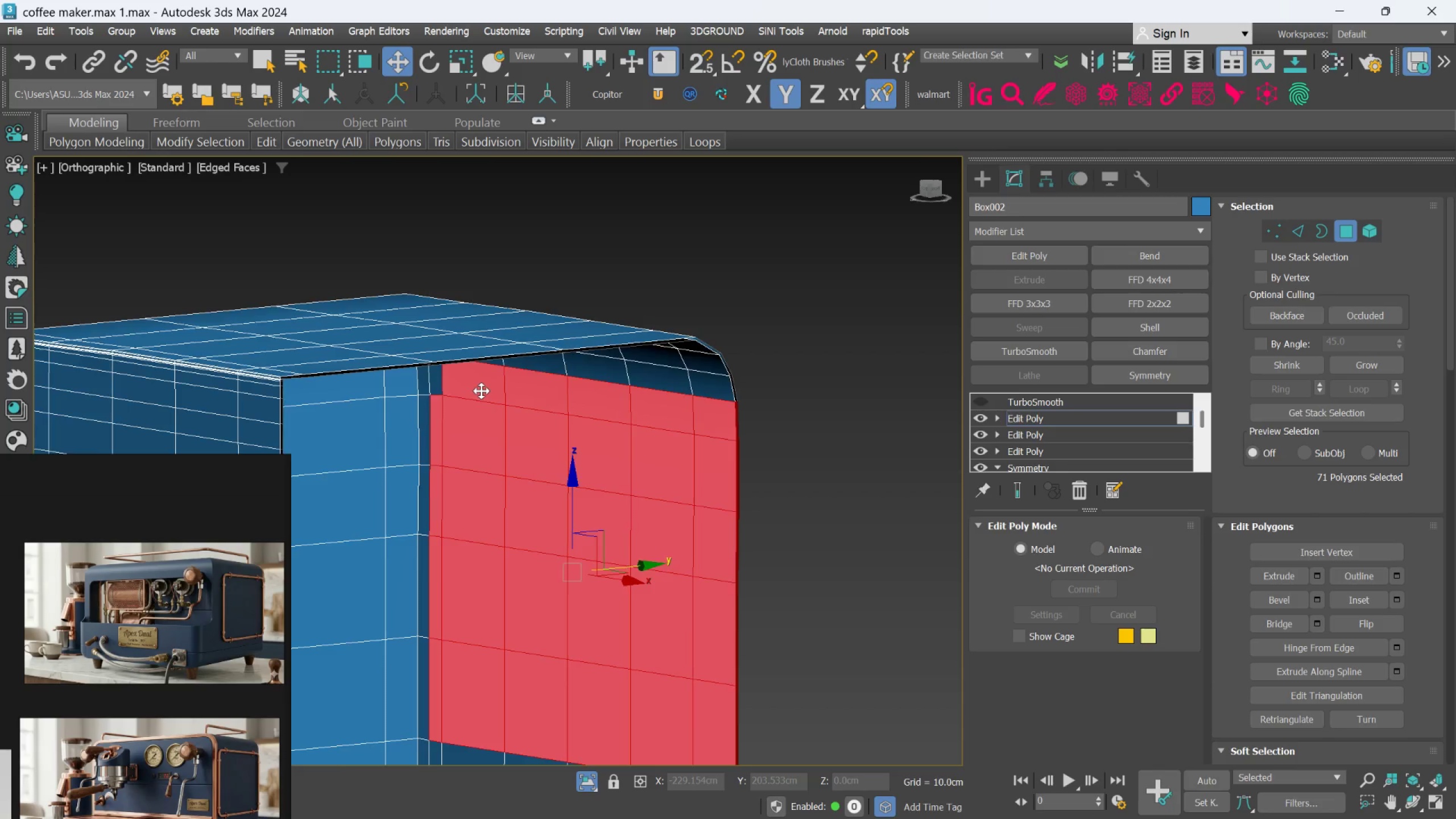 
scroll: coordinate [481, 391], scroll_direction: down, amount: 2.0
 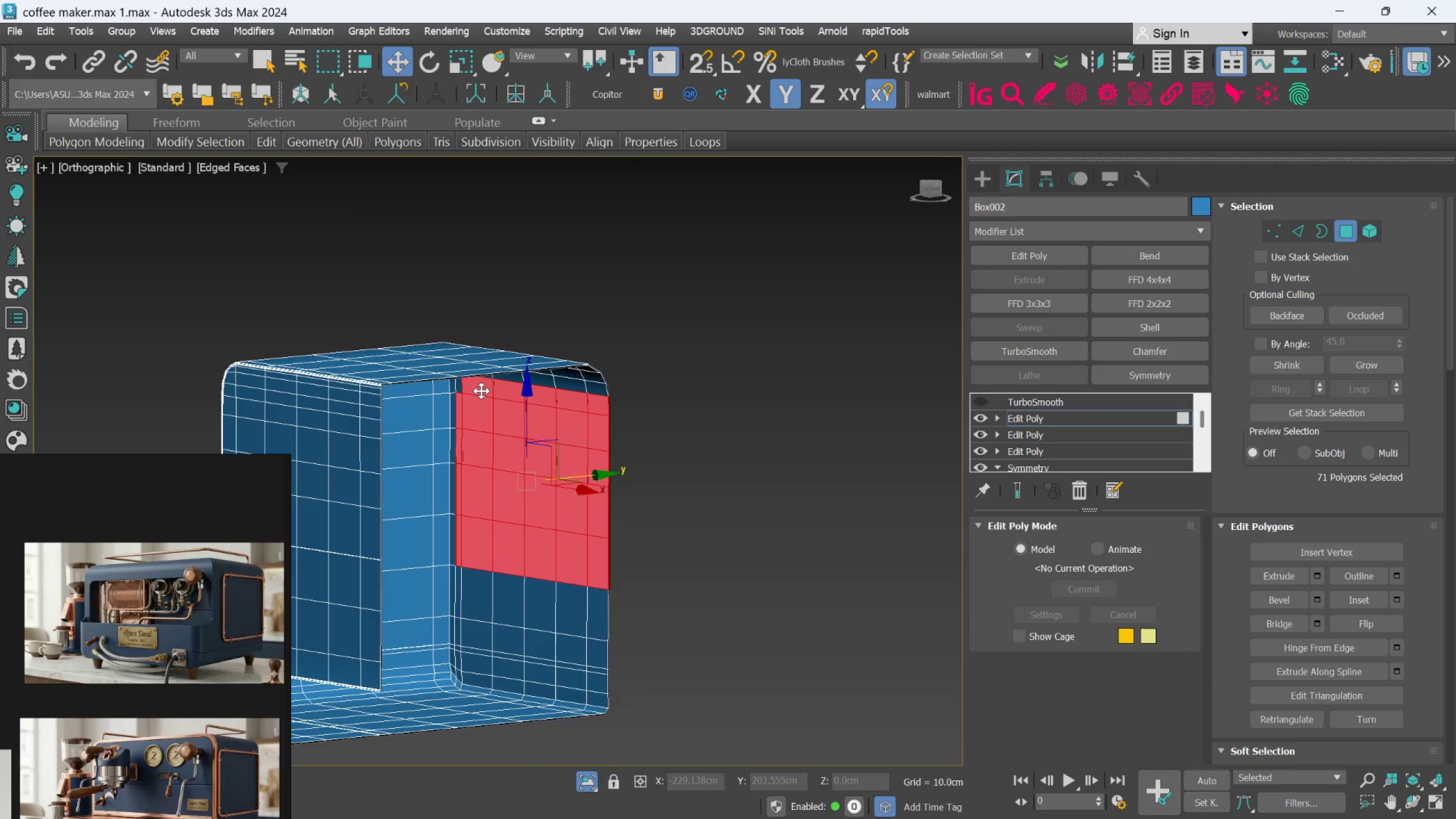 
key(Control+Z)
 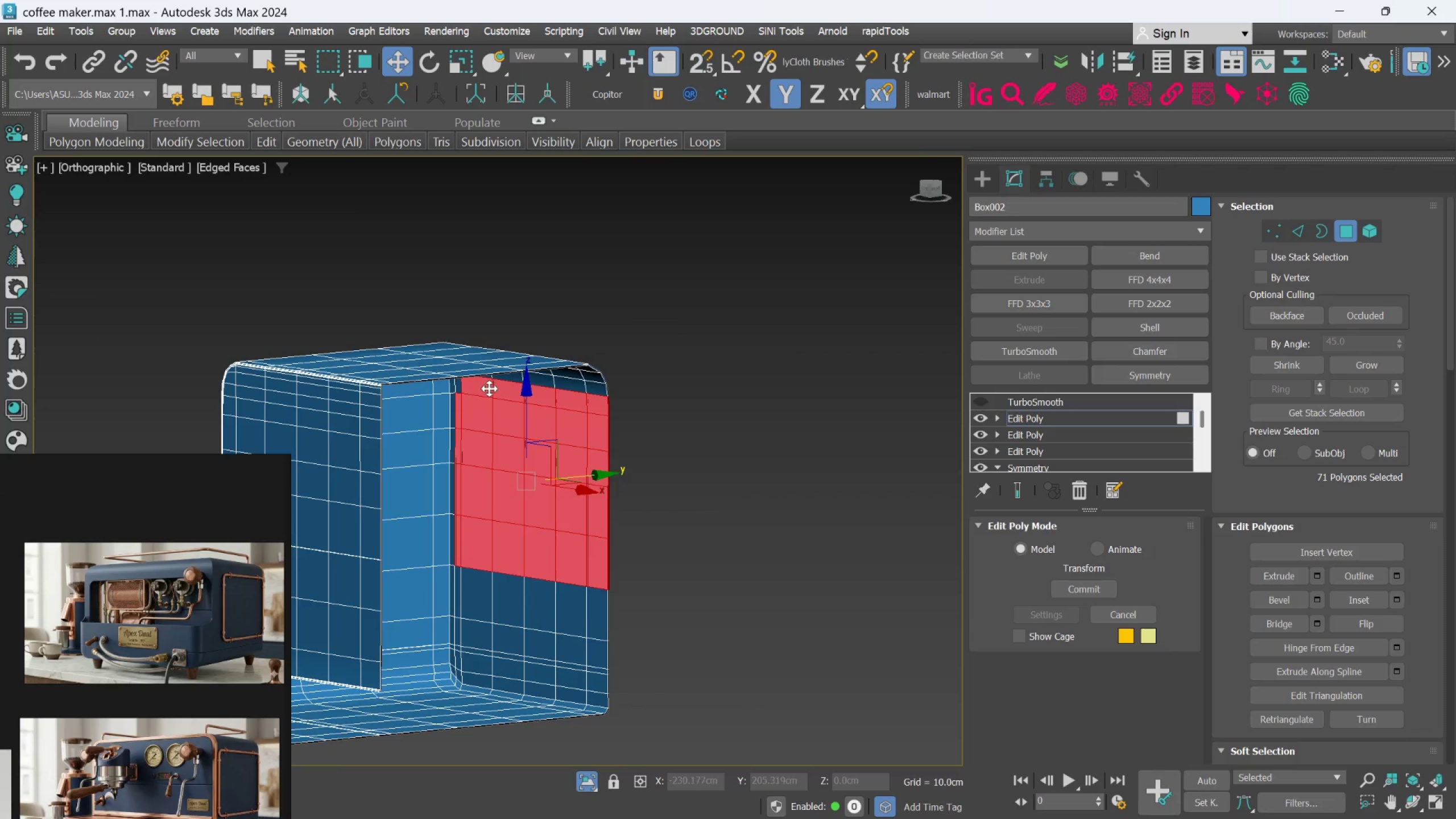 
key(Control+Z)
 